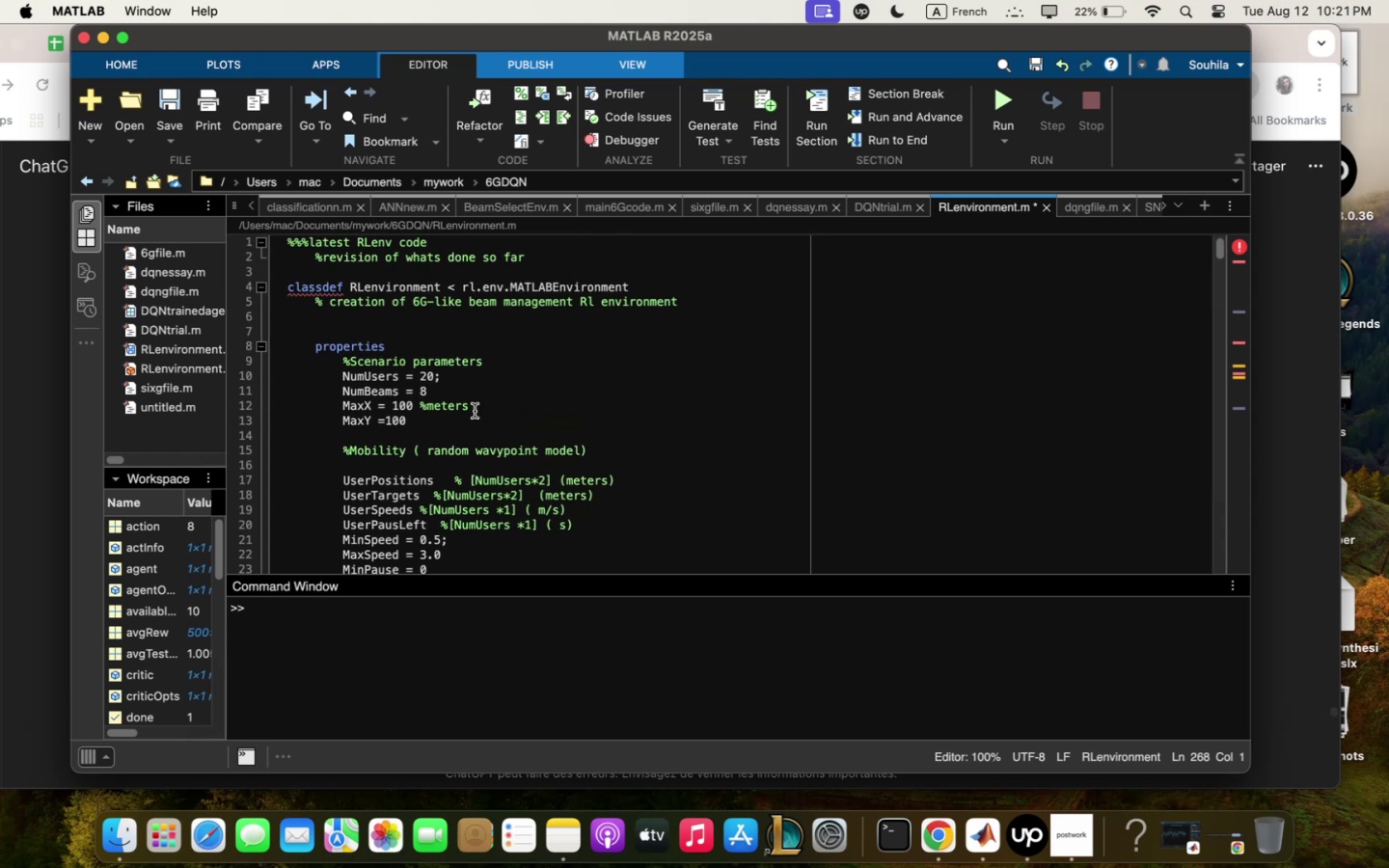 
scroll: coordinate [475, 411], scroll_direction: down, amount: 11.0
 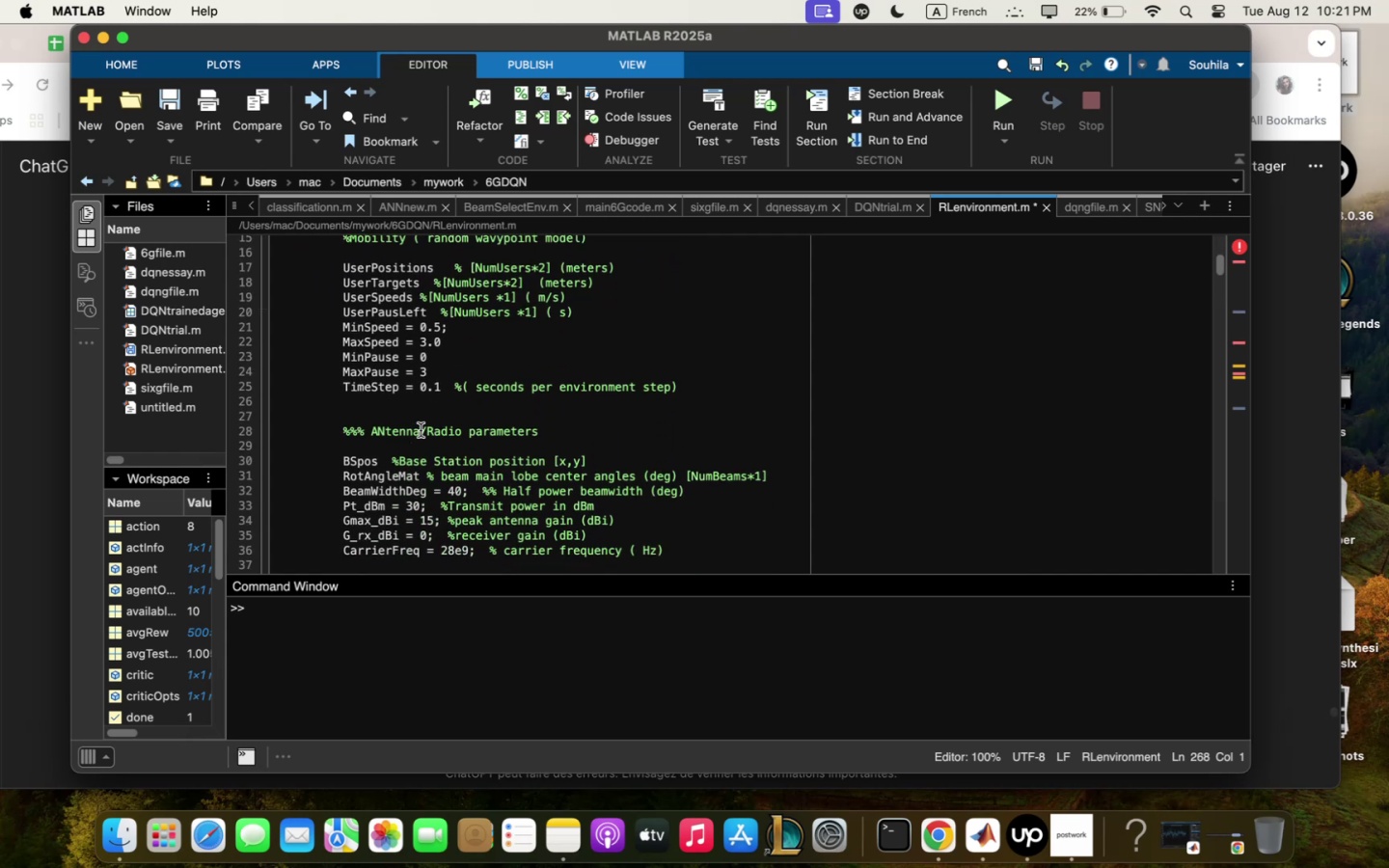 
type( 5beq;- )
 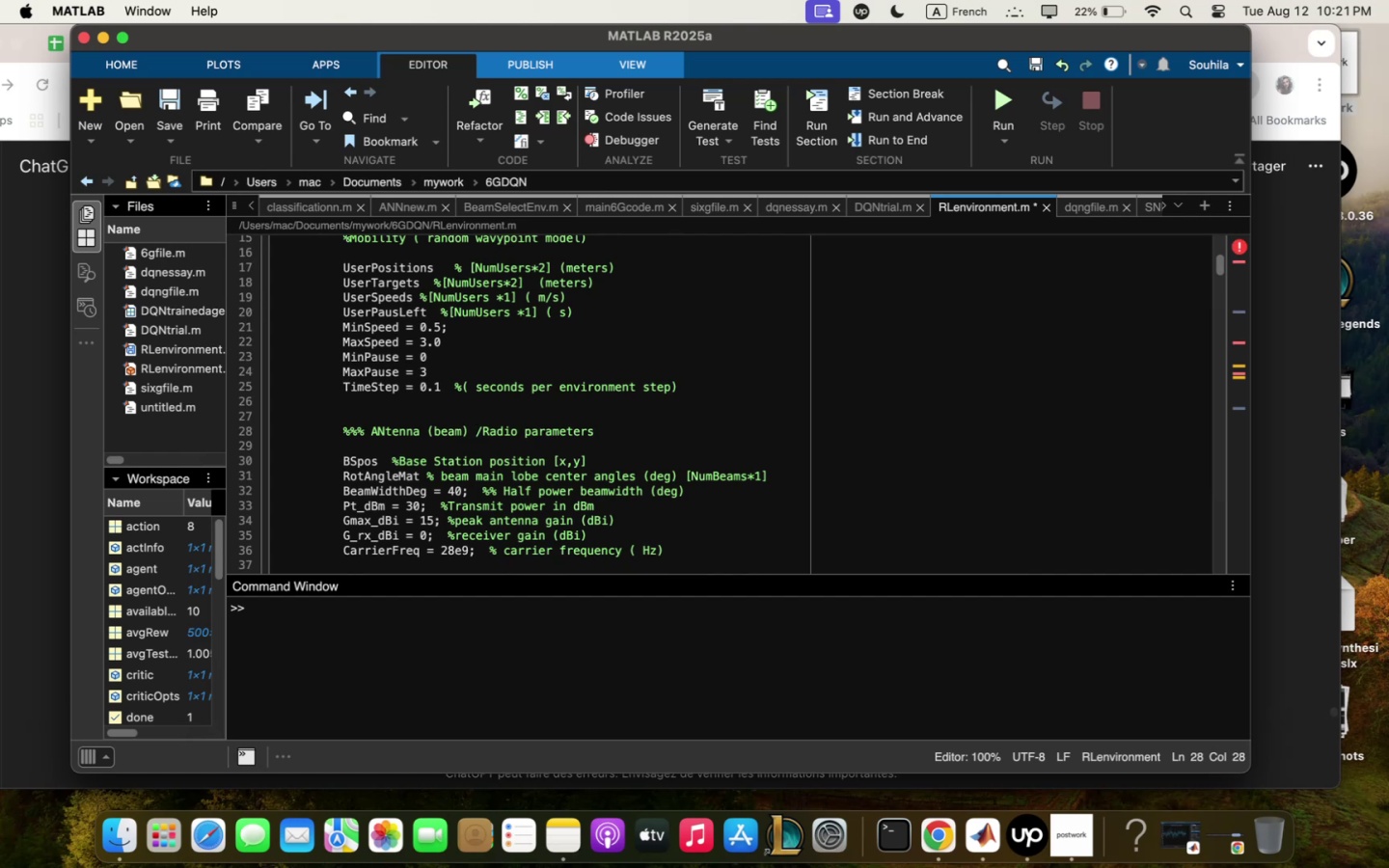 
scroll: coordinate [714, 410], scroll_direction: down, amount: 5.0
 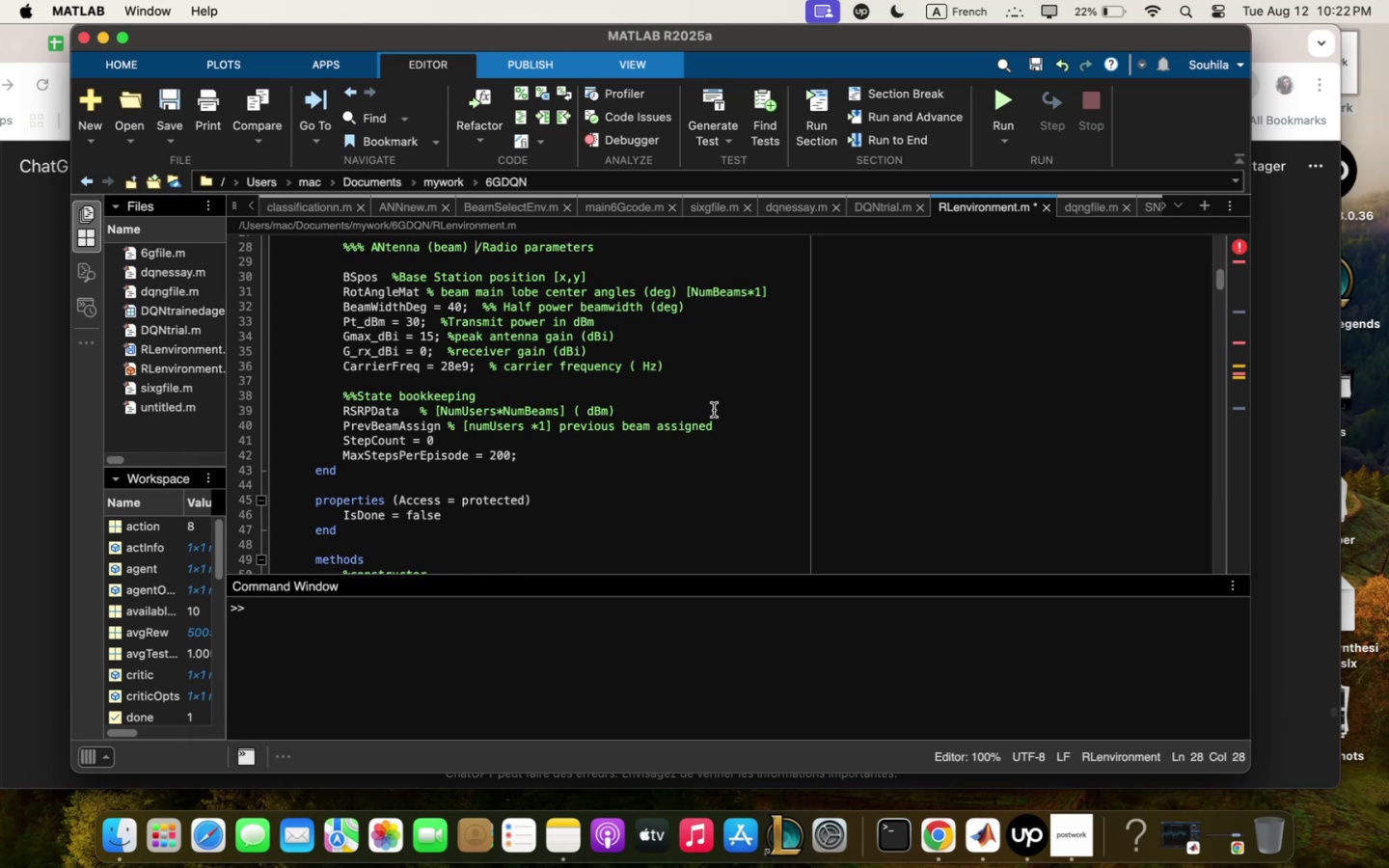 
scroll: coordinate [713, 410], scroll_direction: up, amount: 10.0
 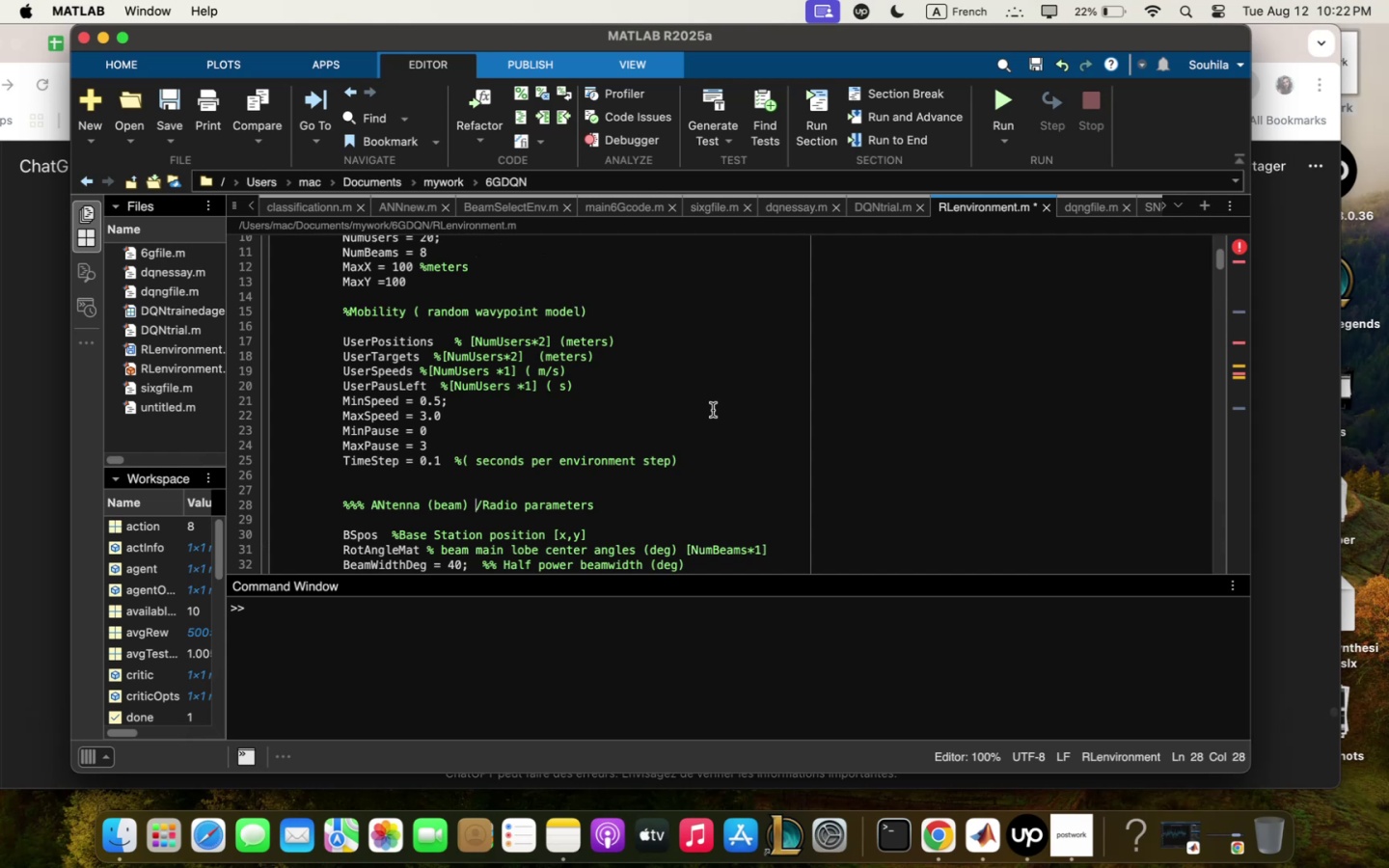 
wait(5.83)
 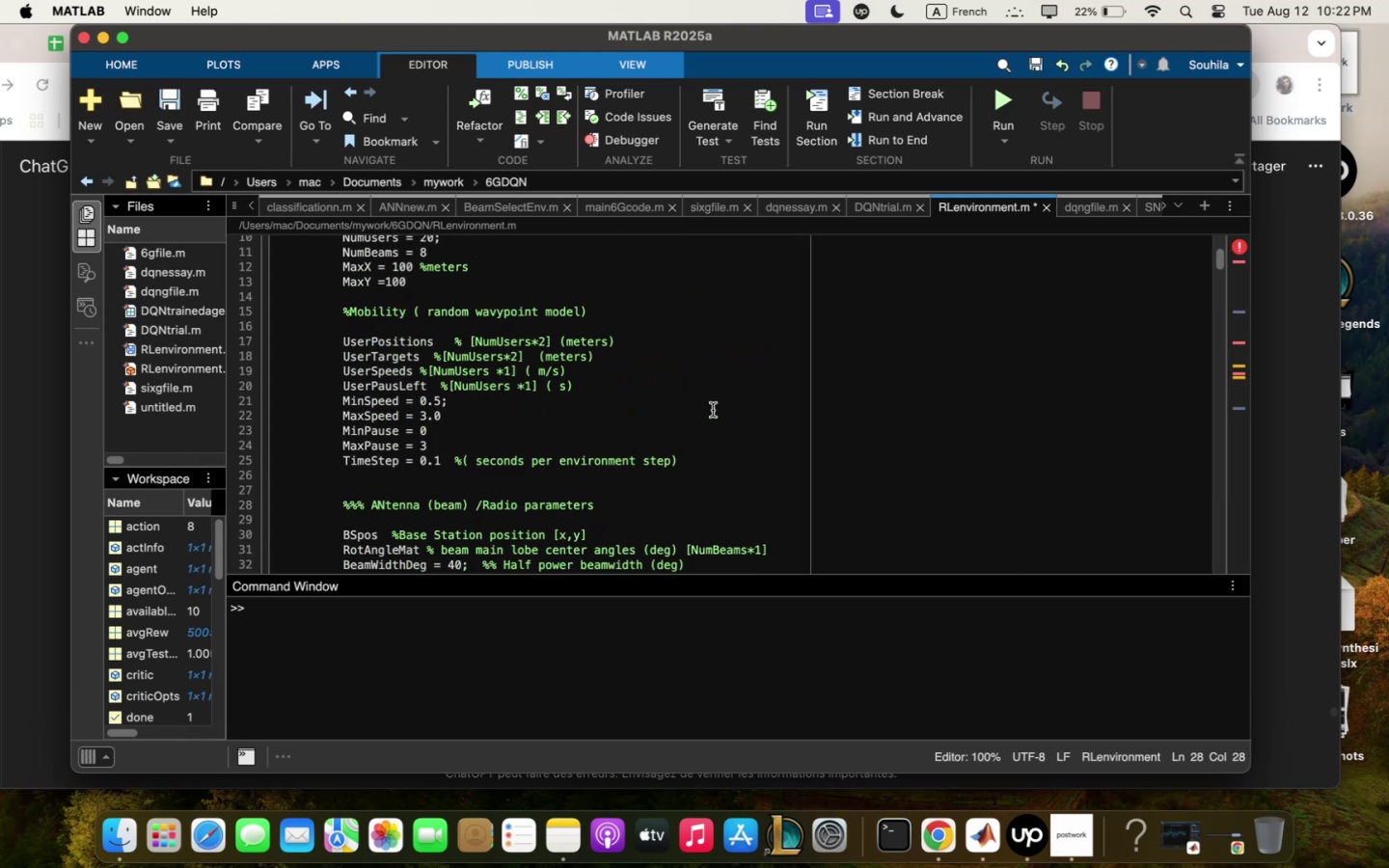 
scroll: coordinate [713, 410], scroll_direction: up, amount: 11.0
 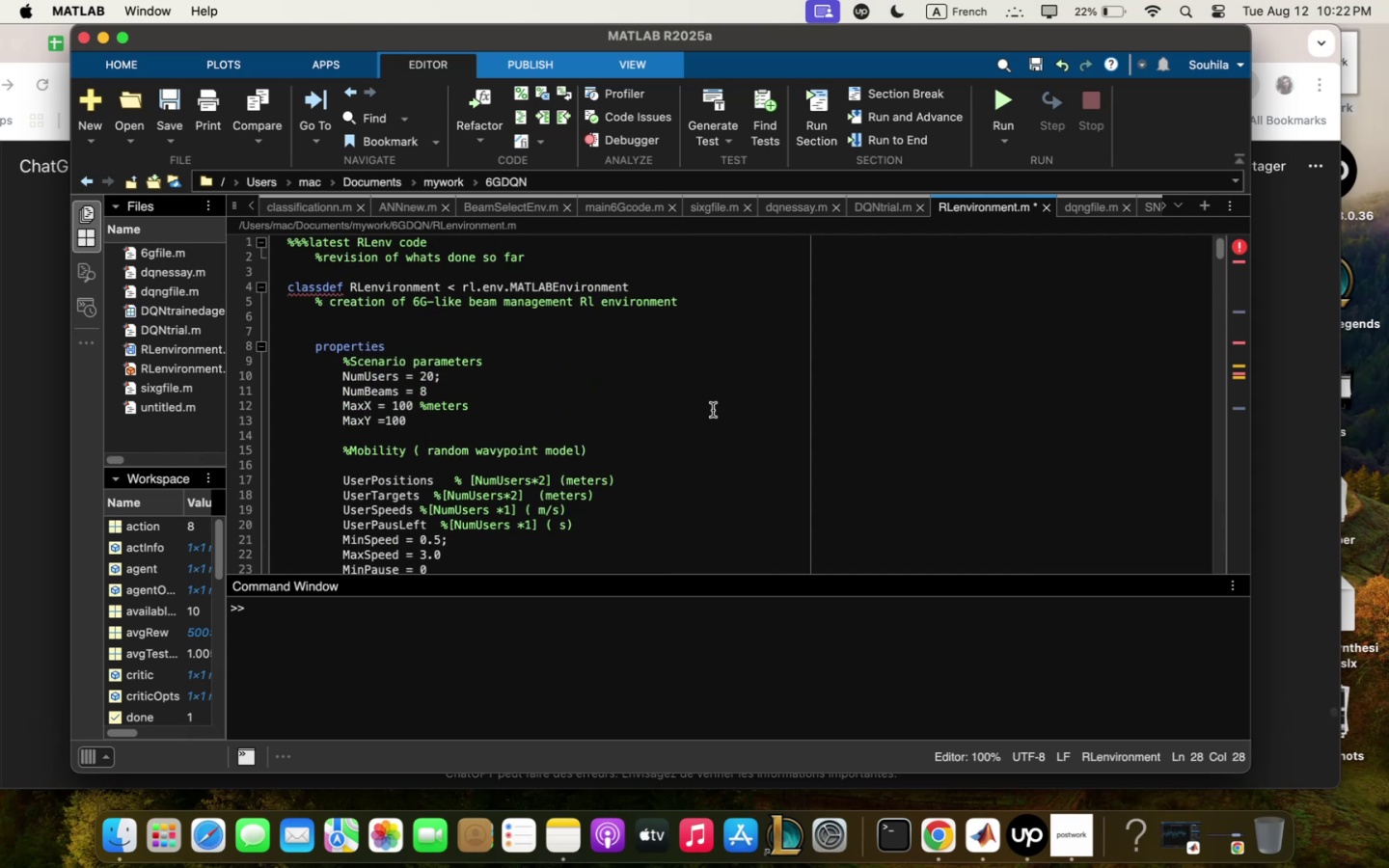 
scroll: coordinate [713, 410], scroll_direction: down, amount: 7.0
 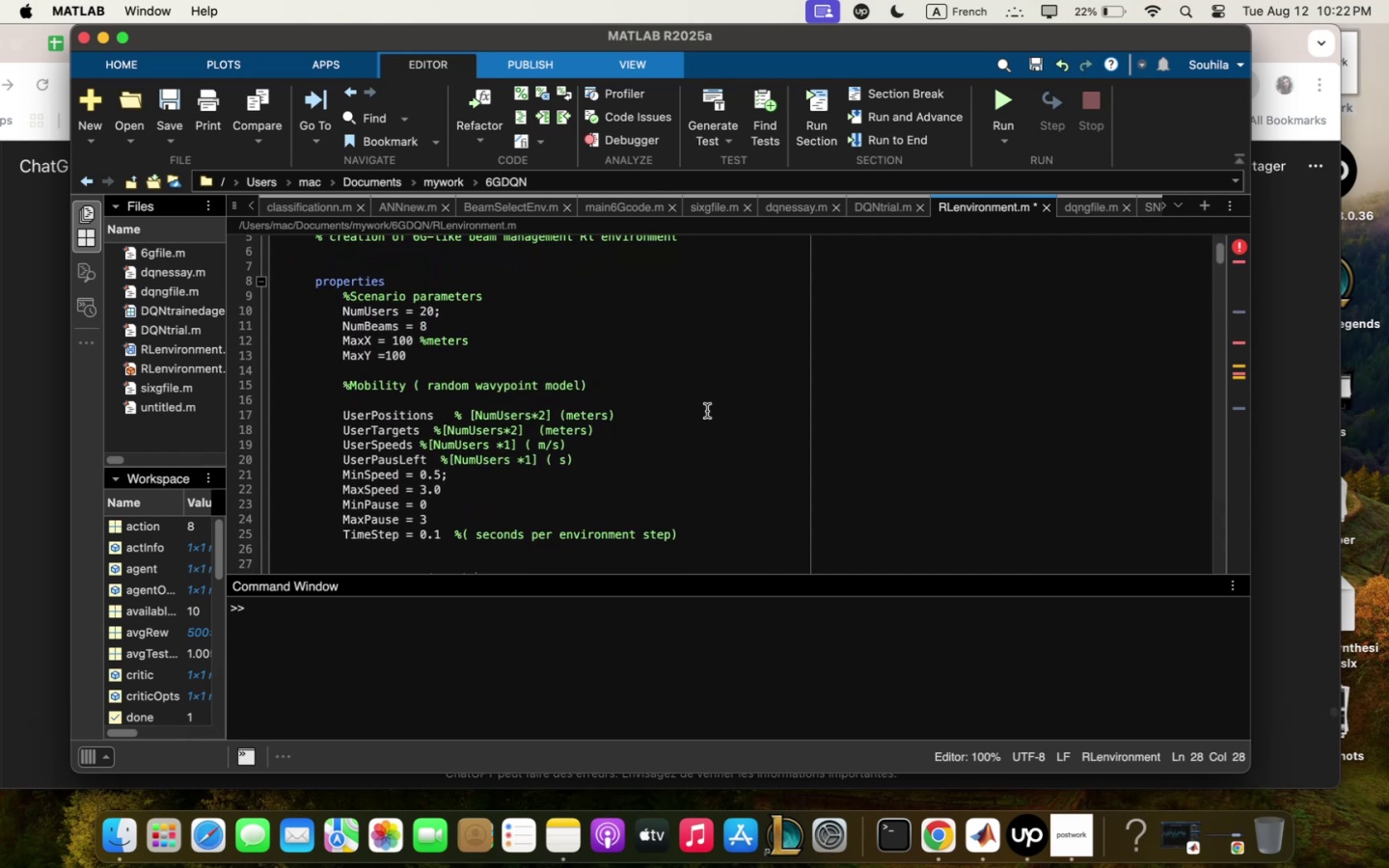 
wait(7.29)
 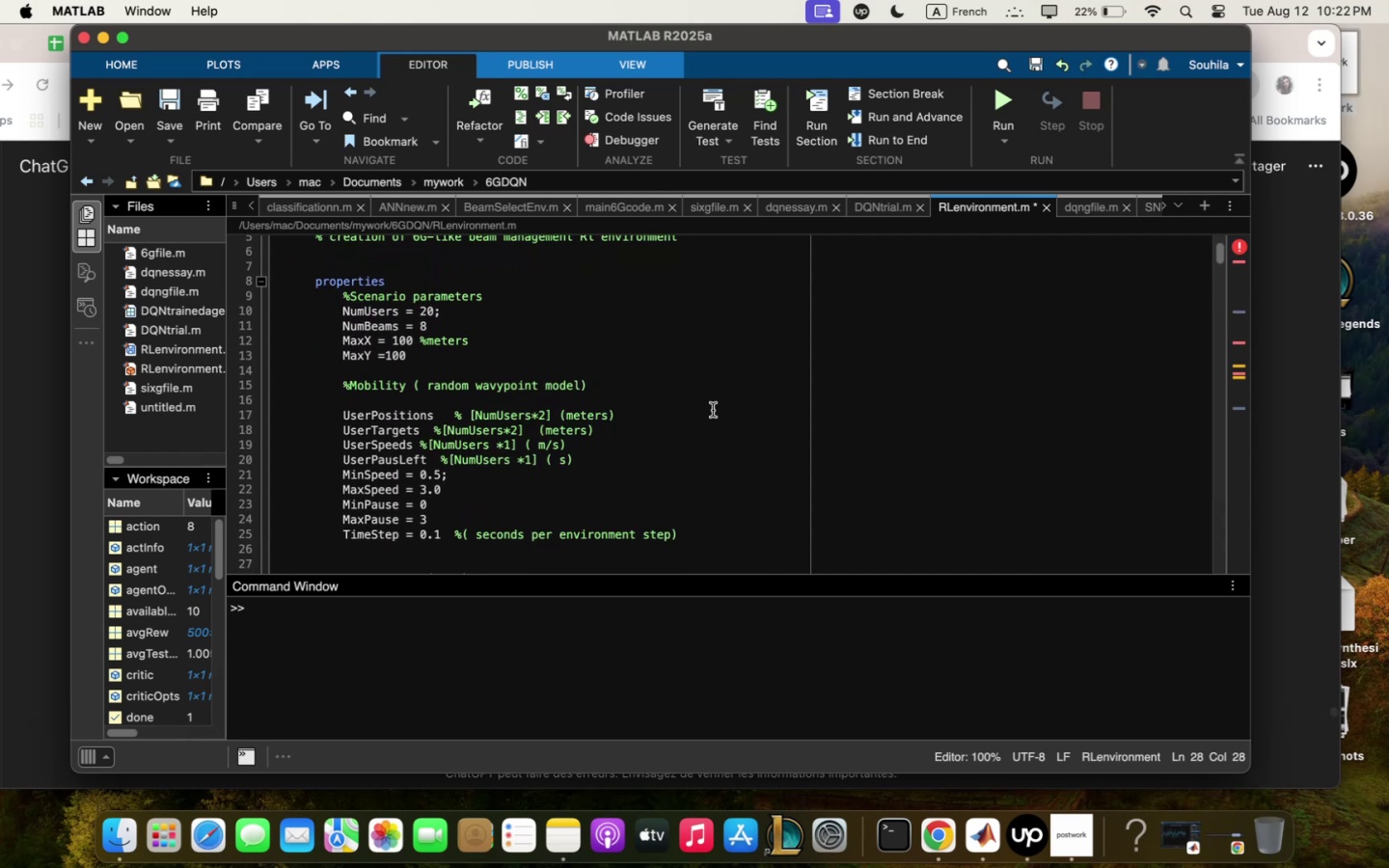 
left_click_drag(start_coordinate=[591, 458], to_coordinate=[317, 413])
 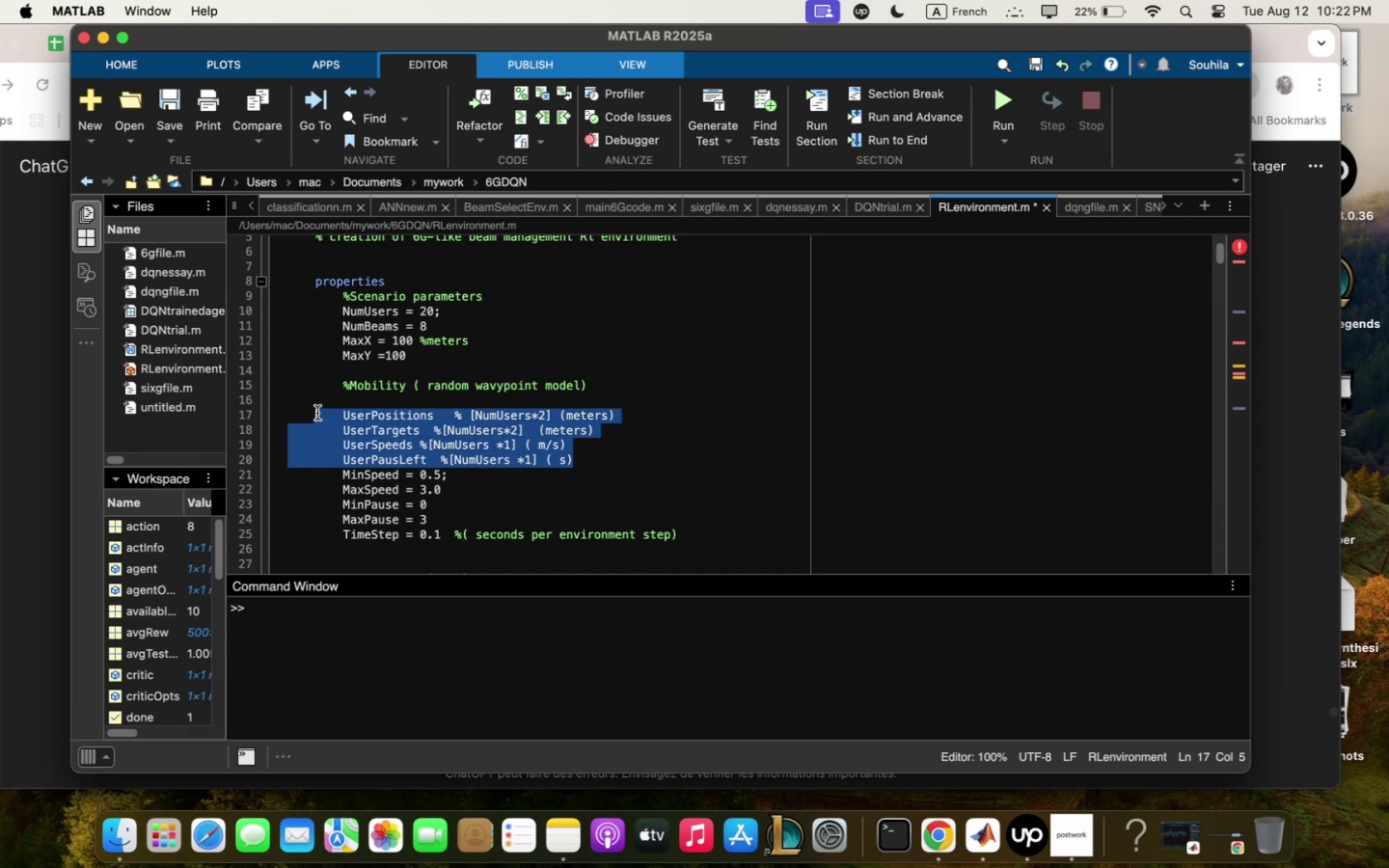 
key(Meta+X)
 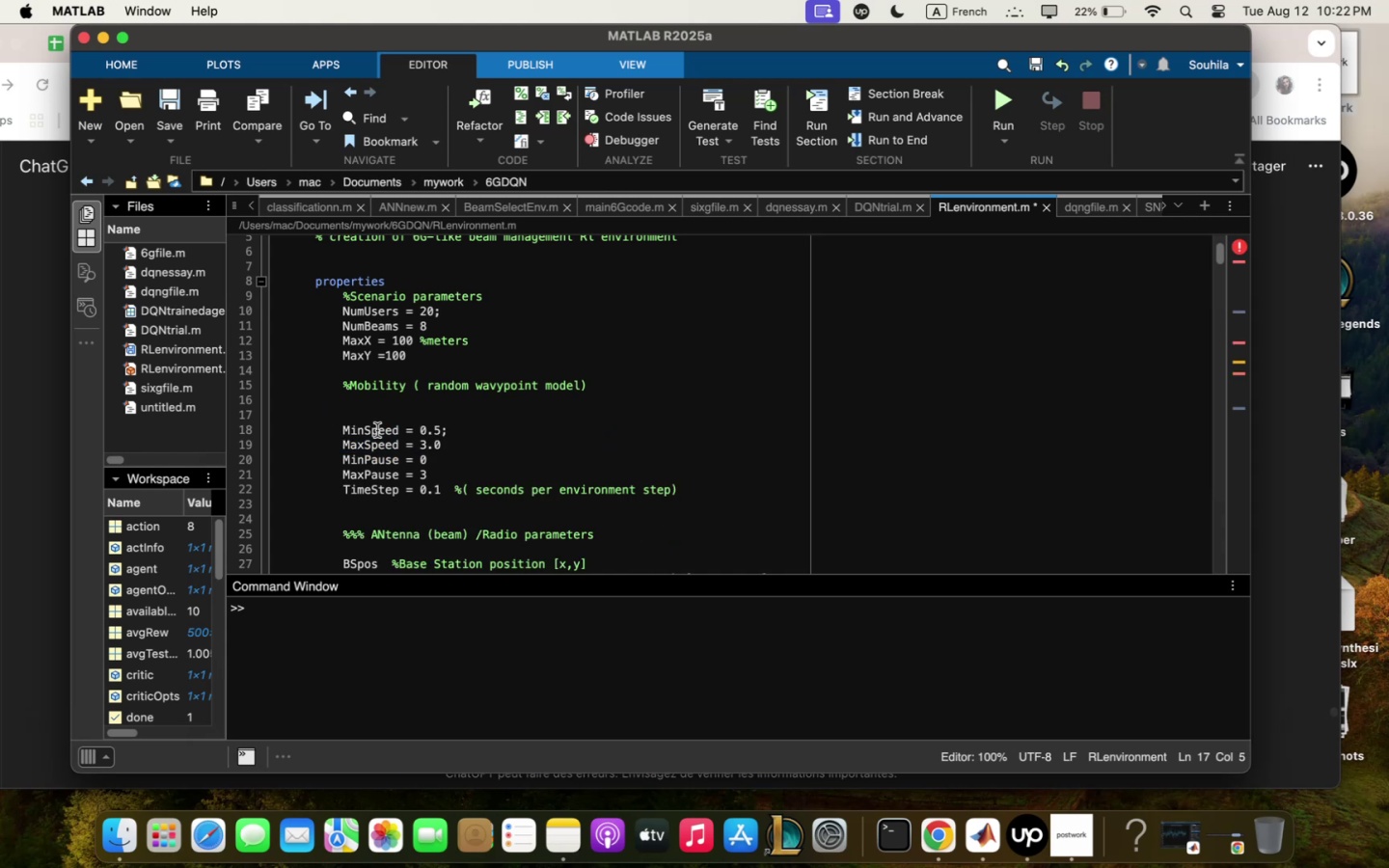 
key(Backspace)
 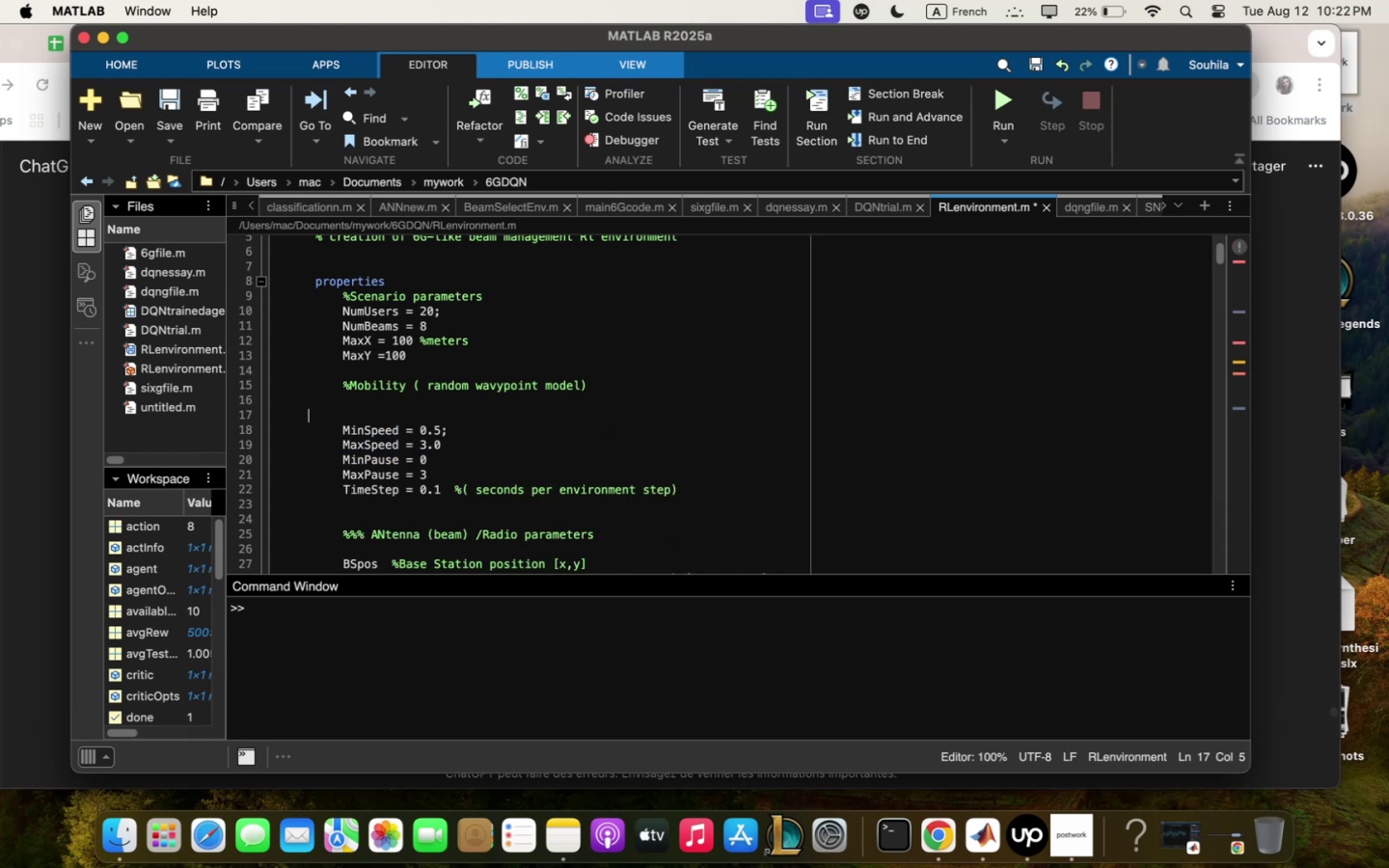 
key(Backspace)
 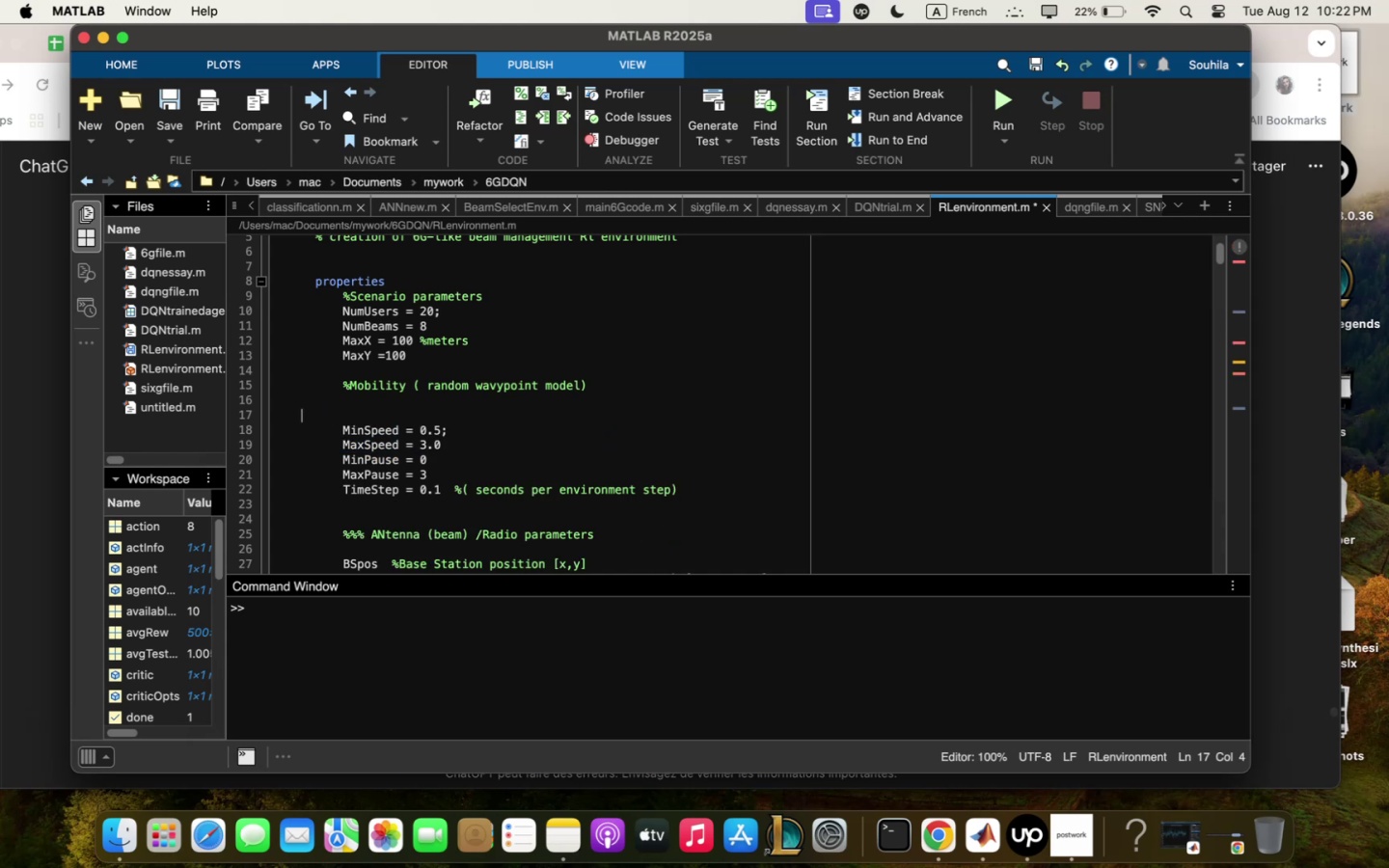 
key(Backspace)
 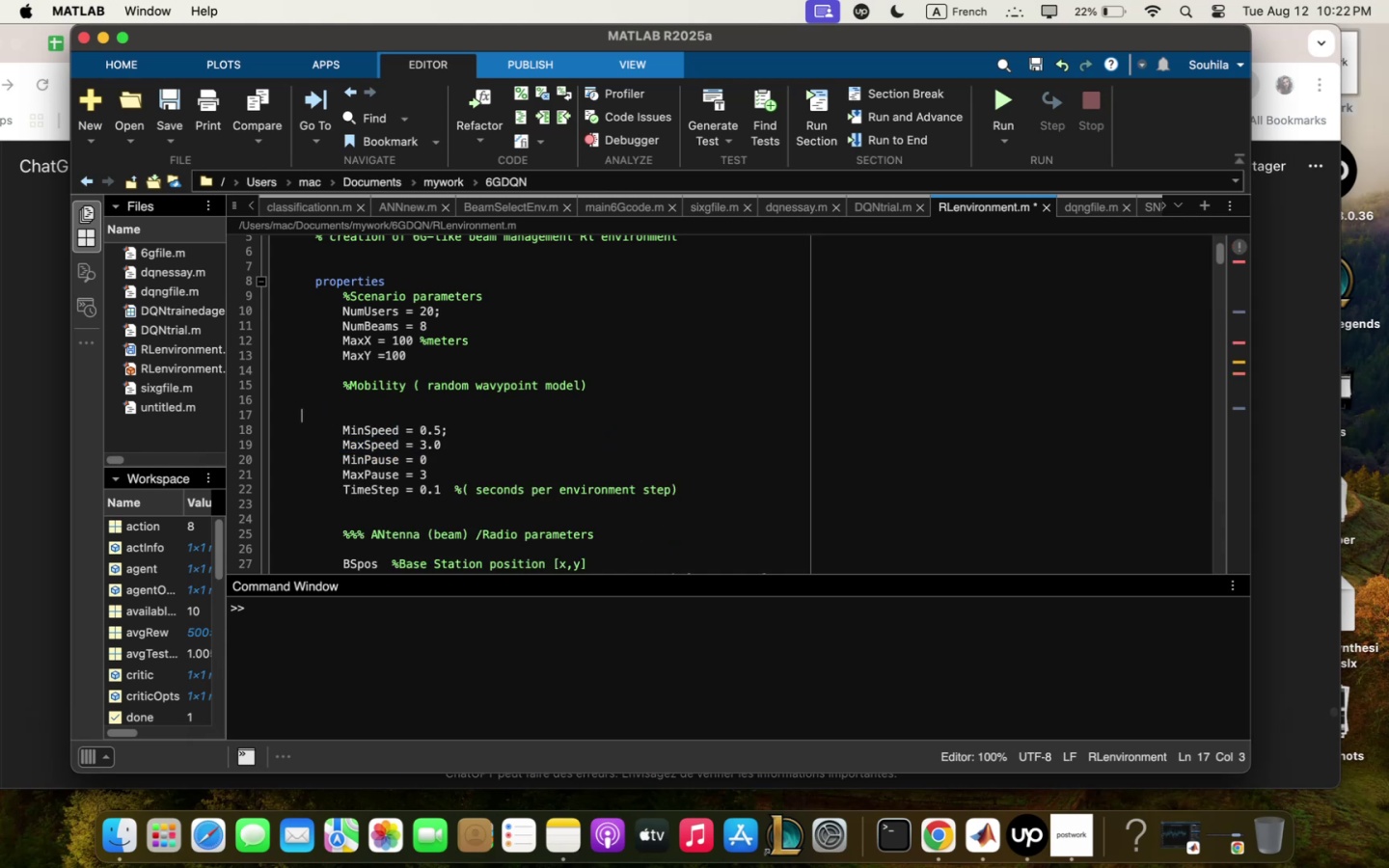 
key(Backspace)
 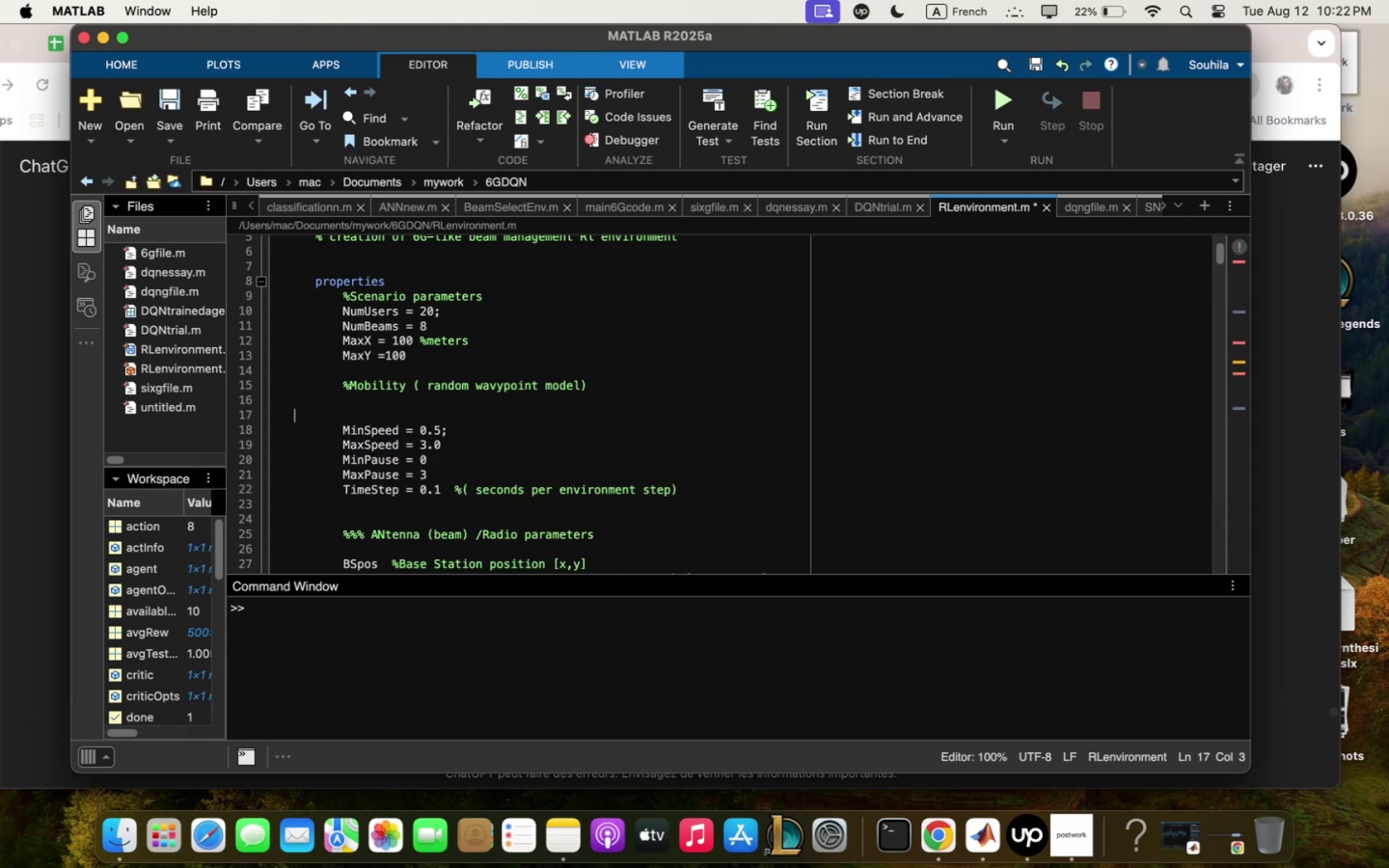 
key(Backspace)
 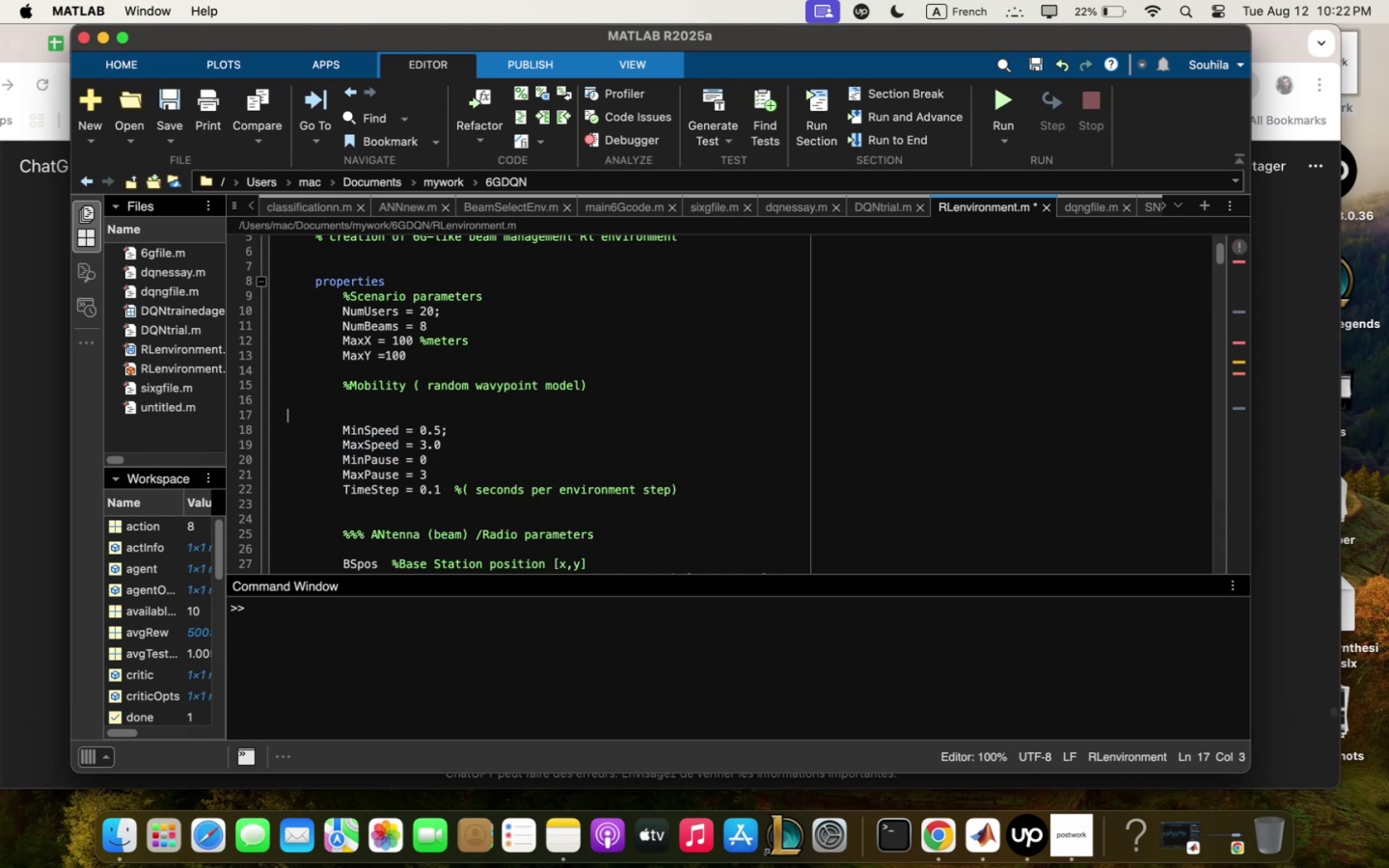 
key(Backspace)
 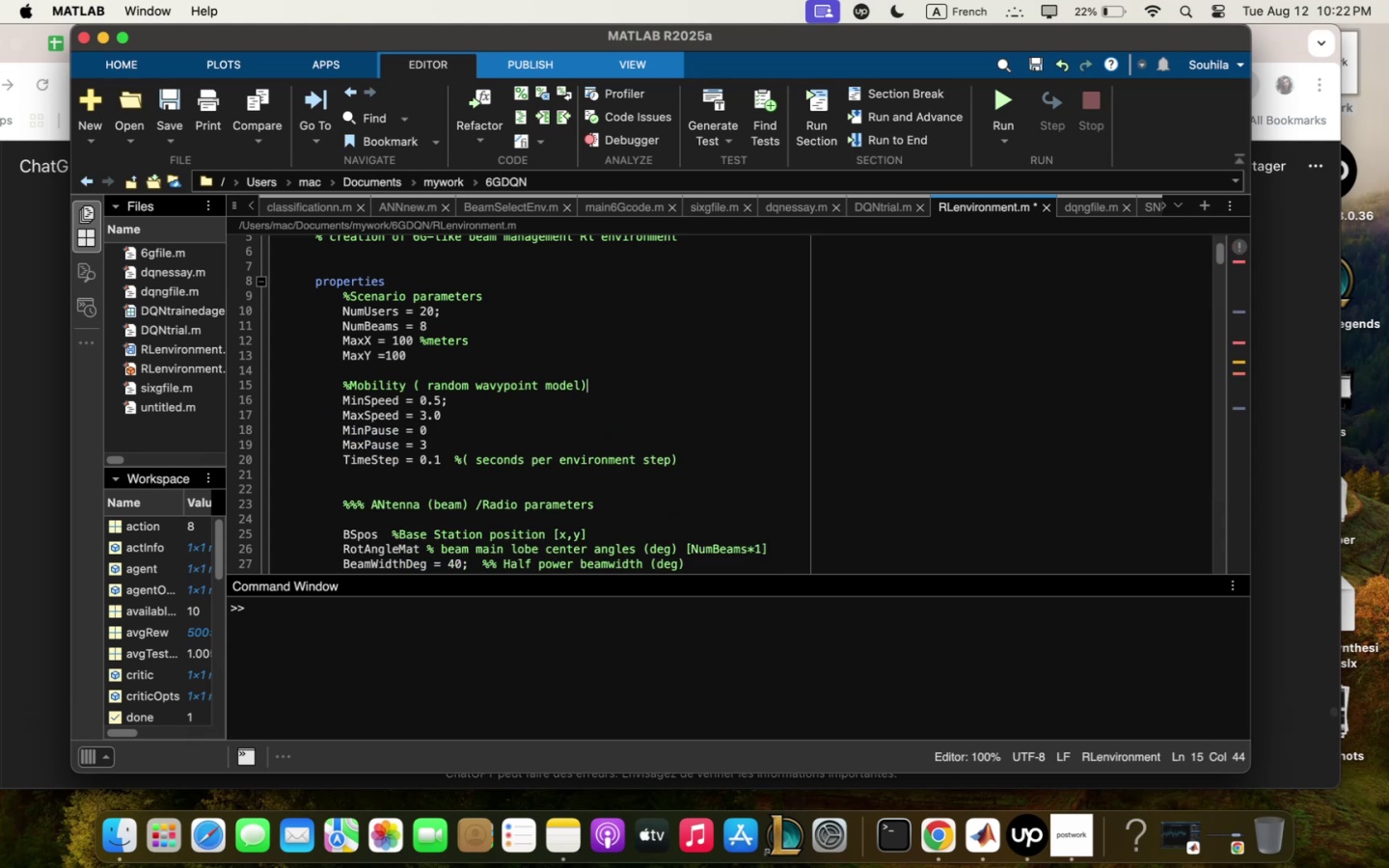 
key(Enter)
 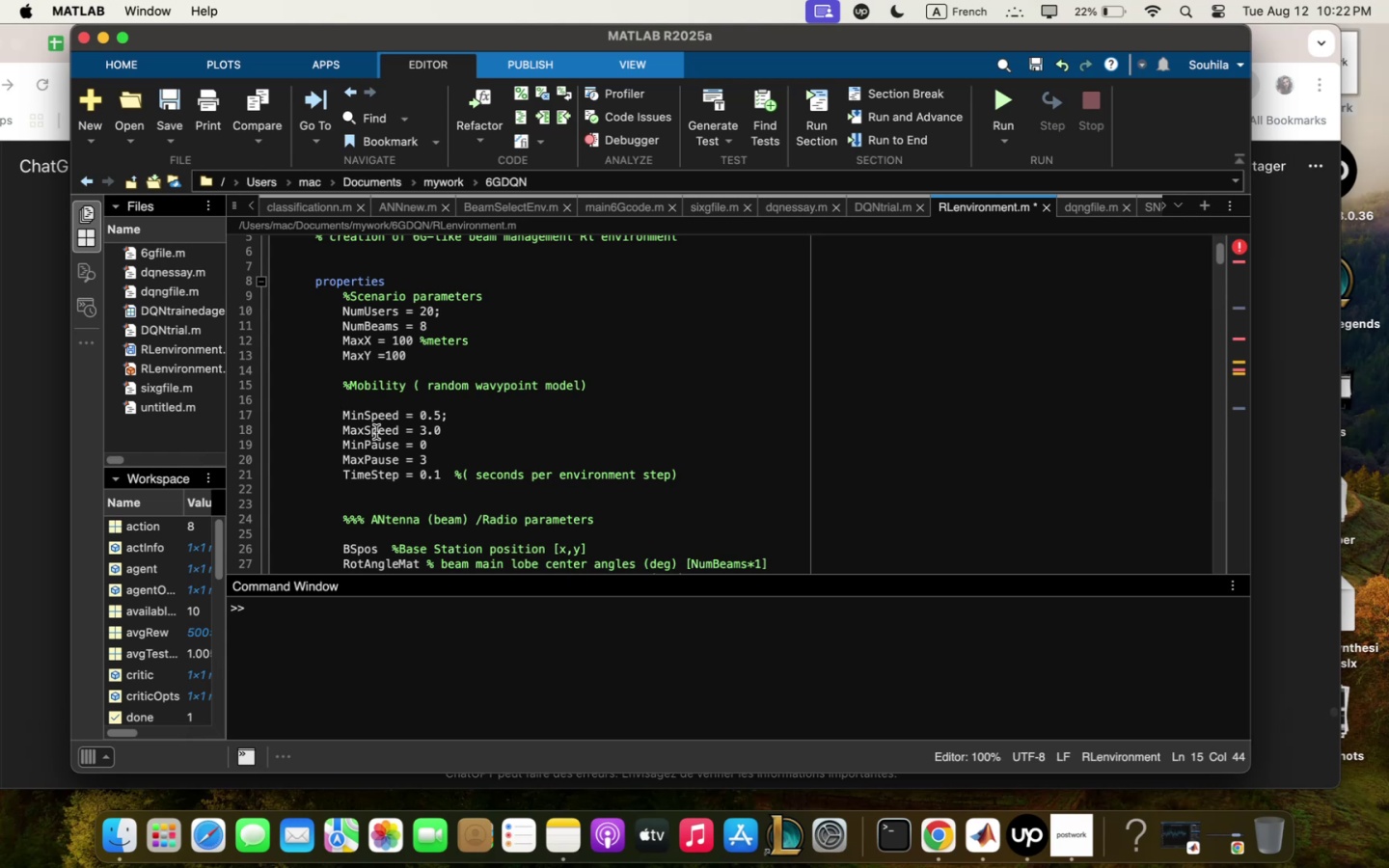 
wait(6.73)
 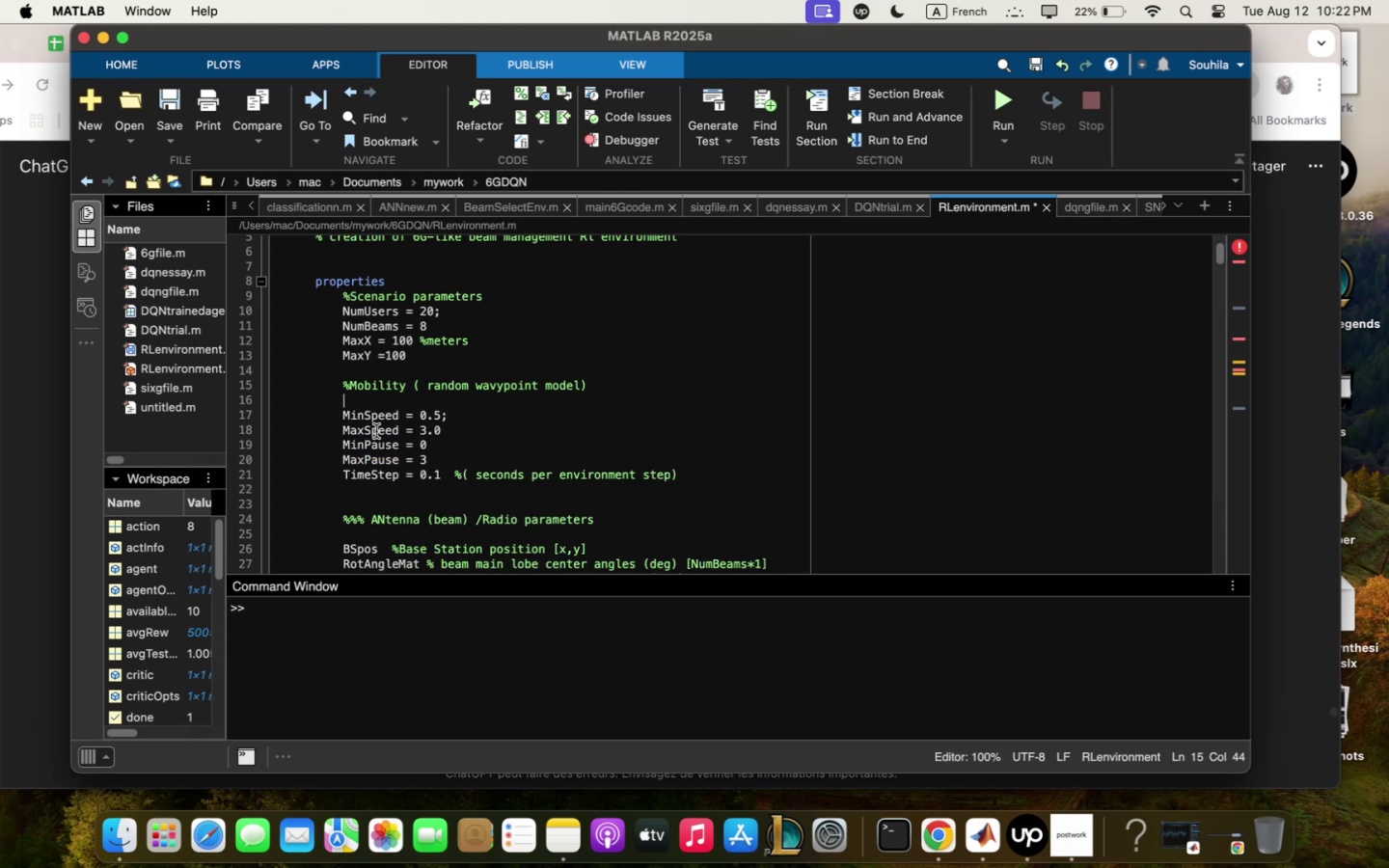 
scroll: coordinate [619, 458], scroll_direction: down, amount: 3.0
 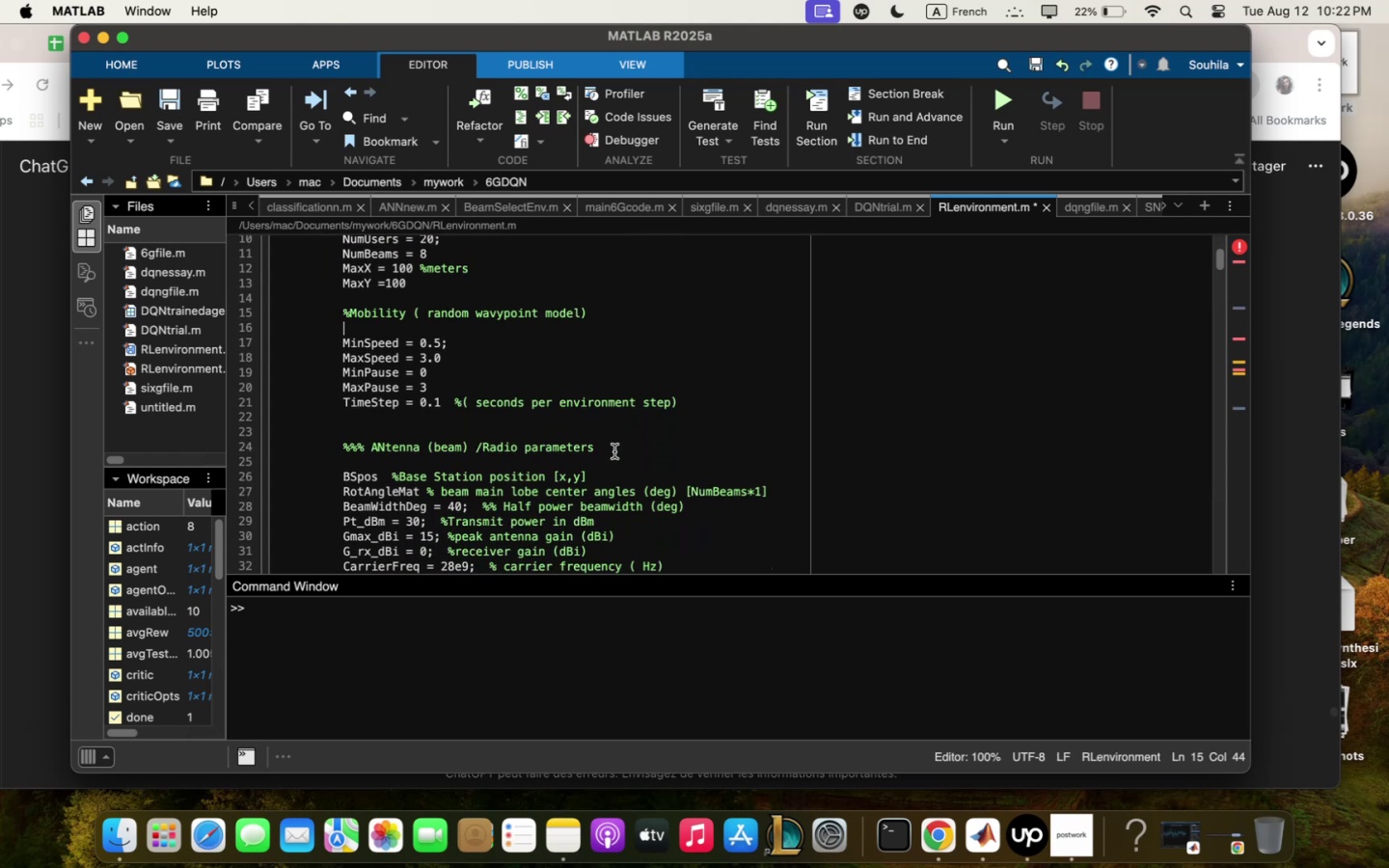 
left_click([481, 422])
 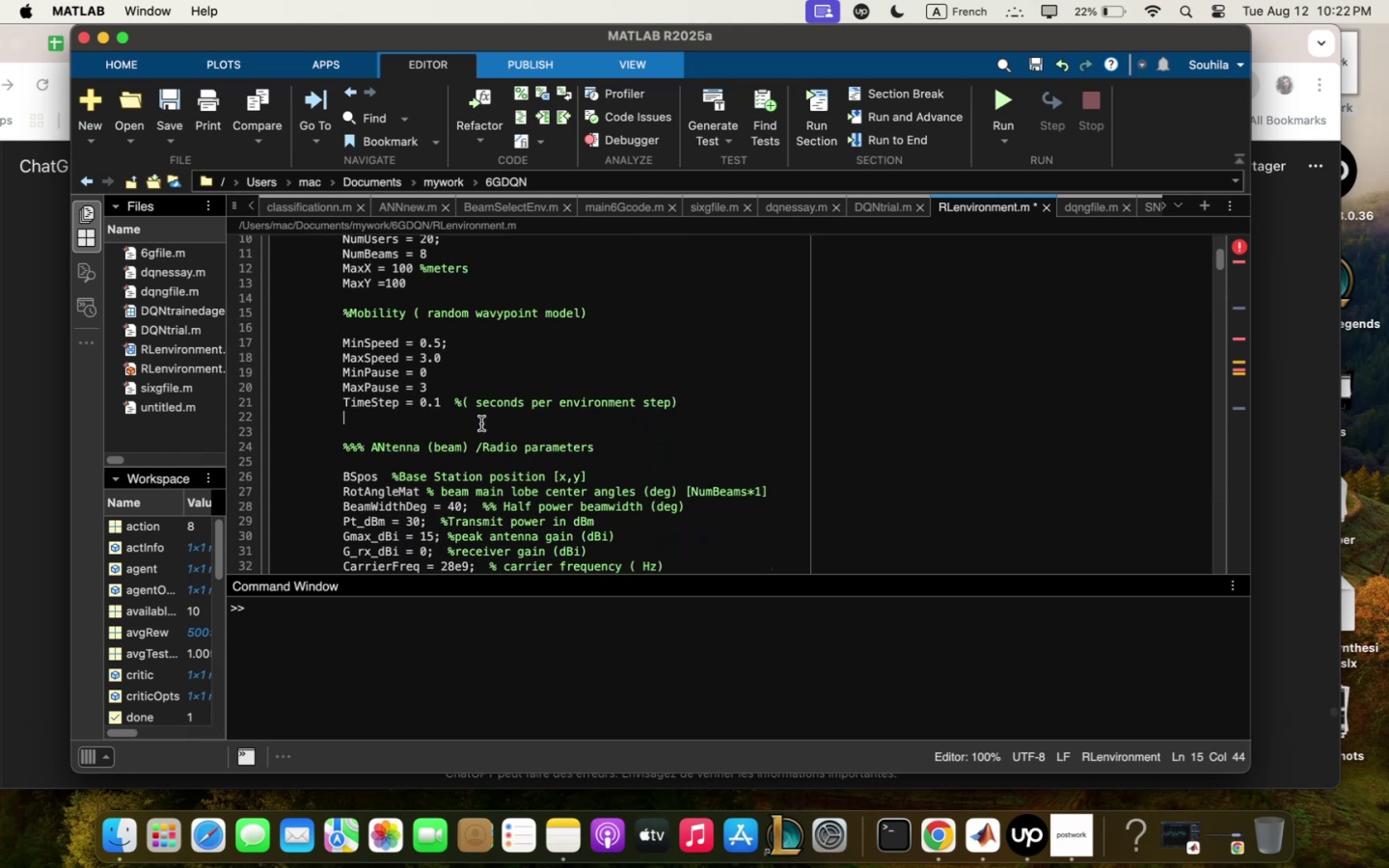 
scroll: coordinate [477, 460], scroll_direction: down, amount: 7.0
 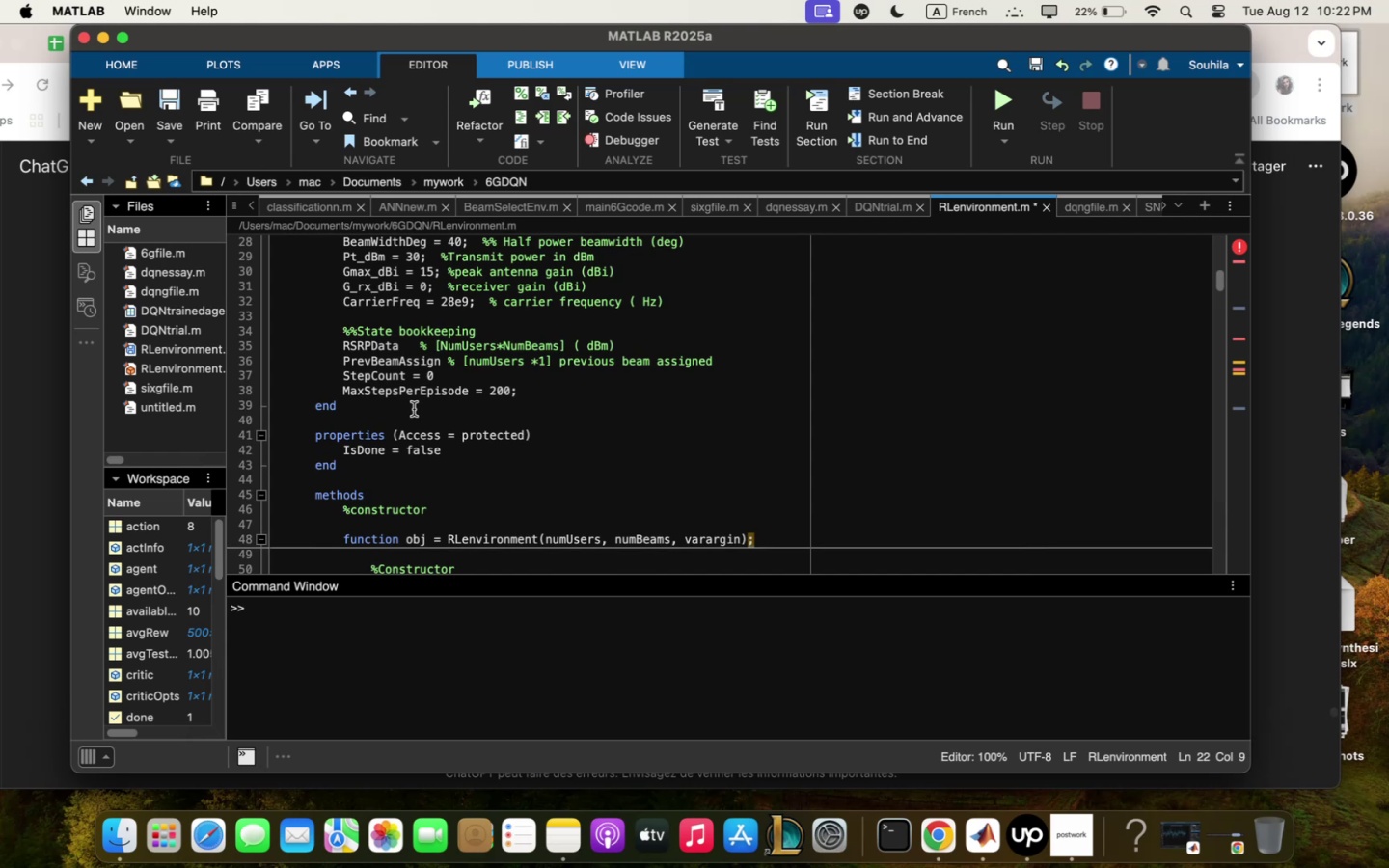 
wait(6.83)
 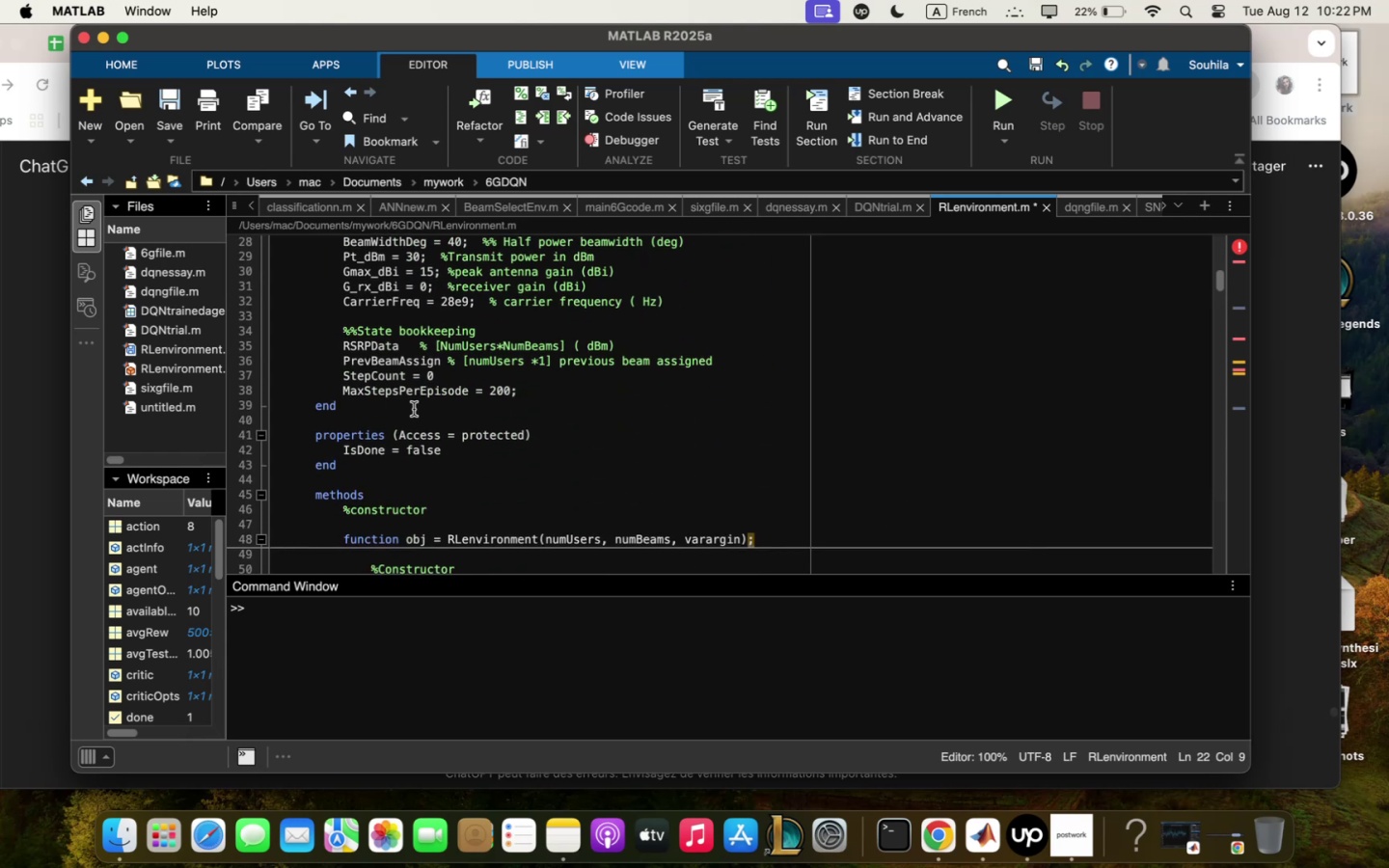 
left_click([425, 313])
 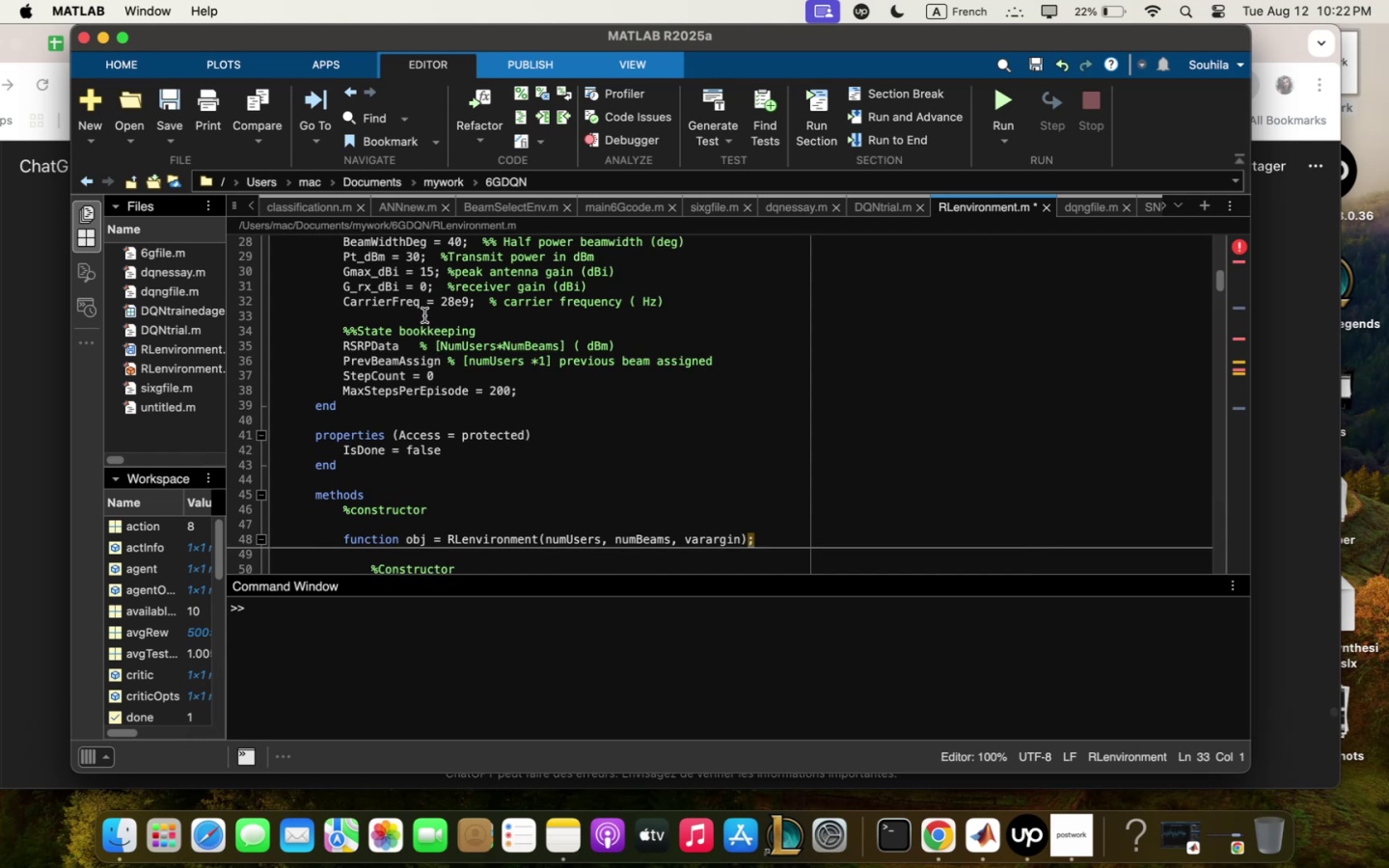 
type(ene )
key(Backspace)
key(Backspace)
type(d)
 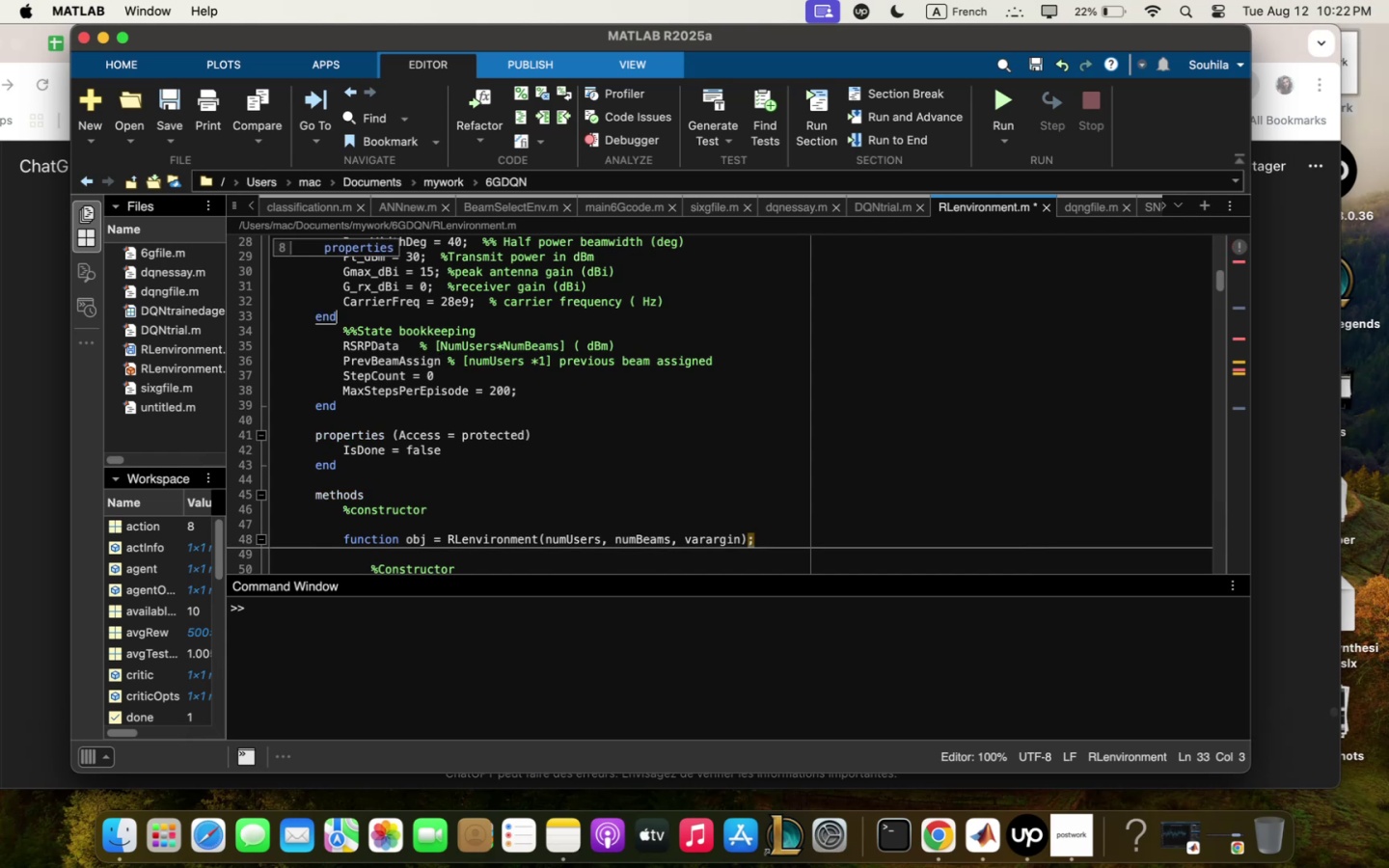 
key(Enter)
 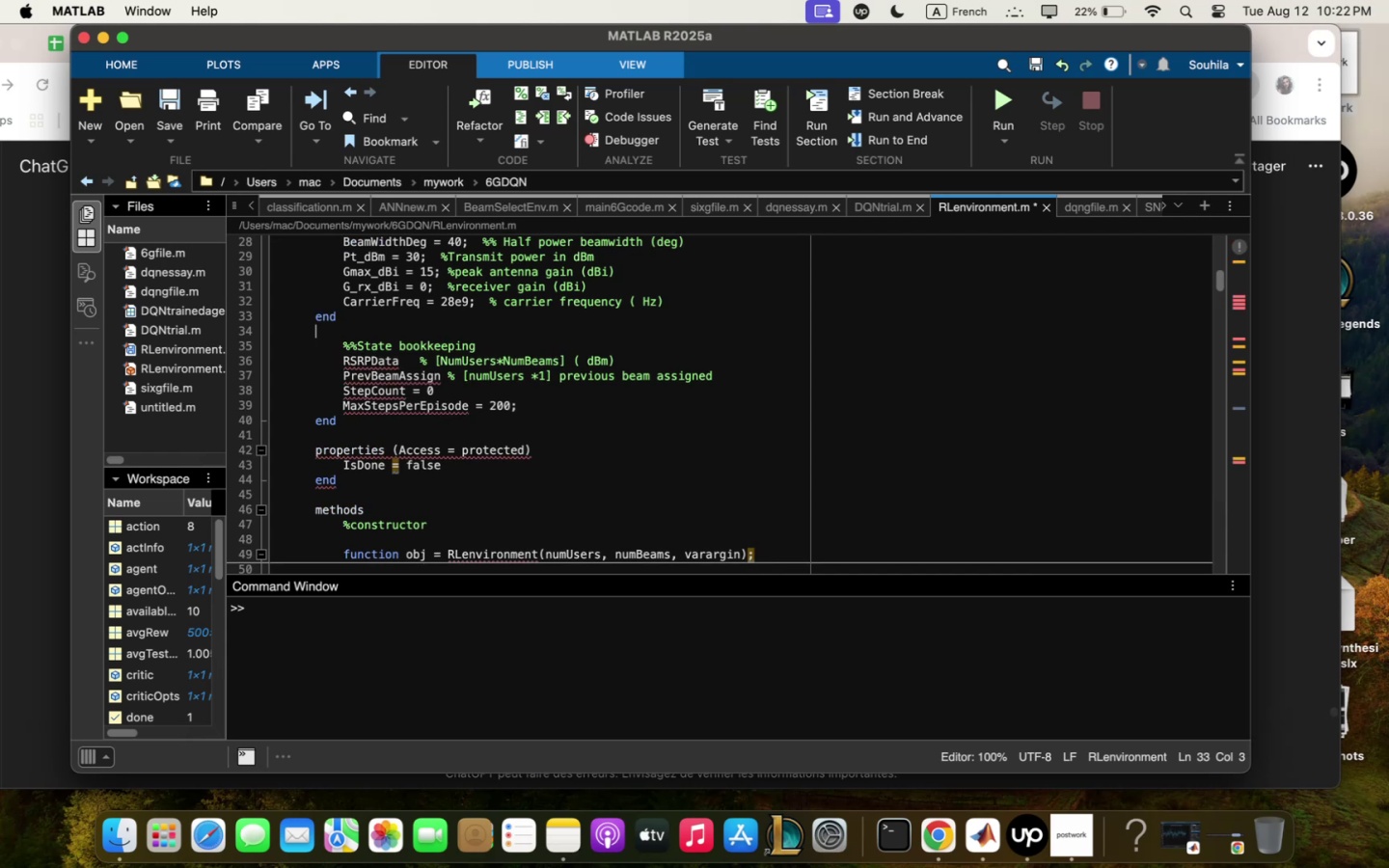 
type(pri)
key(Backspace)
type(operties )
 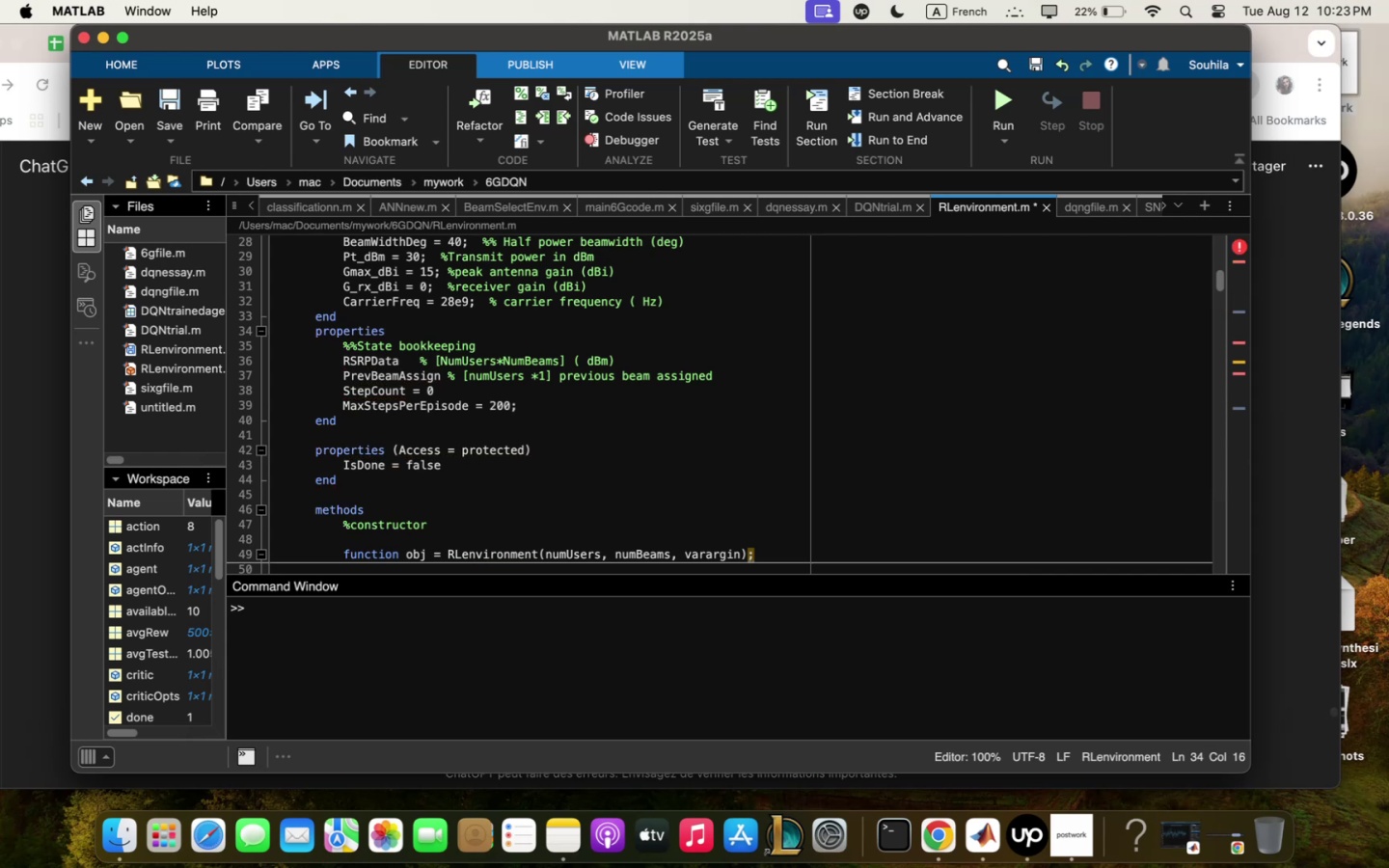 
key(Enter)
 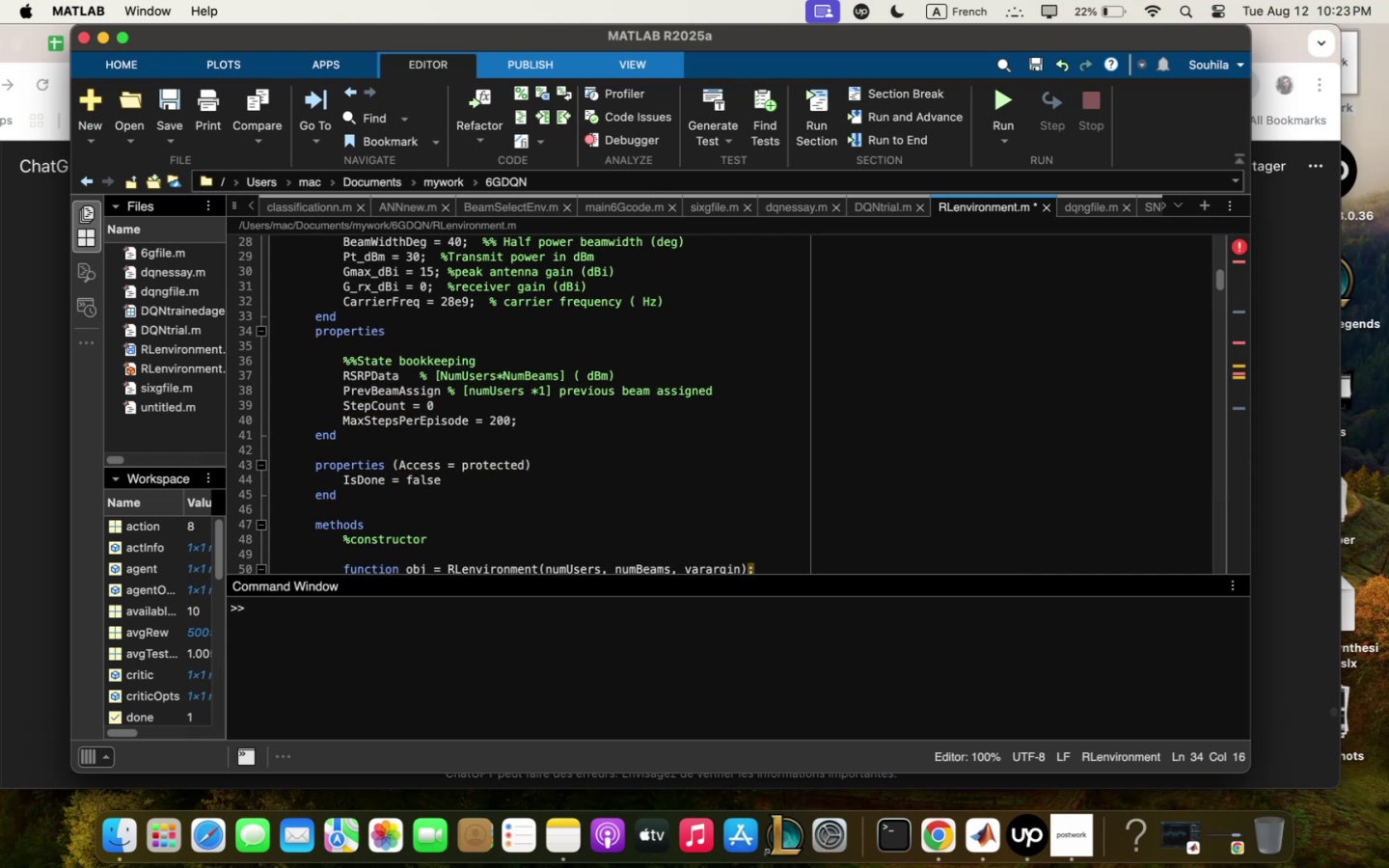 
type("Stqte )
 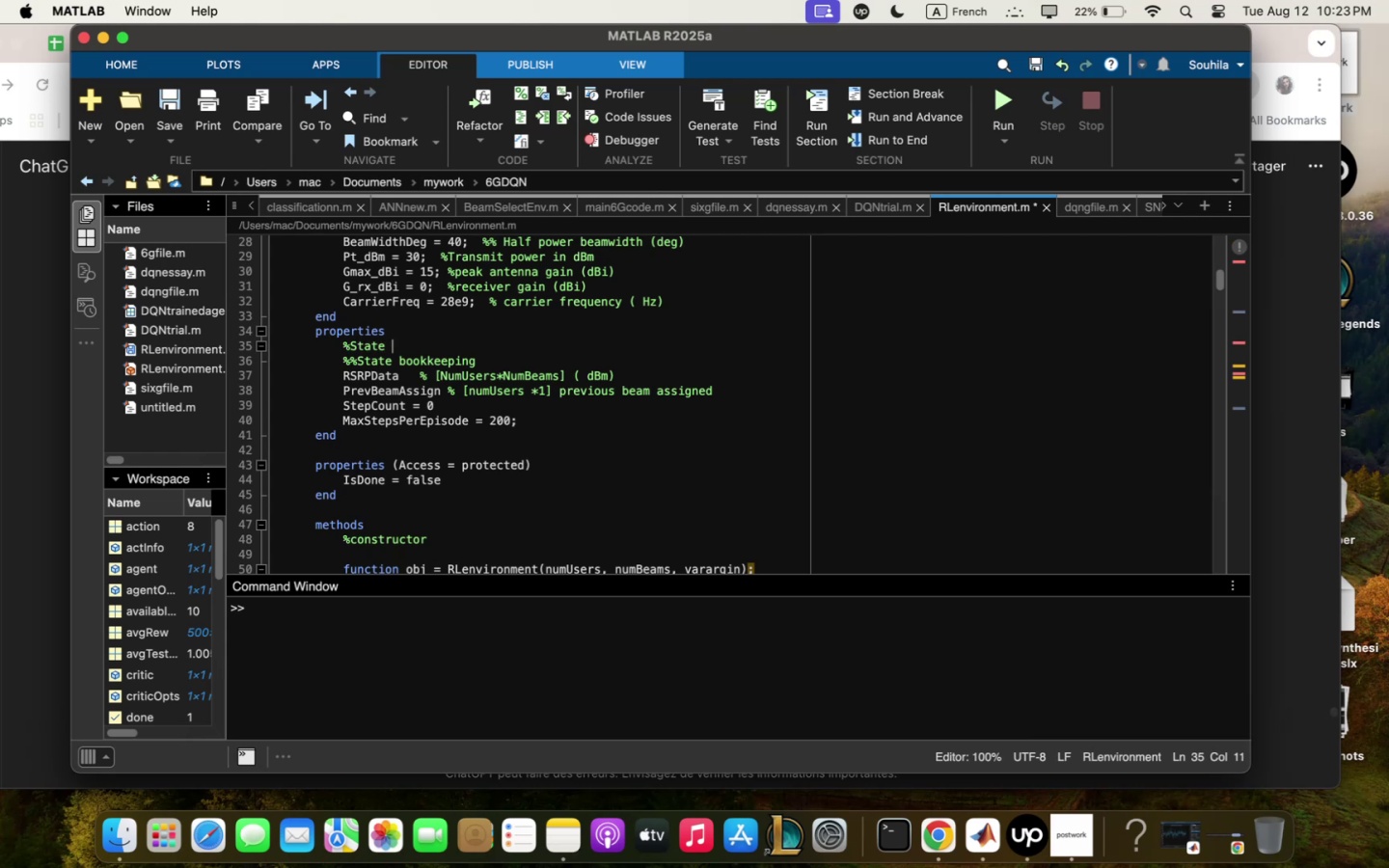 
key(Enter)
 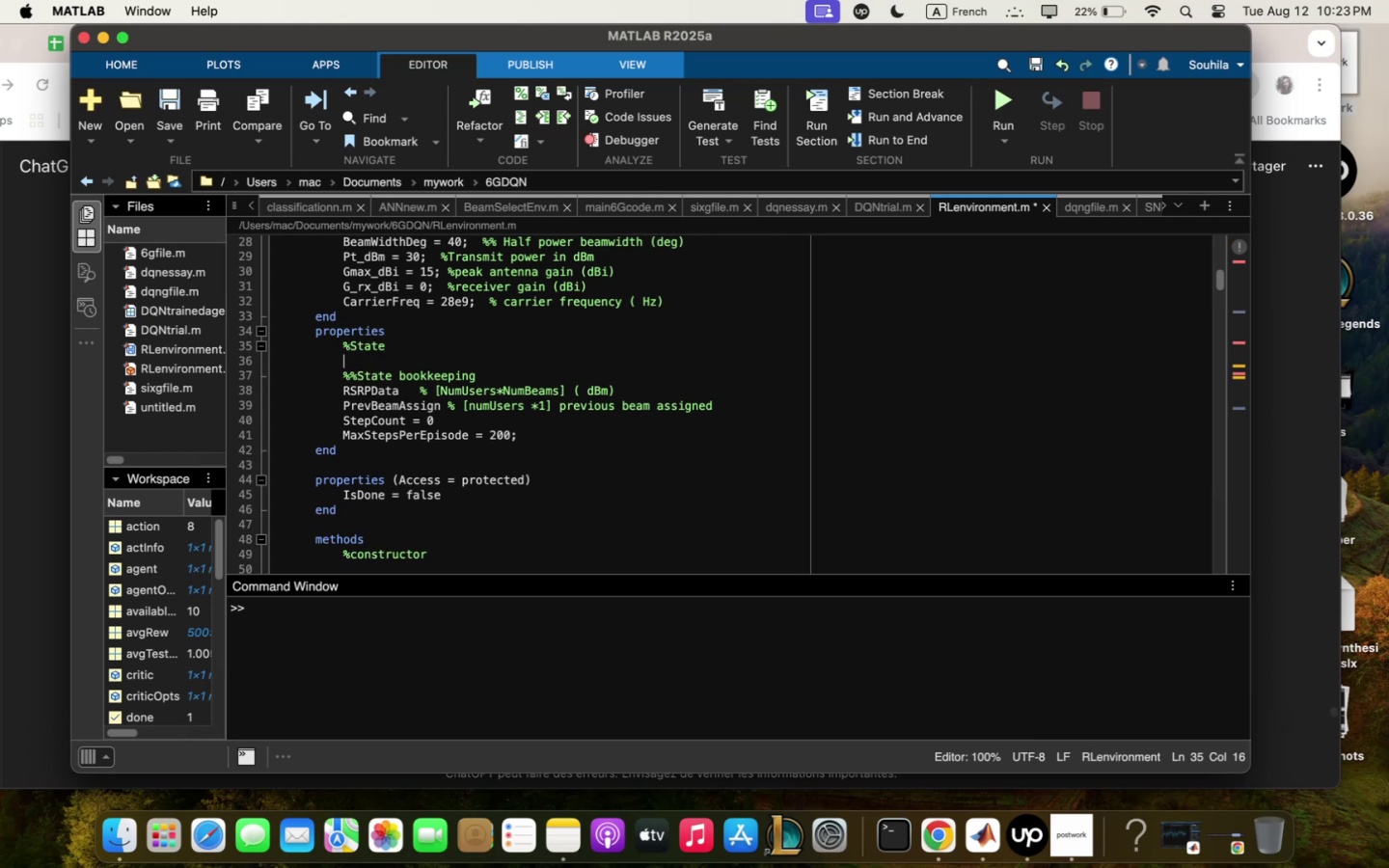 
key(Meta+CommandLeft)
 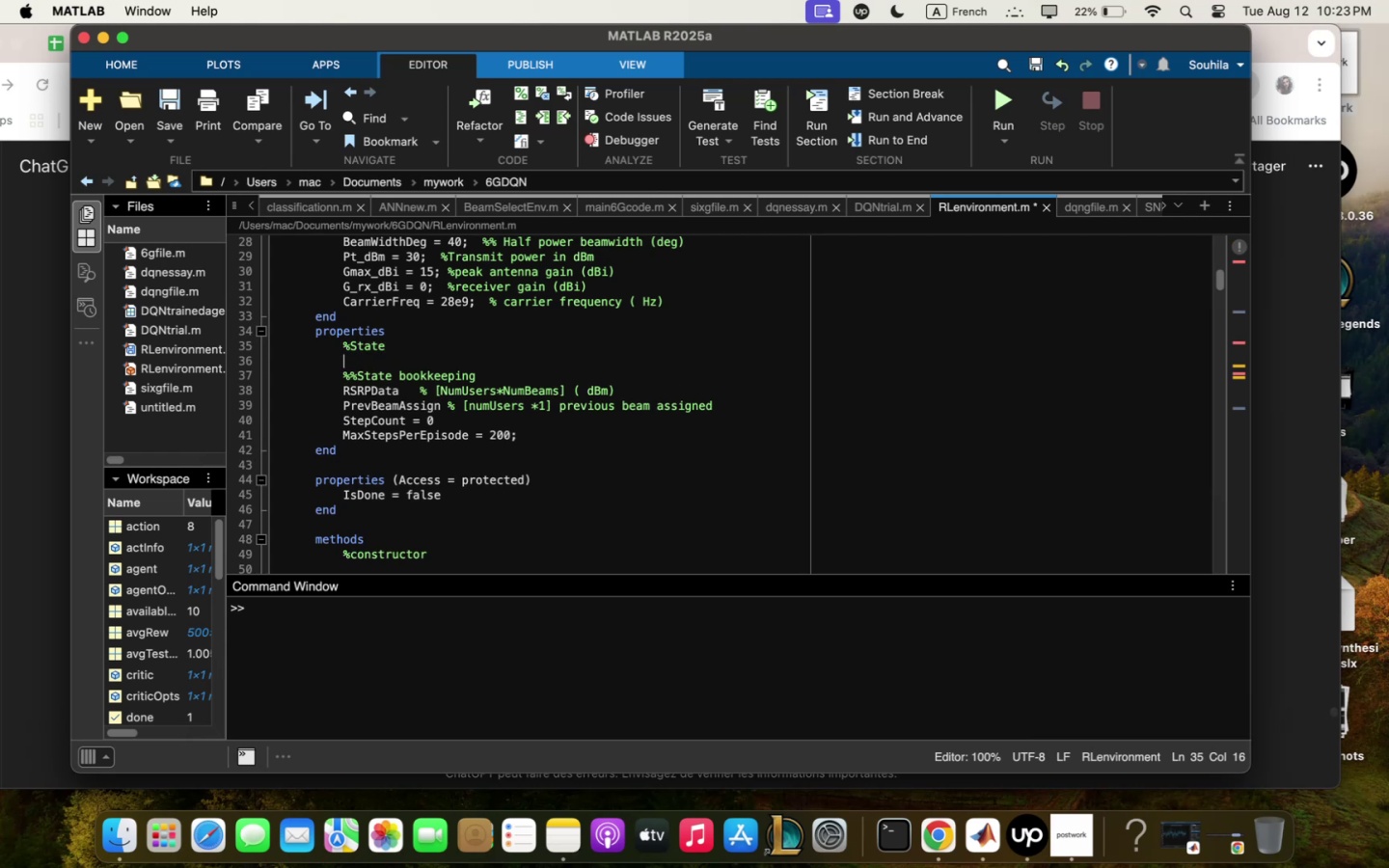 
key(Meta+V)
 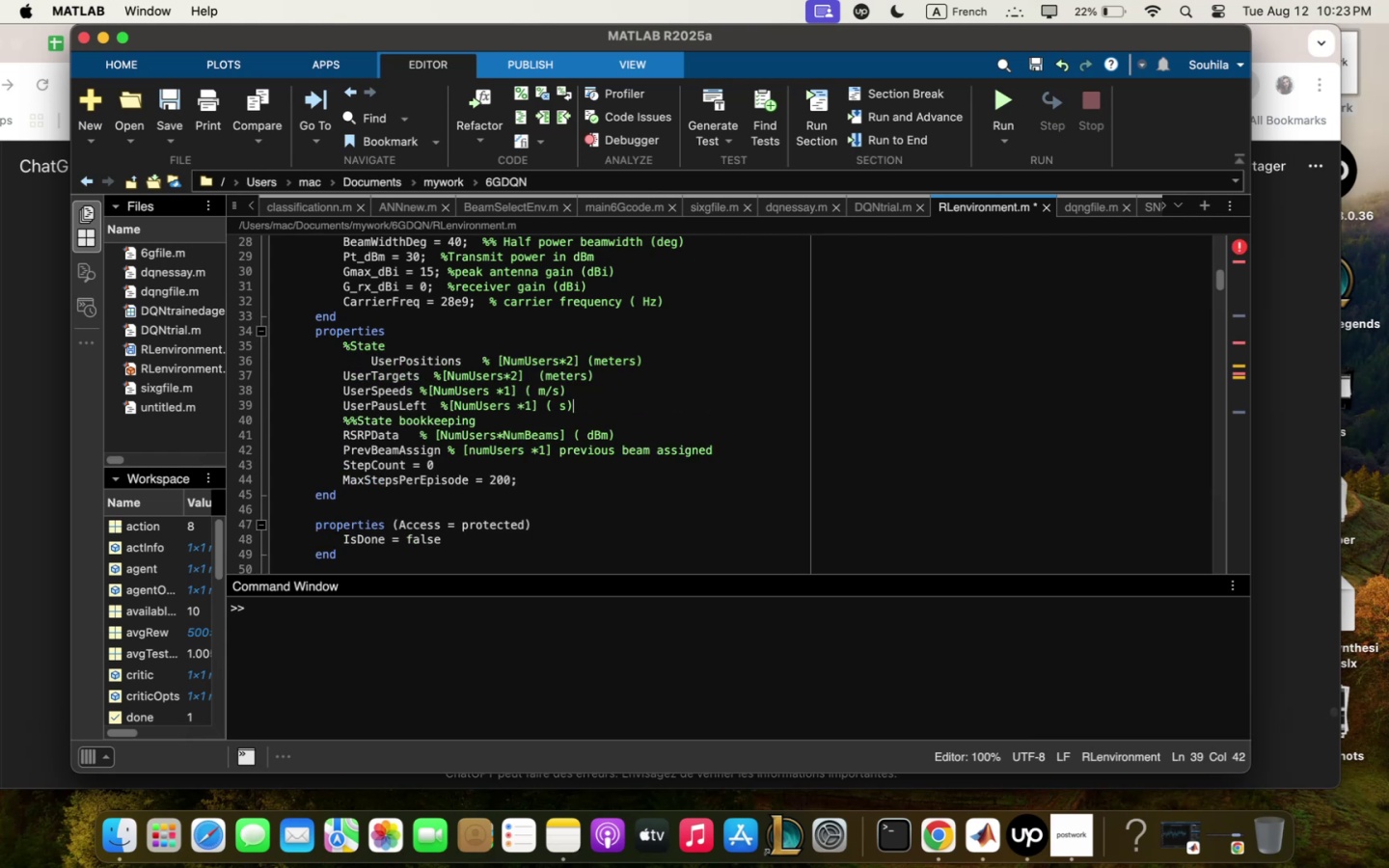 
key(BracketRight)
 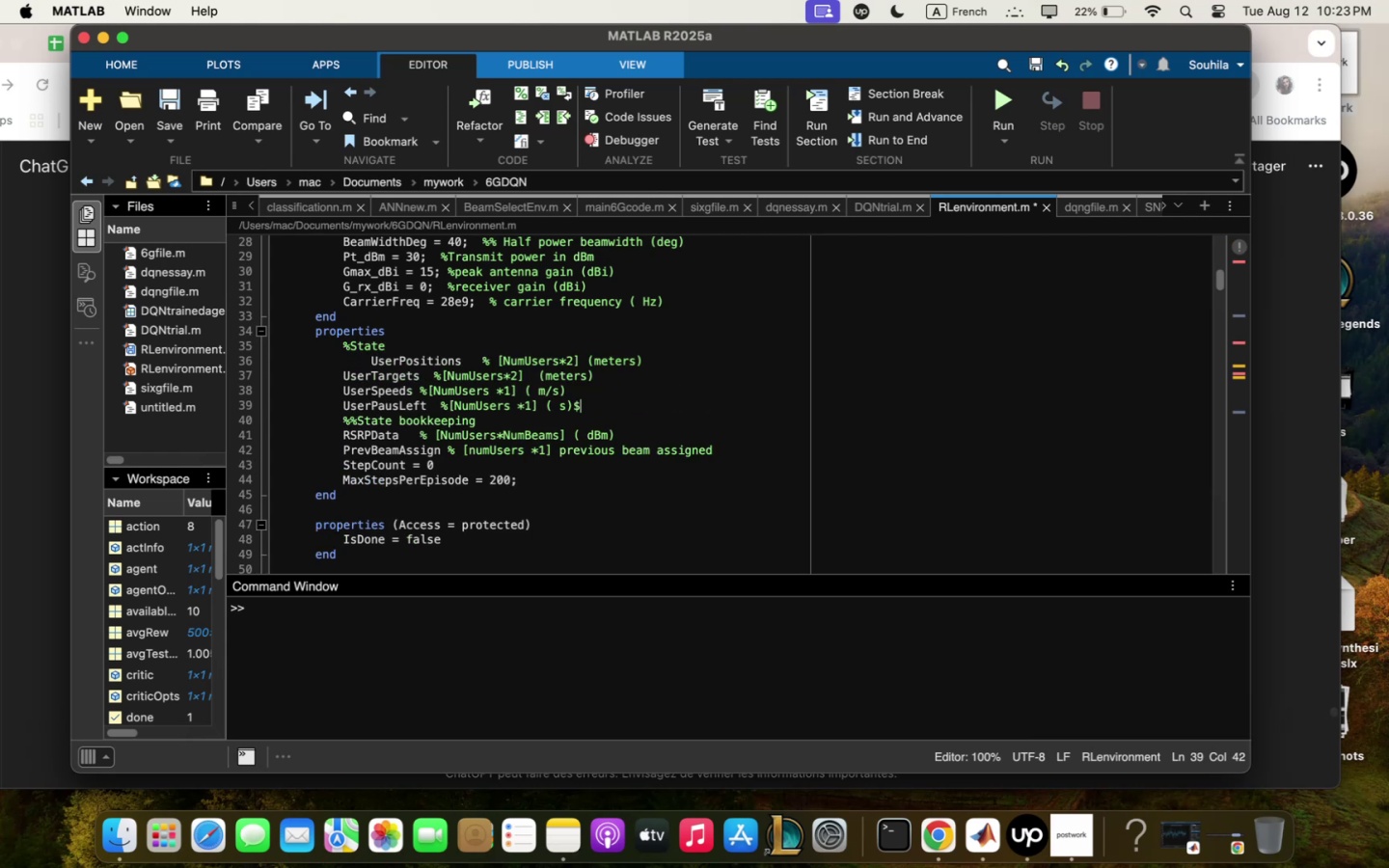 
key(Backspace)
 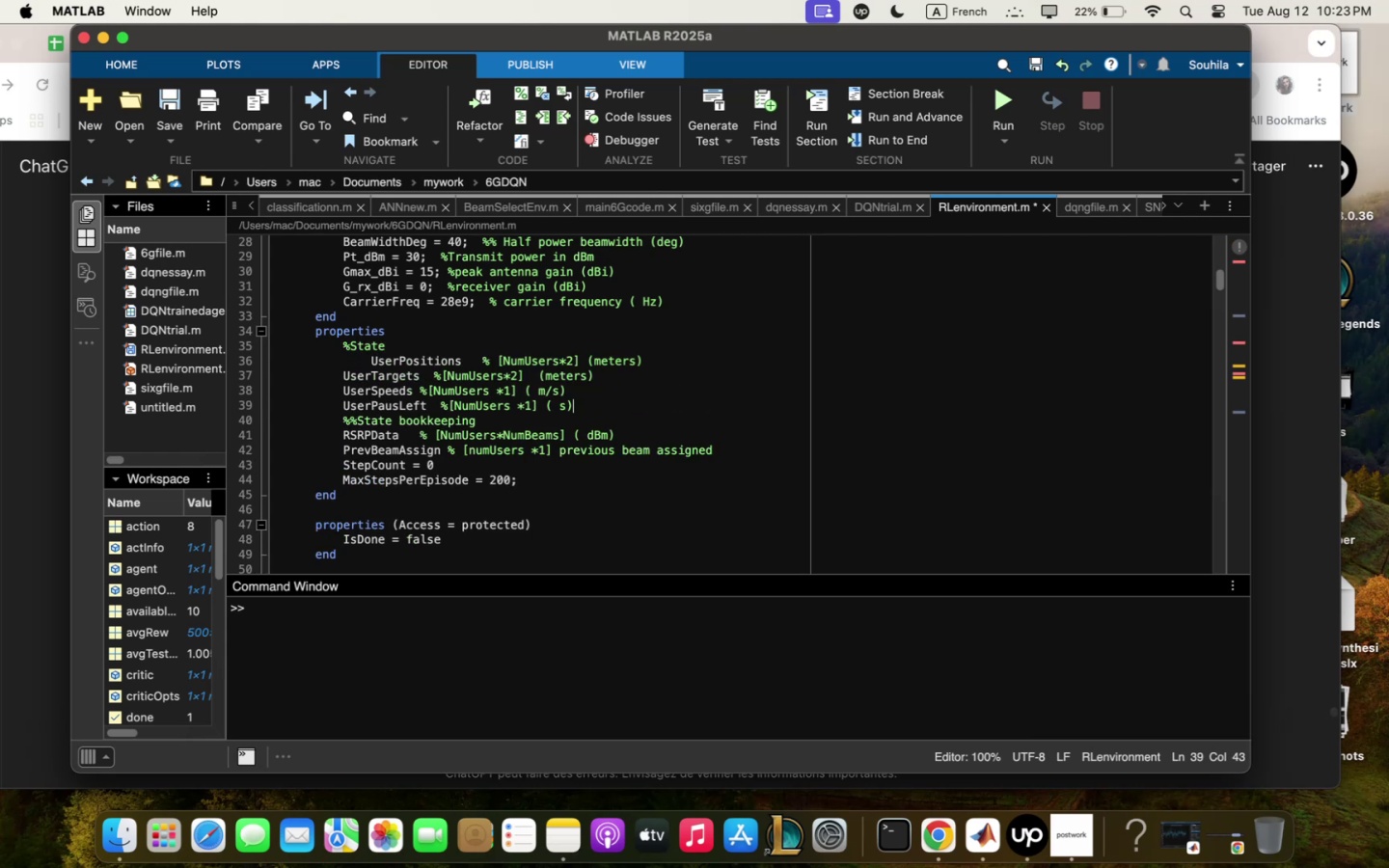 
key(Enter)
 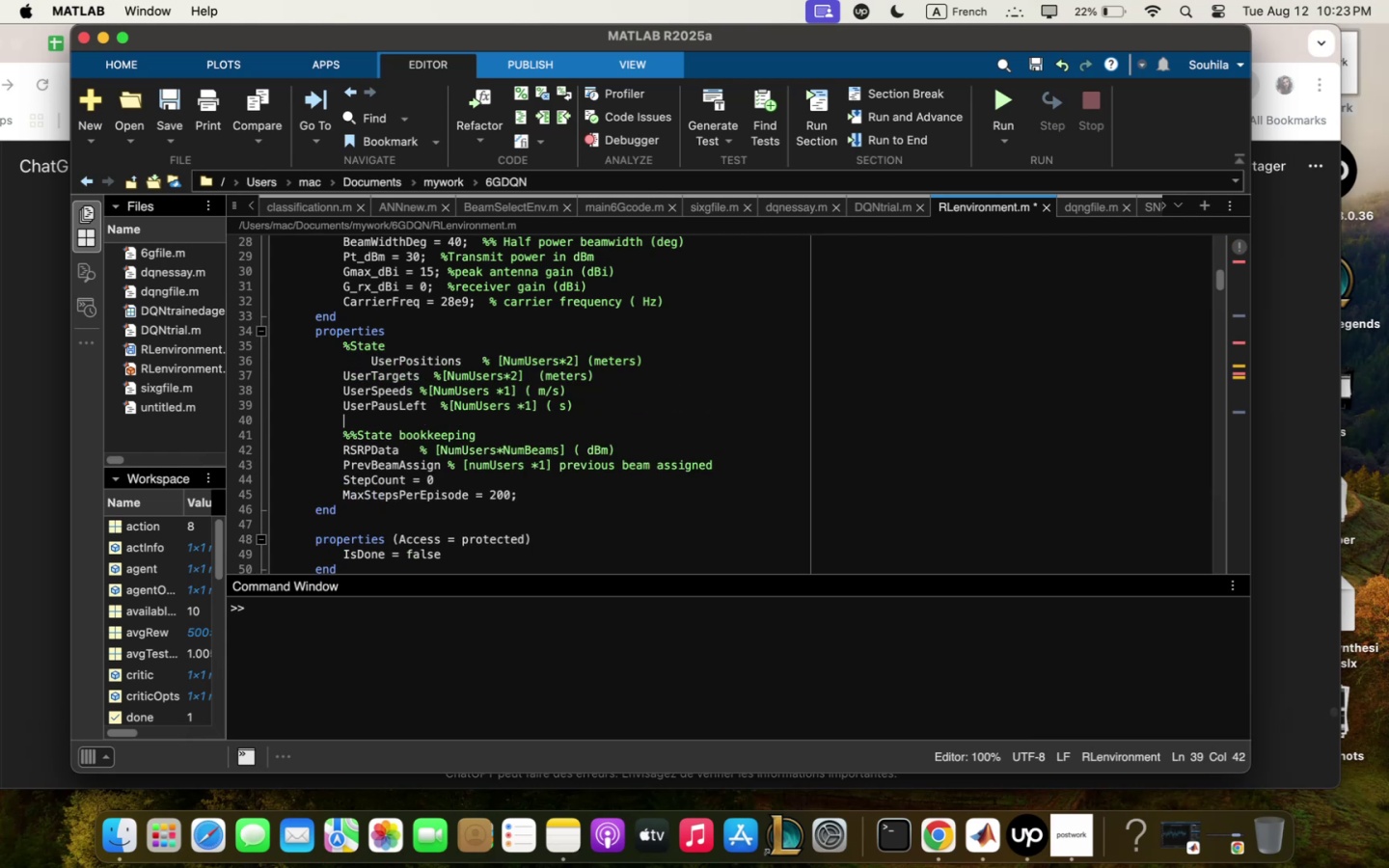 
key(Enter)
 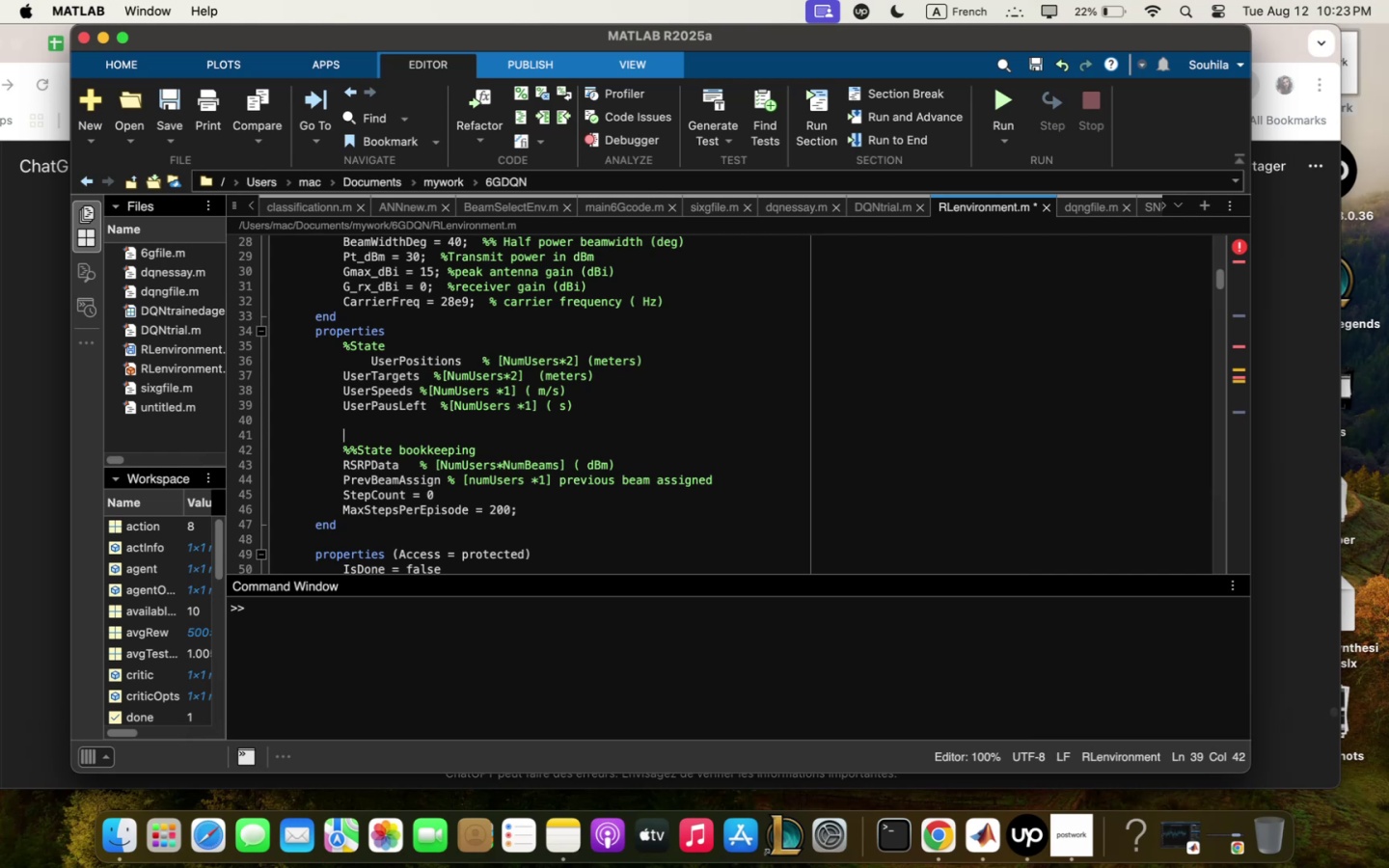 
wait(12.98)
 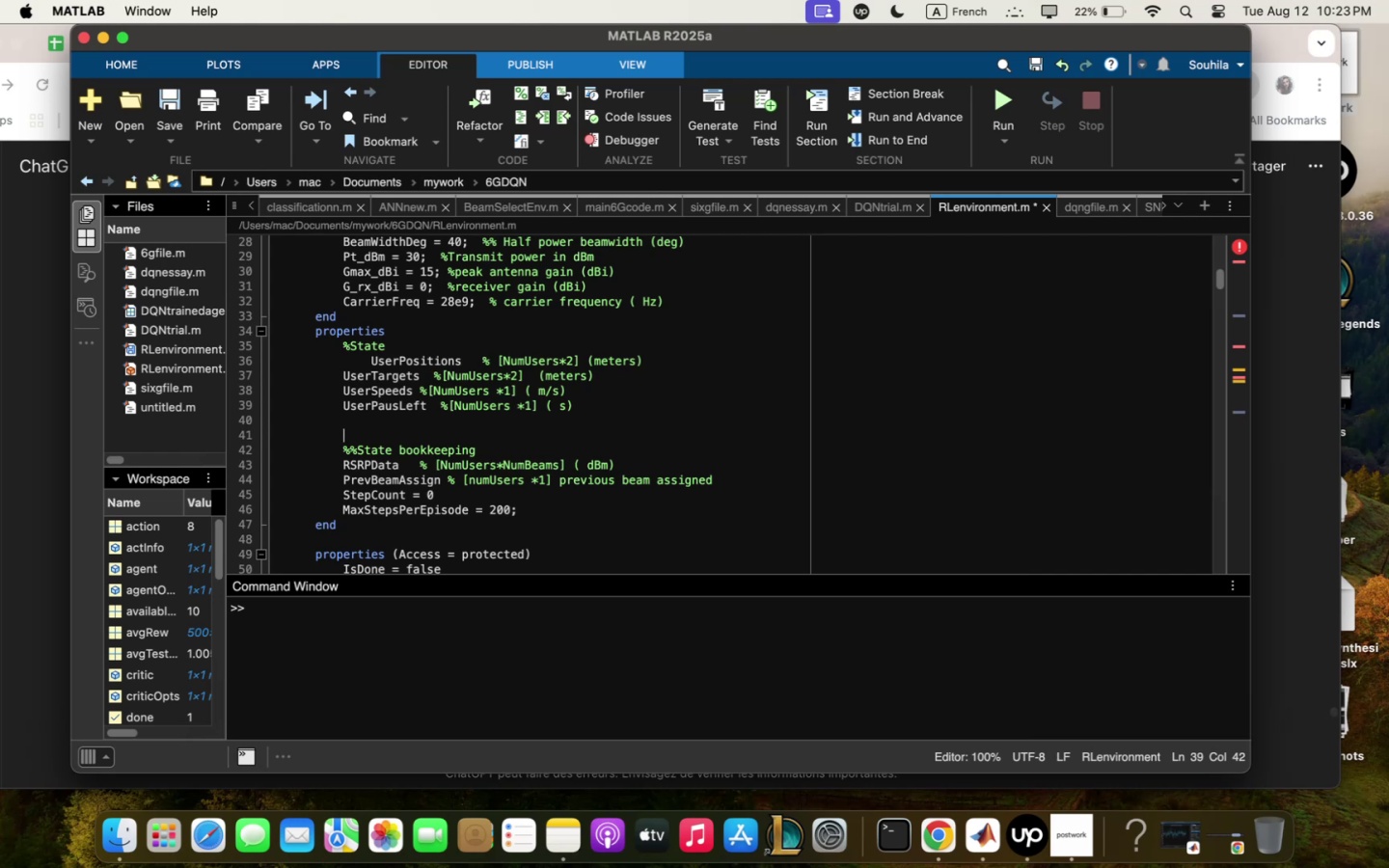 
left_click([347, 420])
 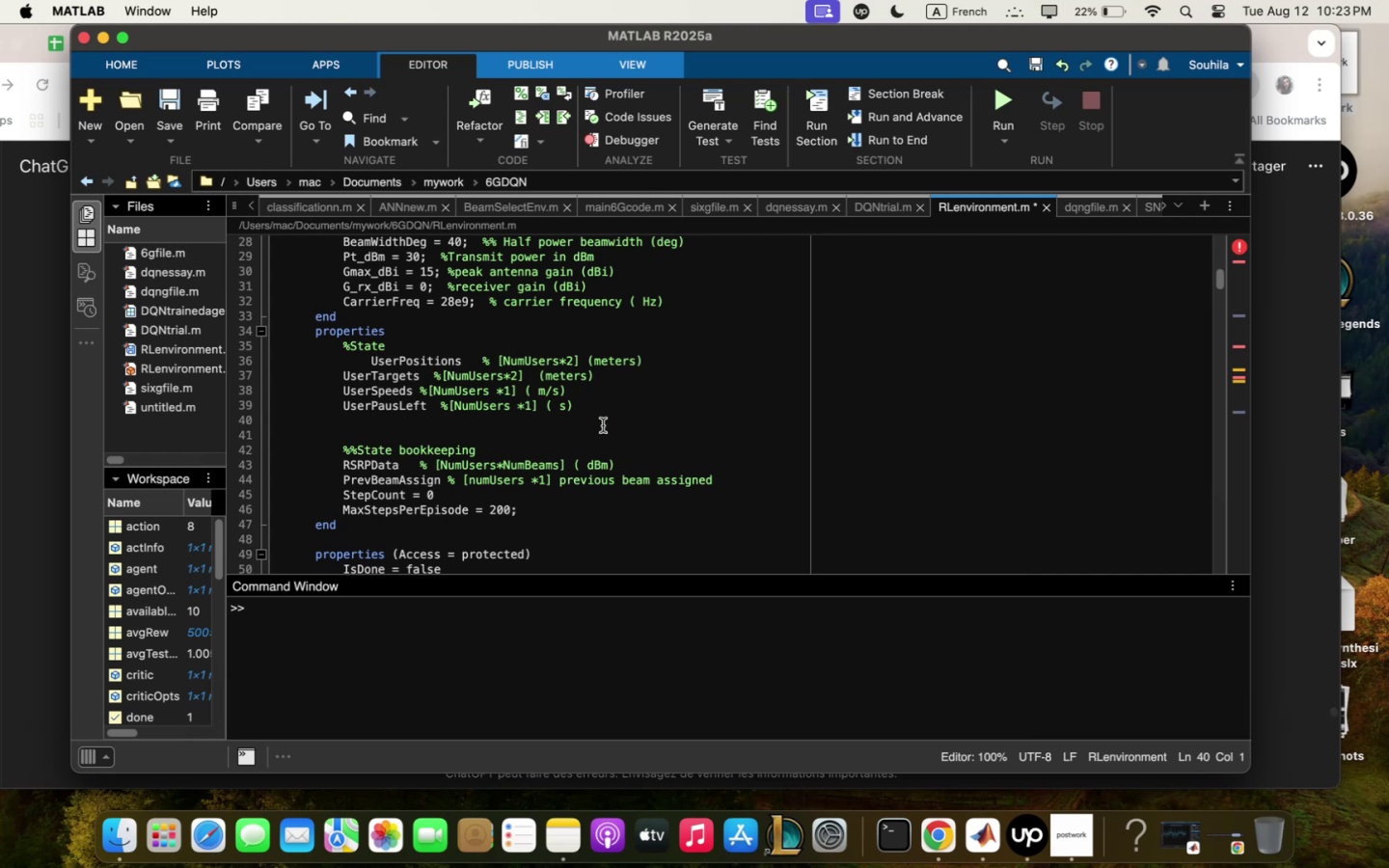 
left_click([594, 407])
 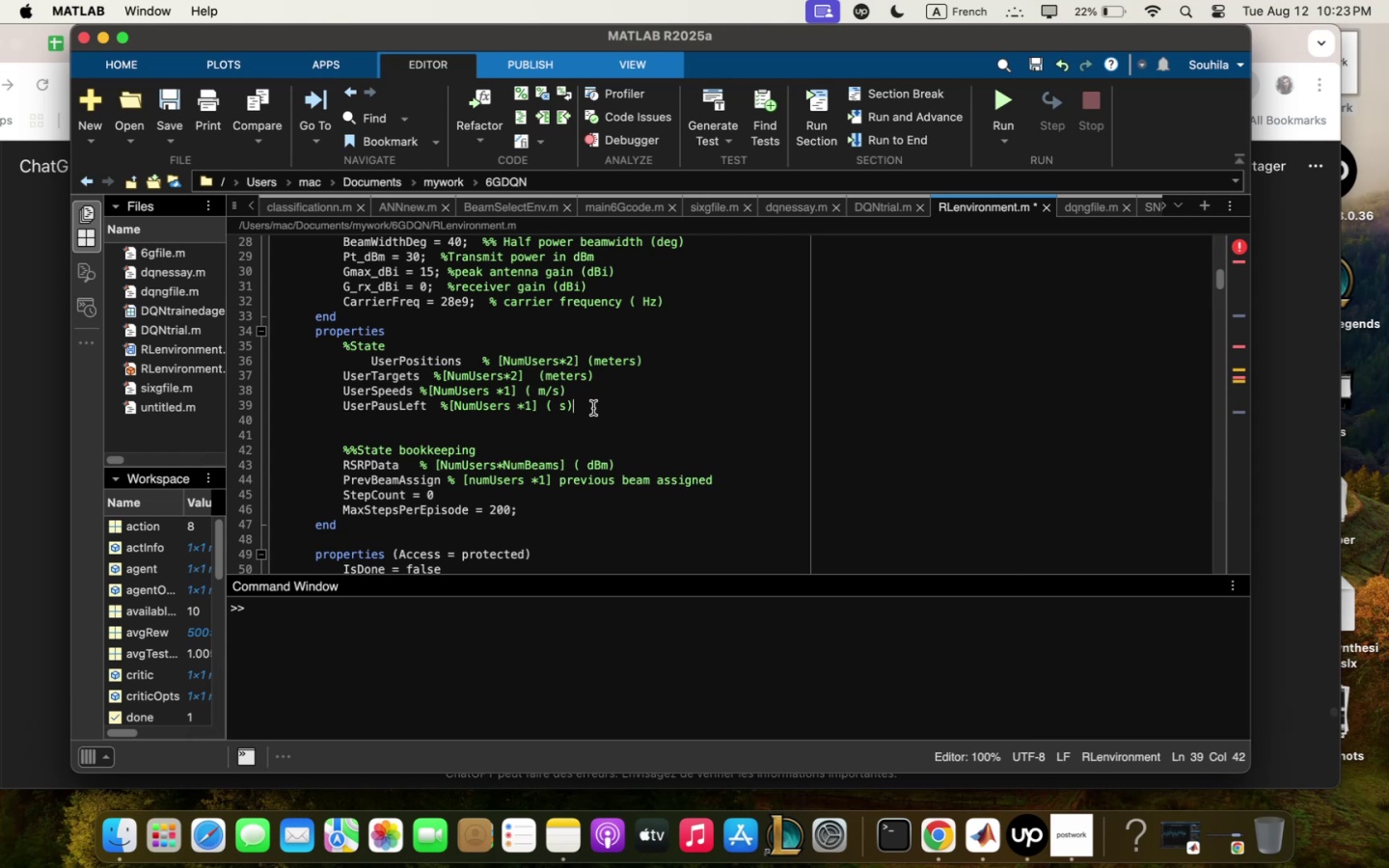 
key(Enter)
 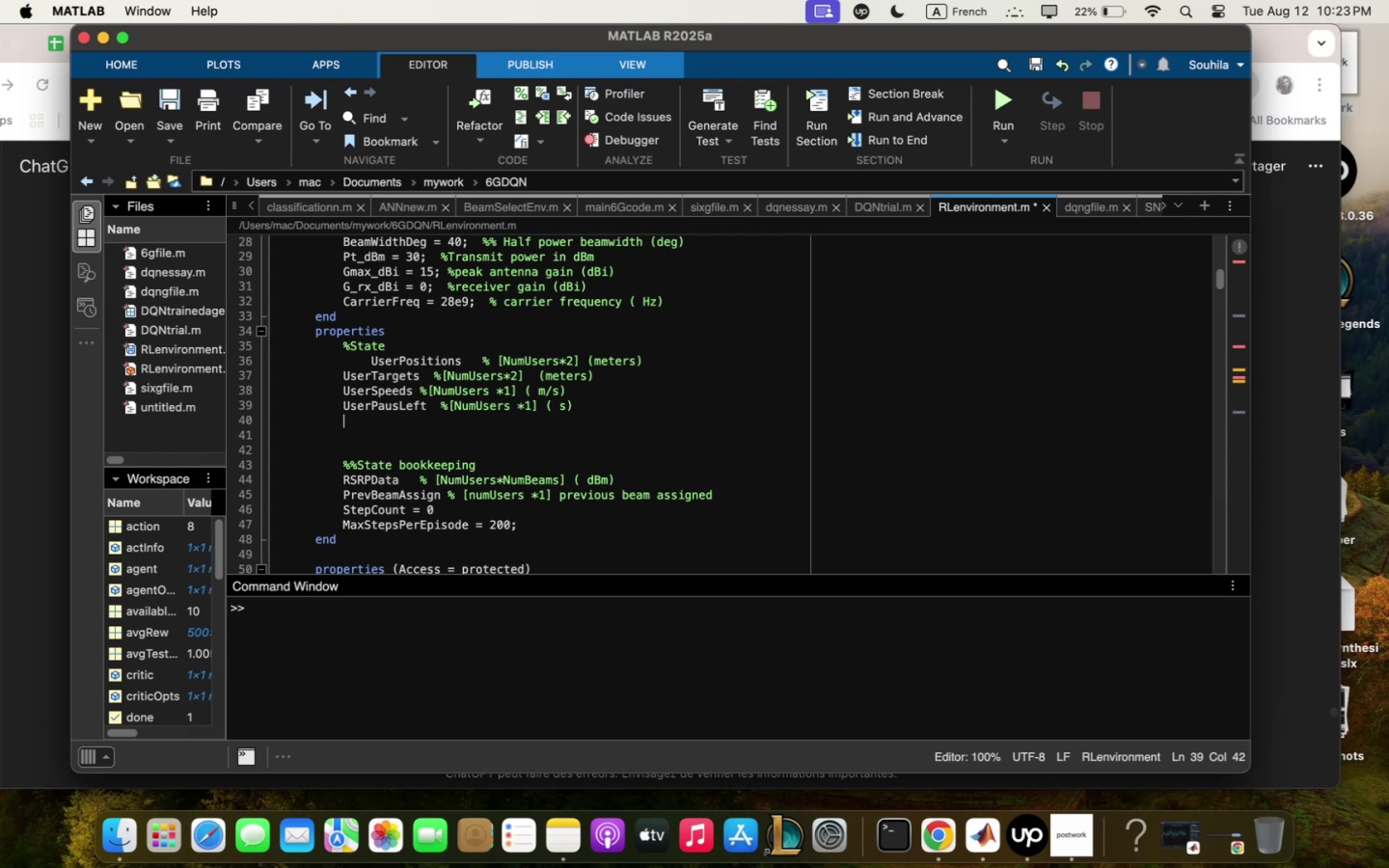 
type(PrevBeq;Qssign)
 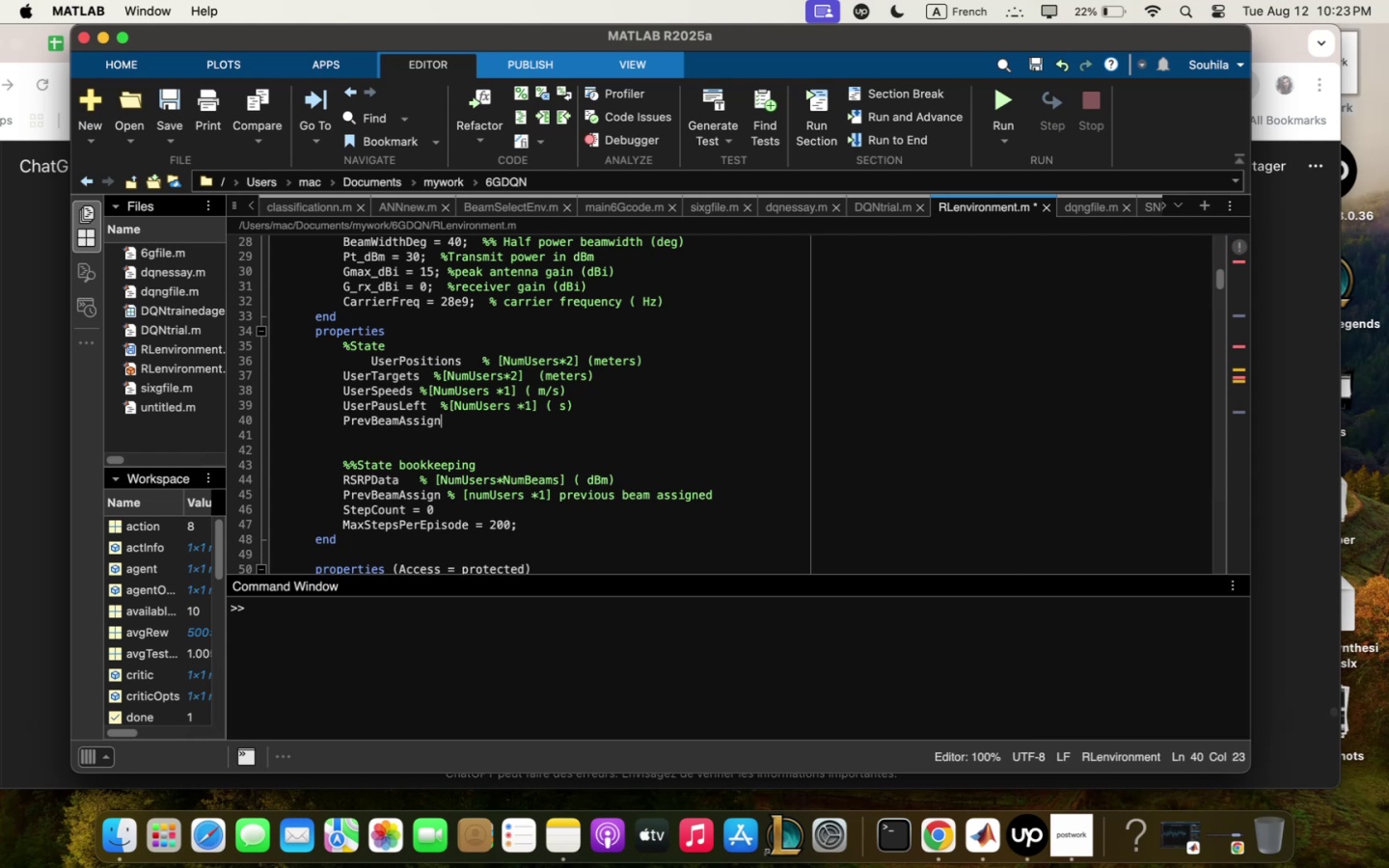 
key(Enter)
 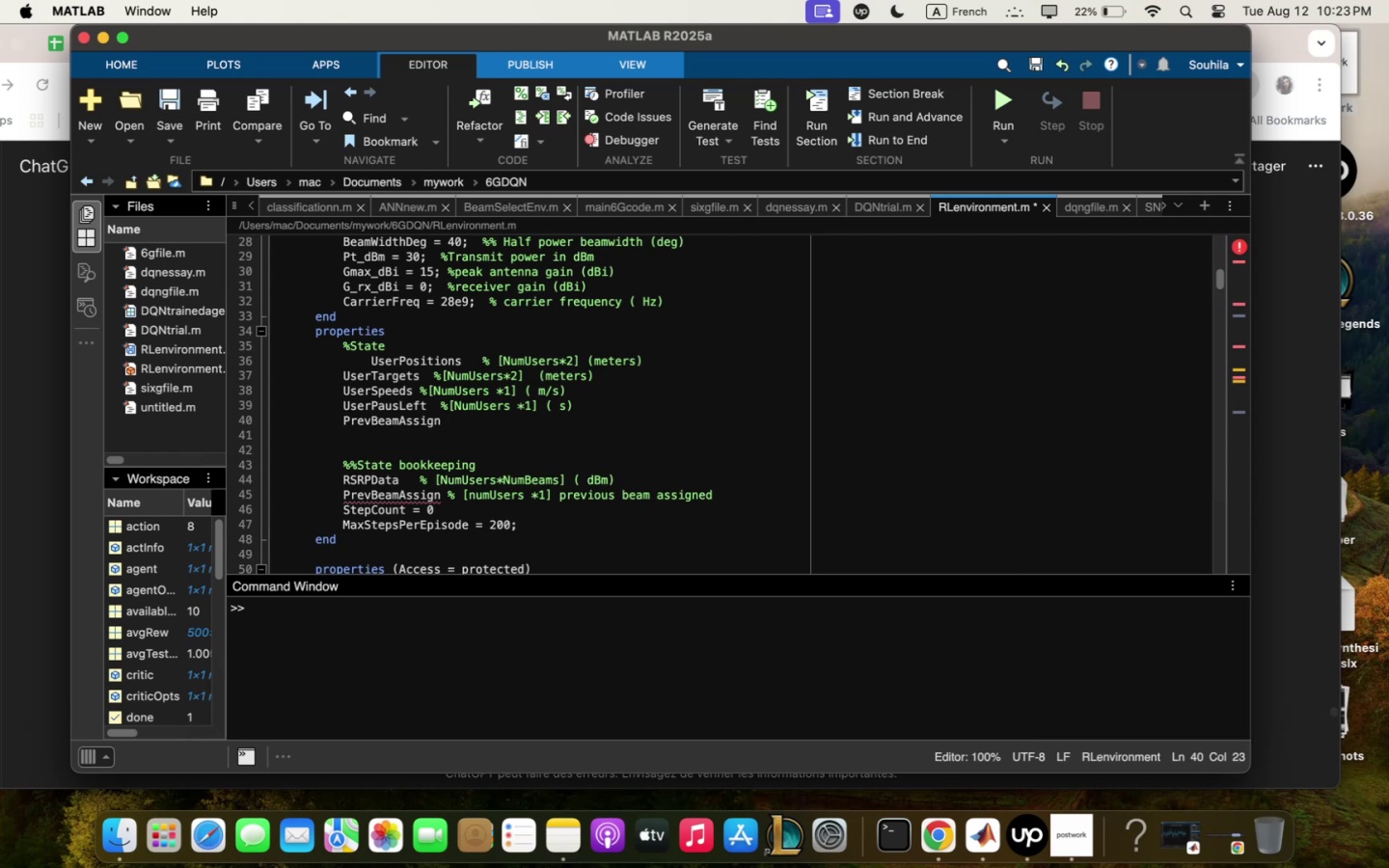 
type(RSRPDqtq)
 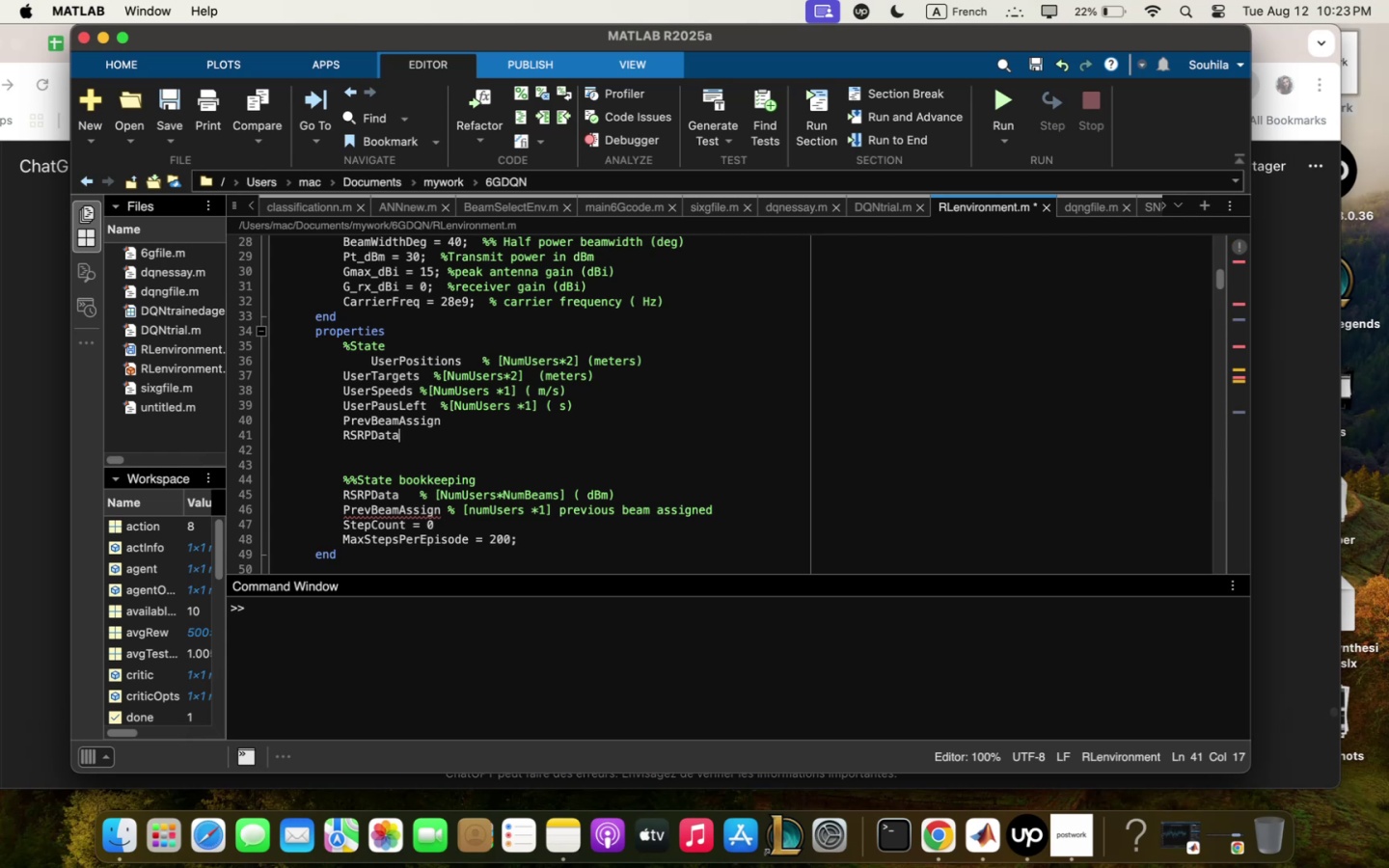 
key(Enter)
 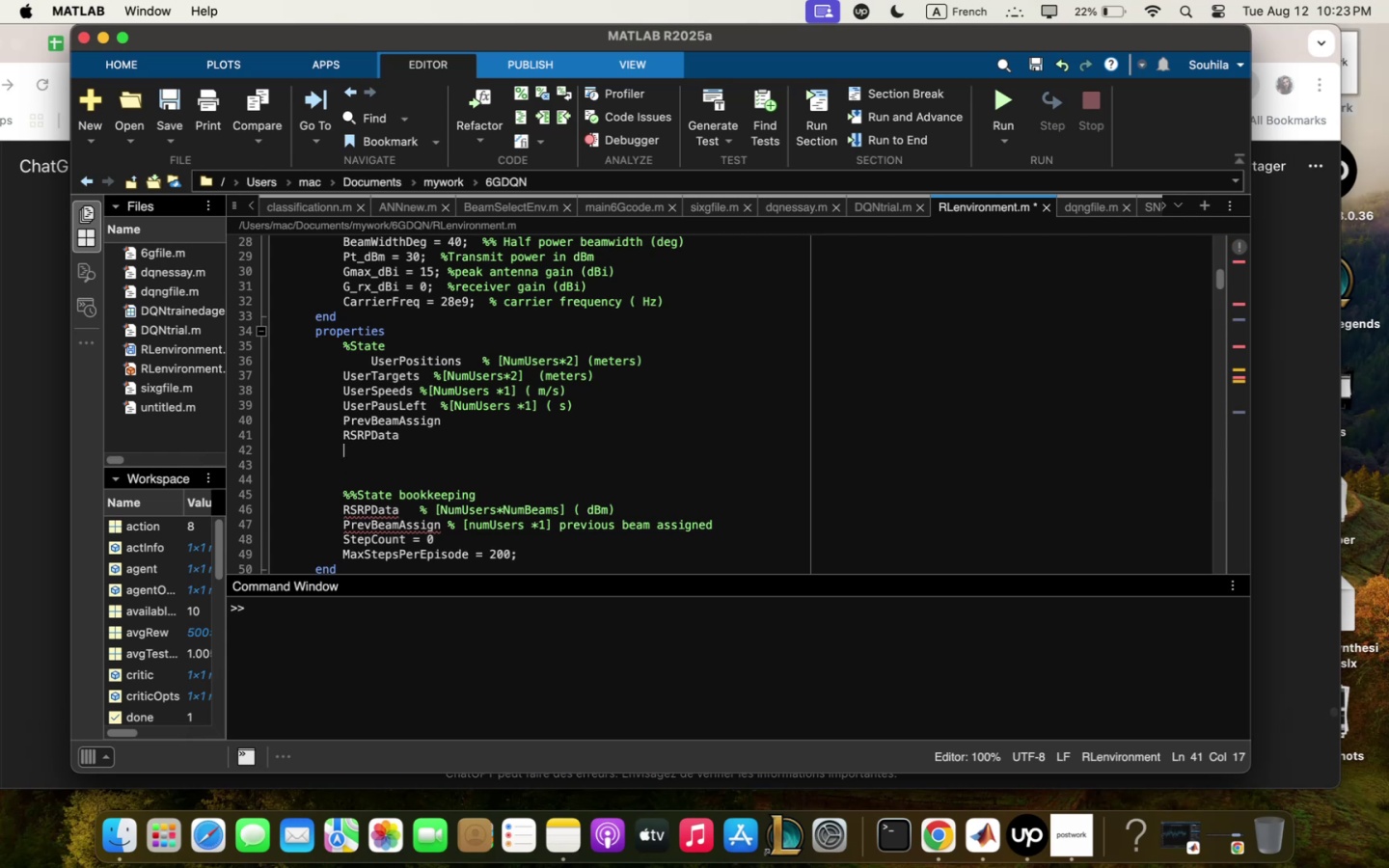 
type(P)
key(Backspace)
type(BSpos)
 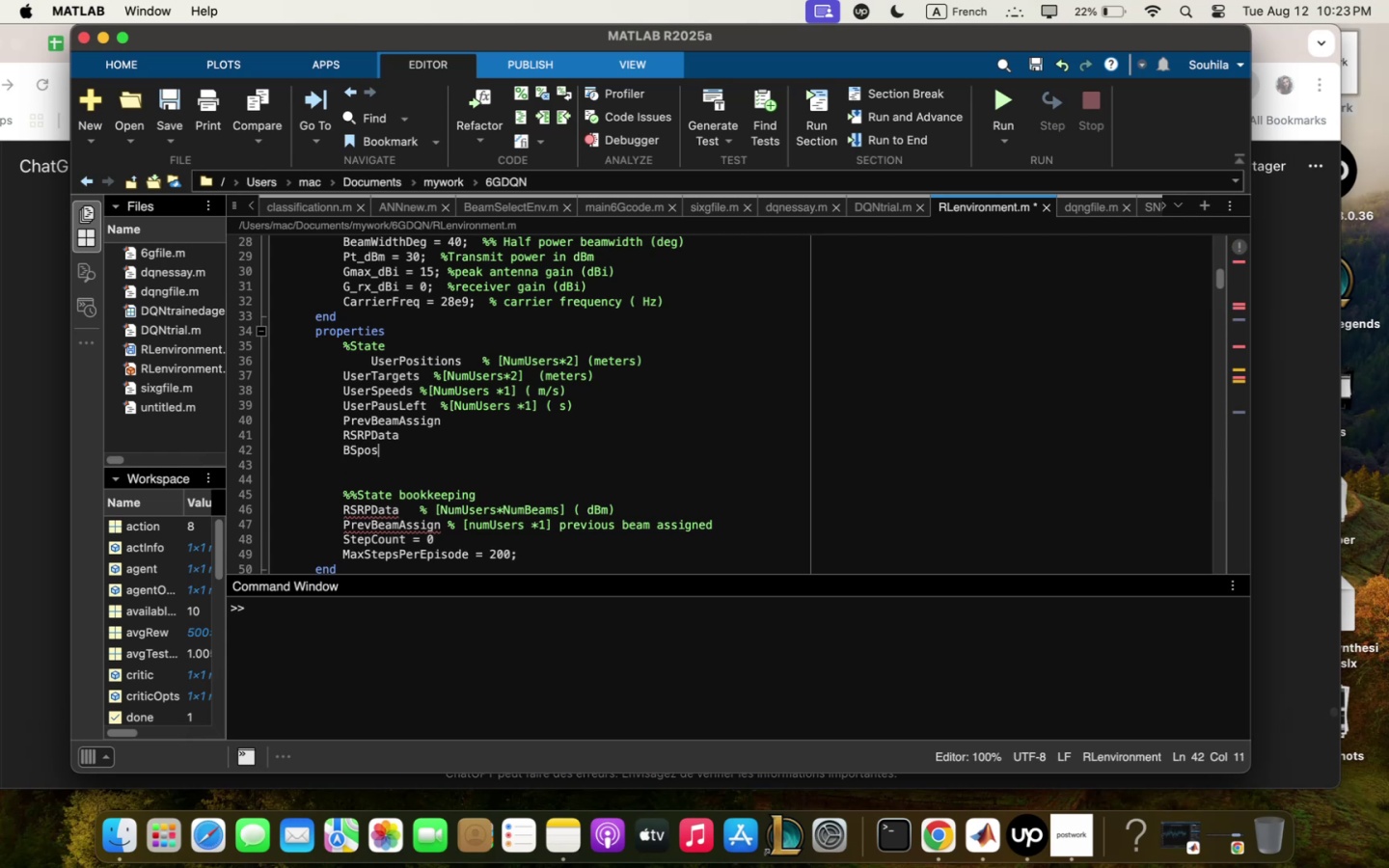 
key(Enter)
 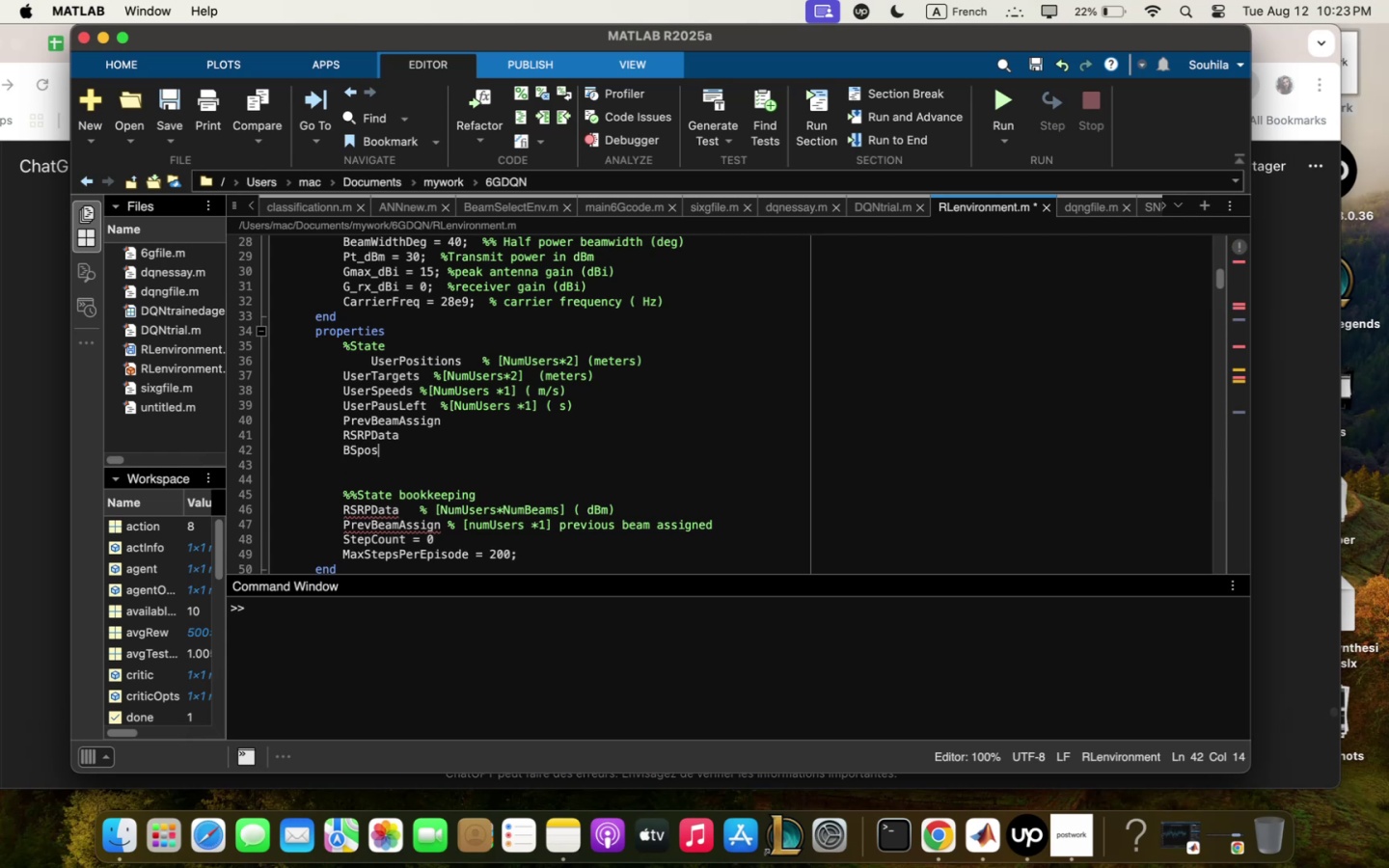 
type(RotQngle)
 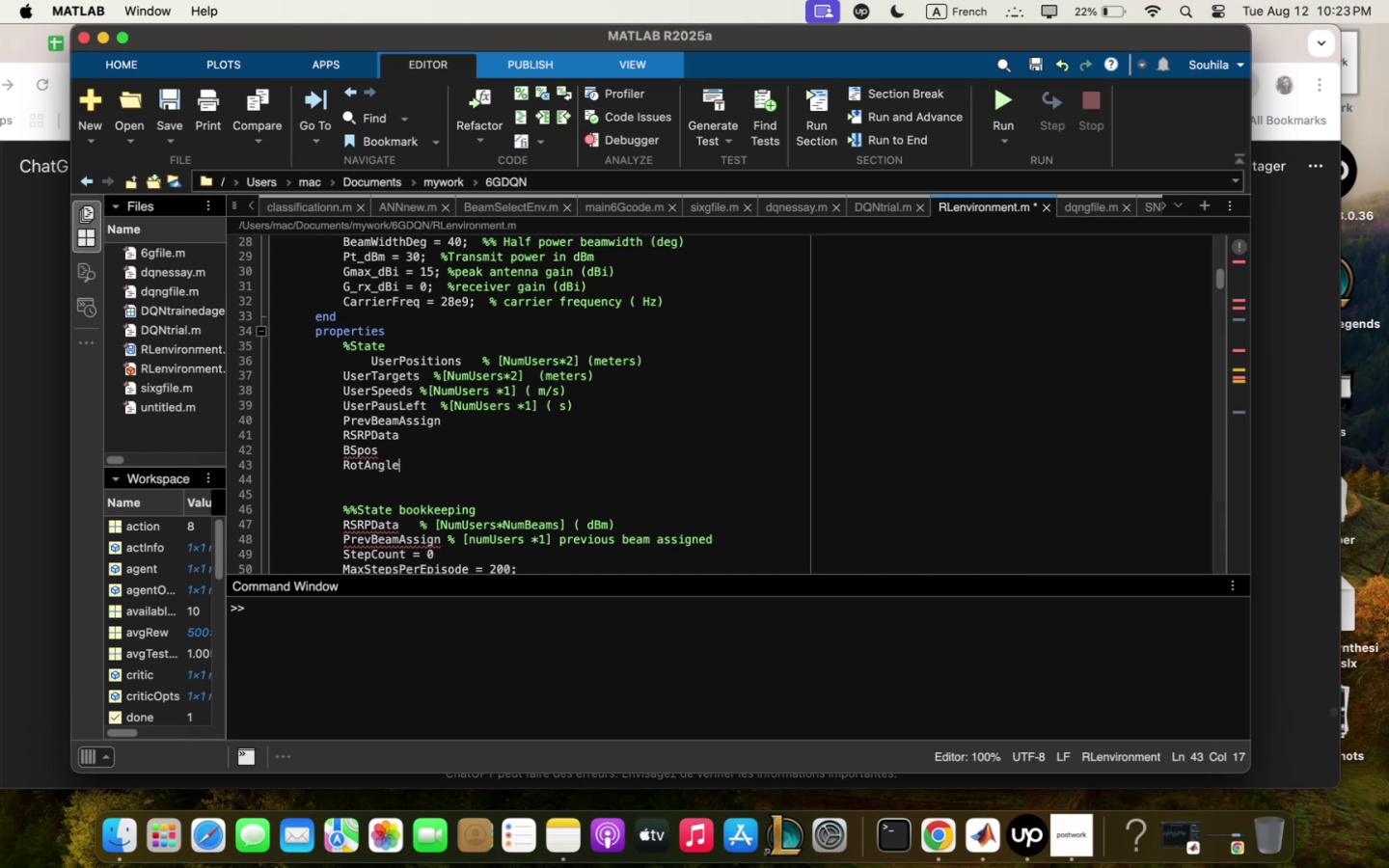 
scroll: coordinate [619, 385], scroll_direction: up, amount: 10.0
 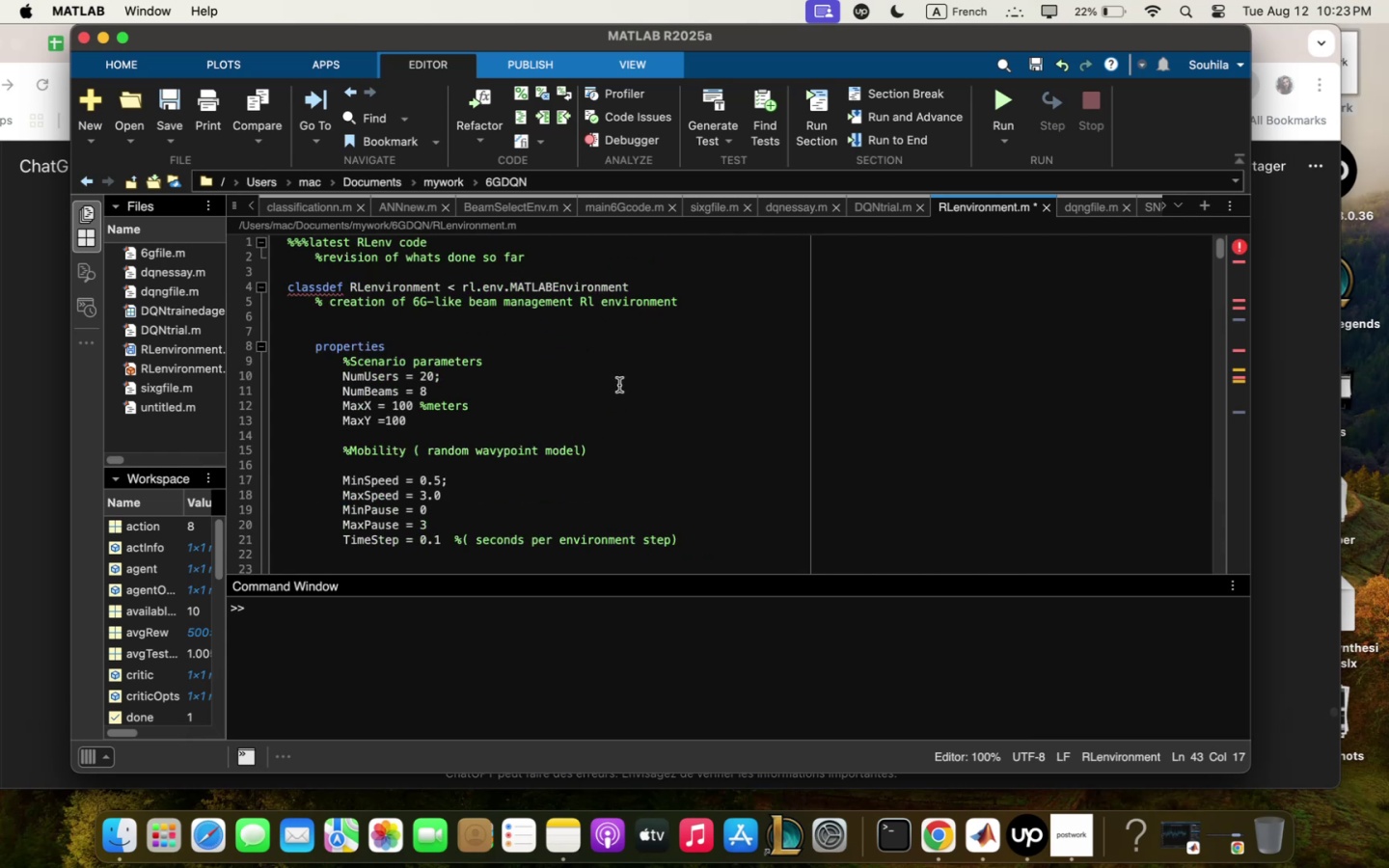 
scroll: coordinate [619, 385], scroll_direction: down, amount: 11.0
 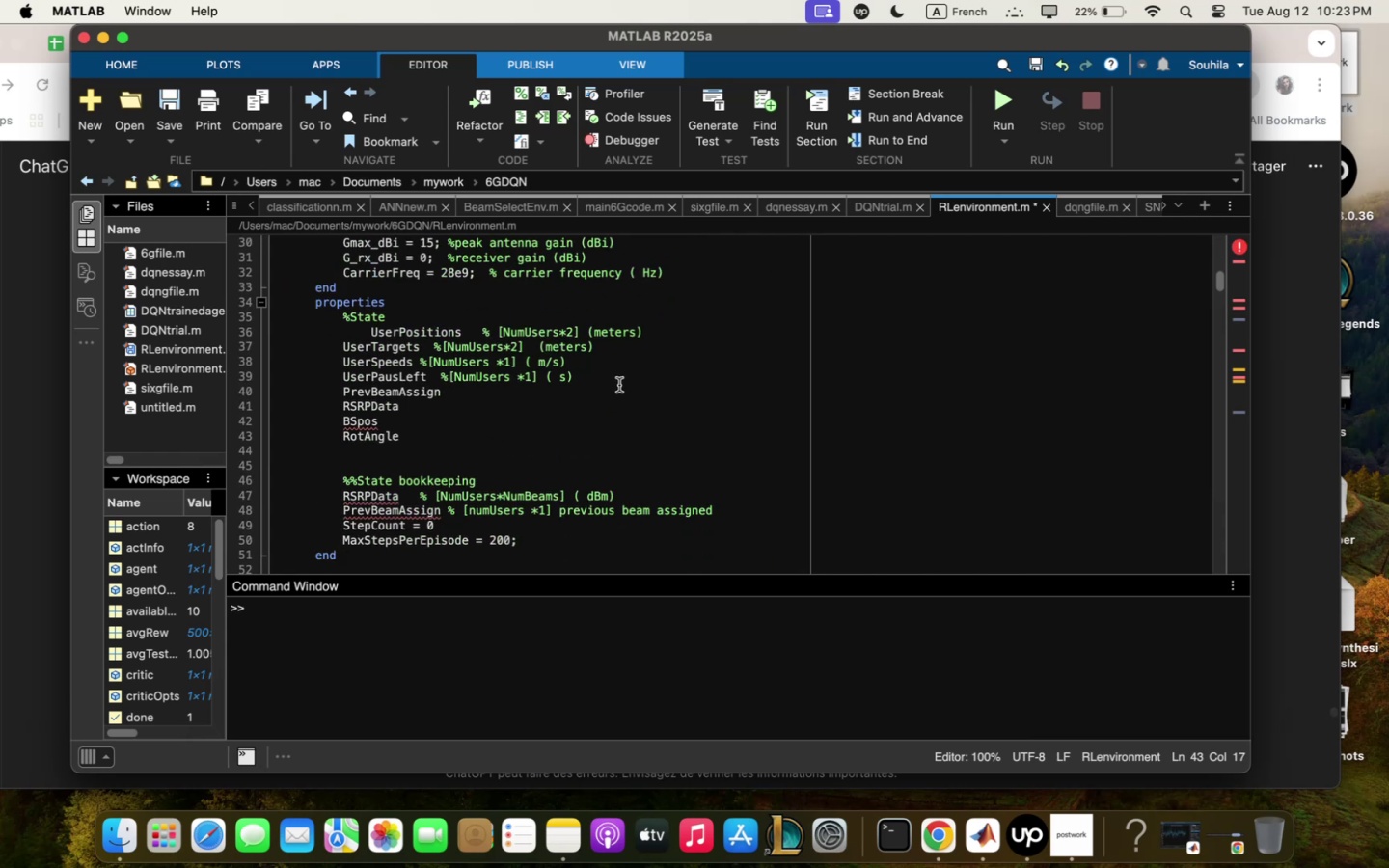 
type(:qt )
 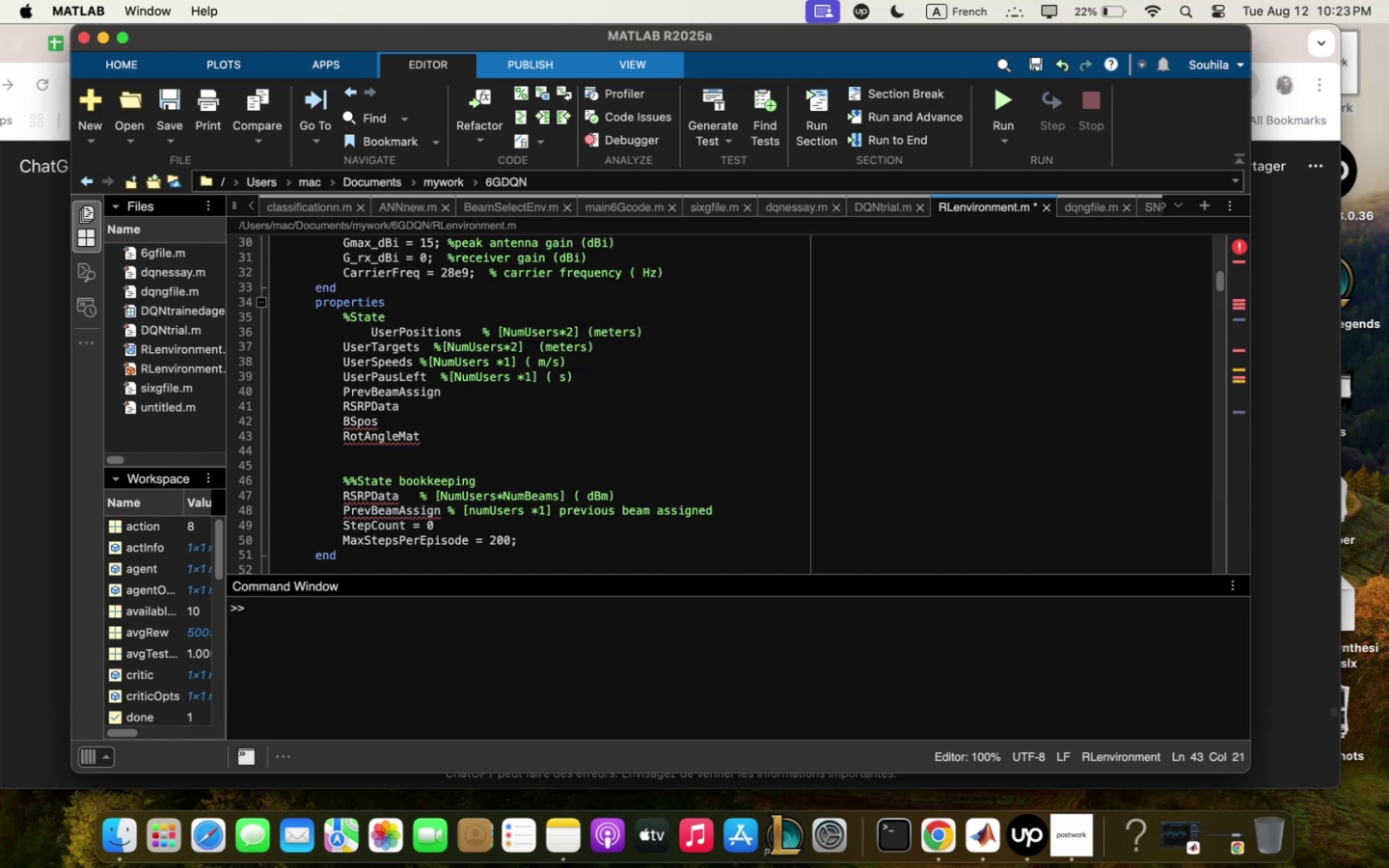 
type(  "" beql )
key(Backspace)
key(Backspace)
type(')
key(Backspace)
type(; center qngles)
 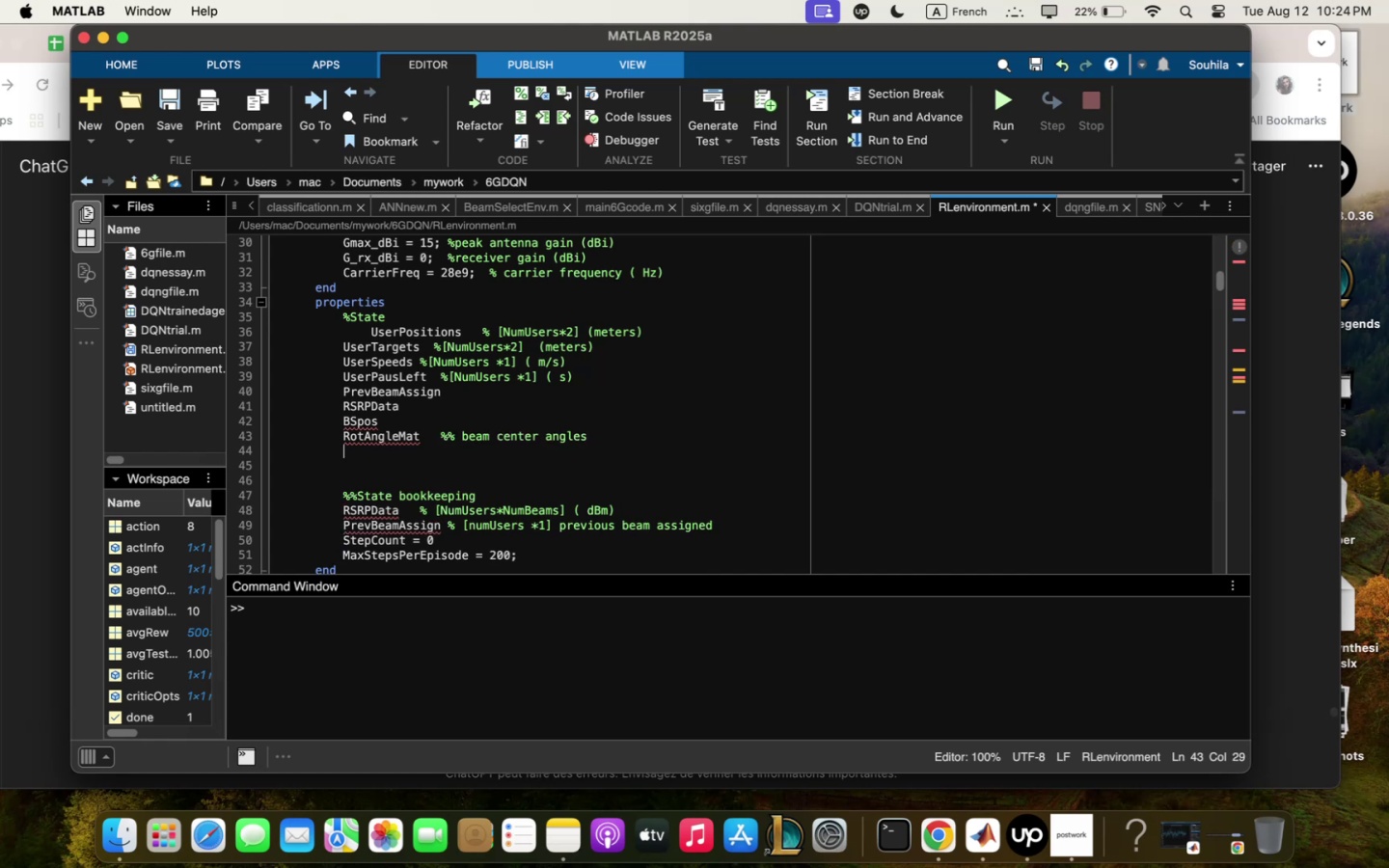 
 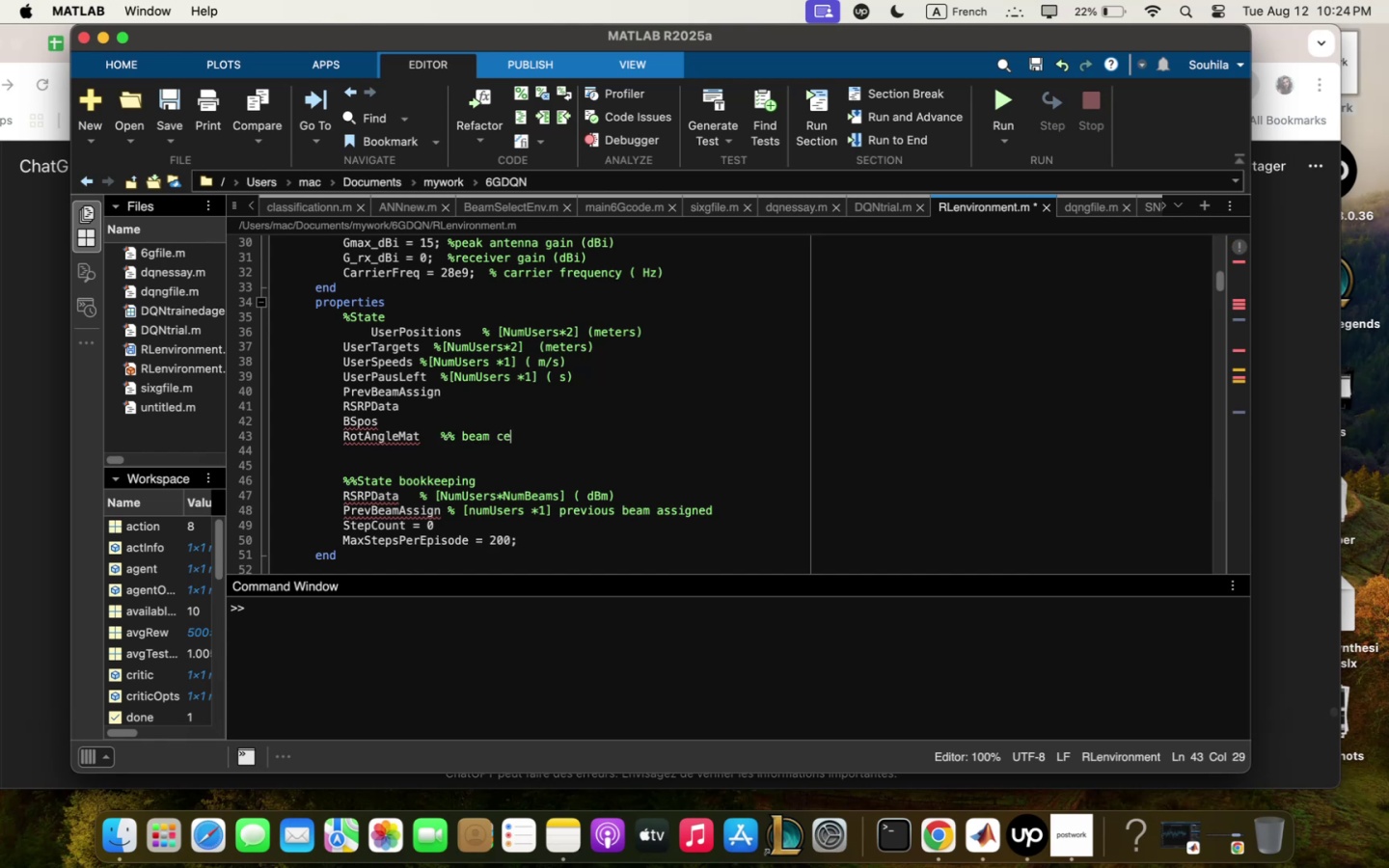 
key(Enter)
 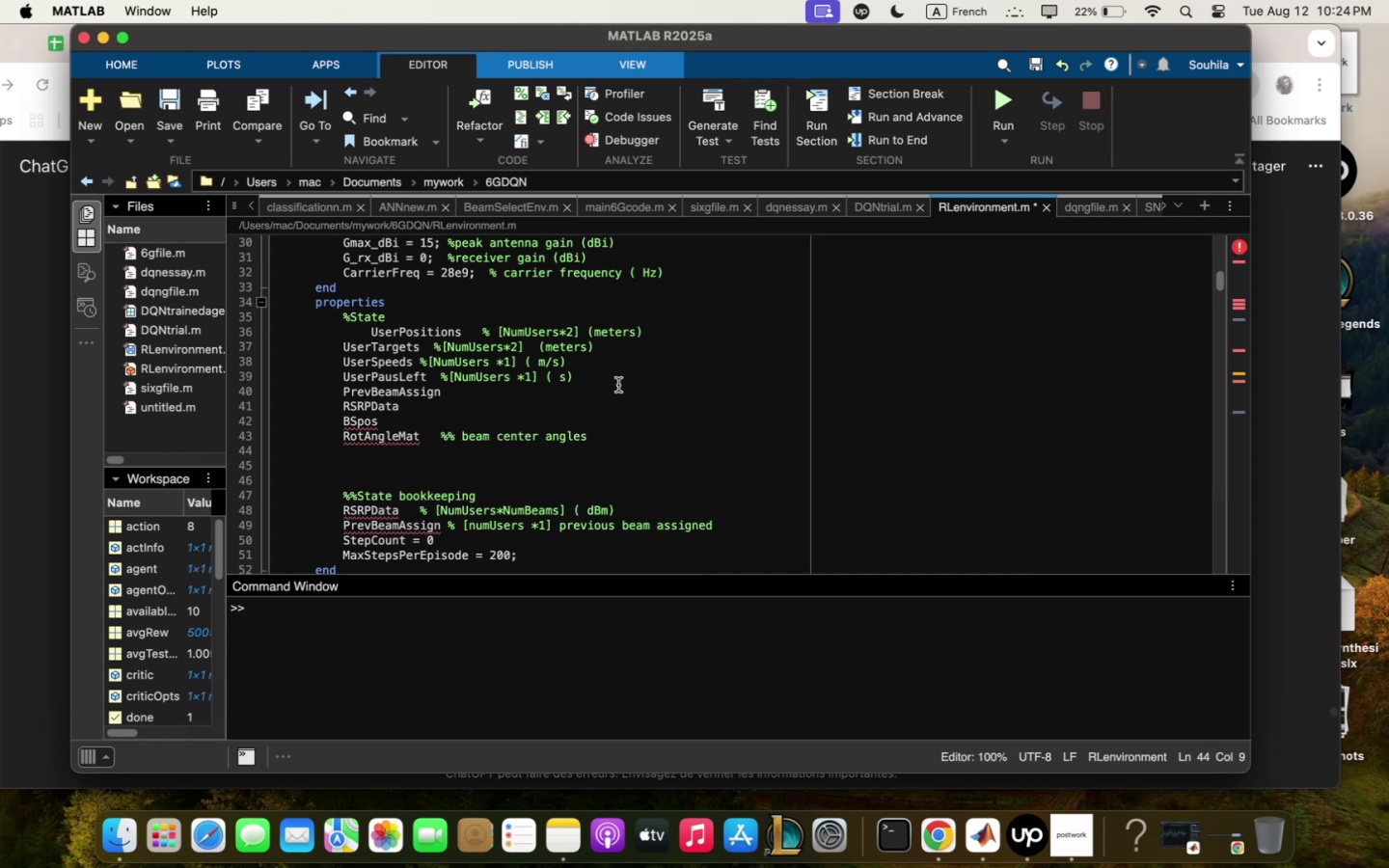 
key(Enter)
 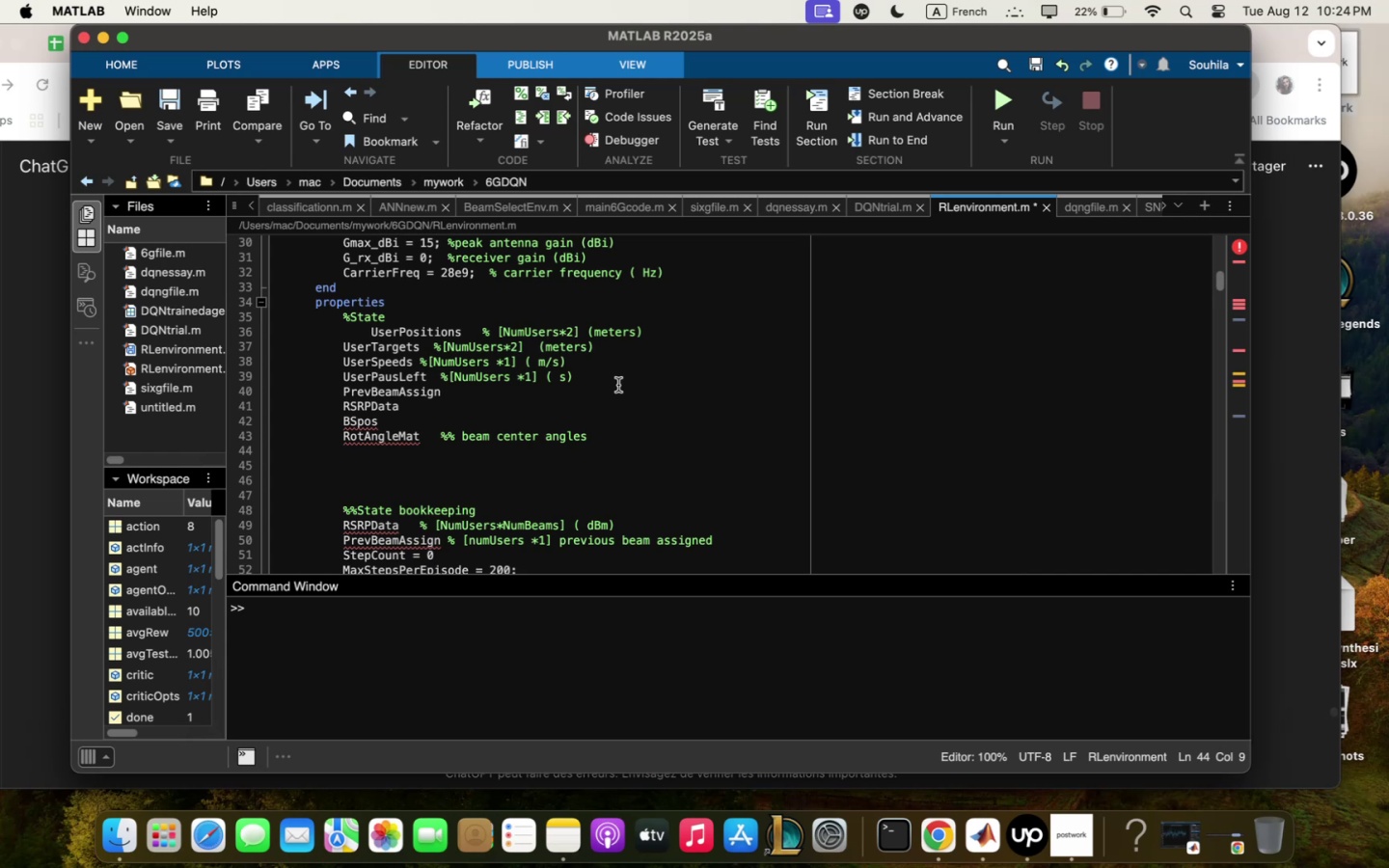 
key(ArrowDown)
 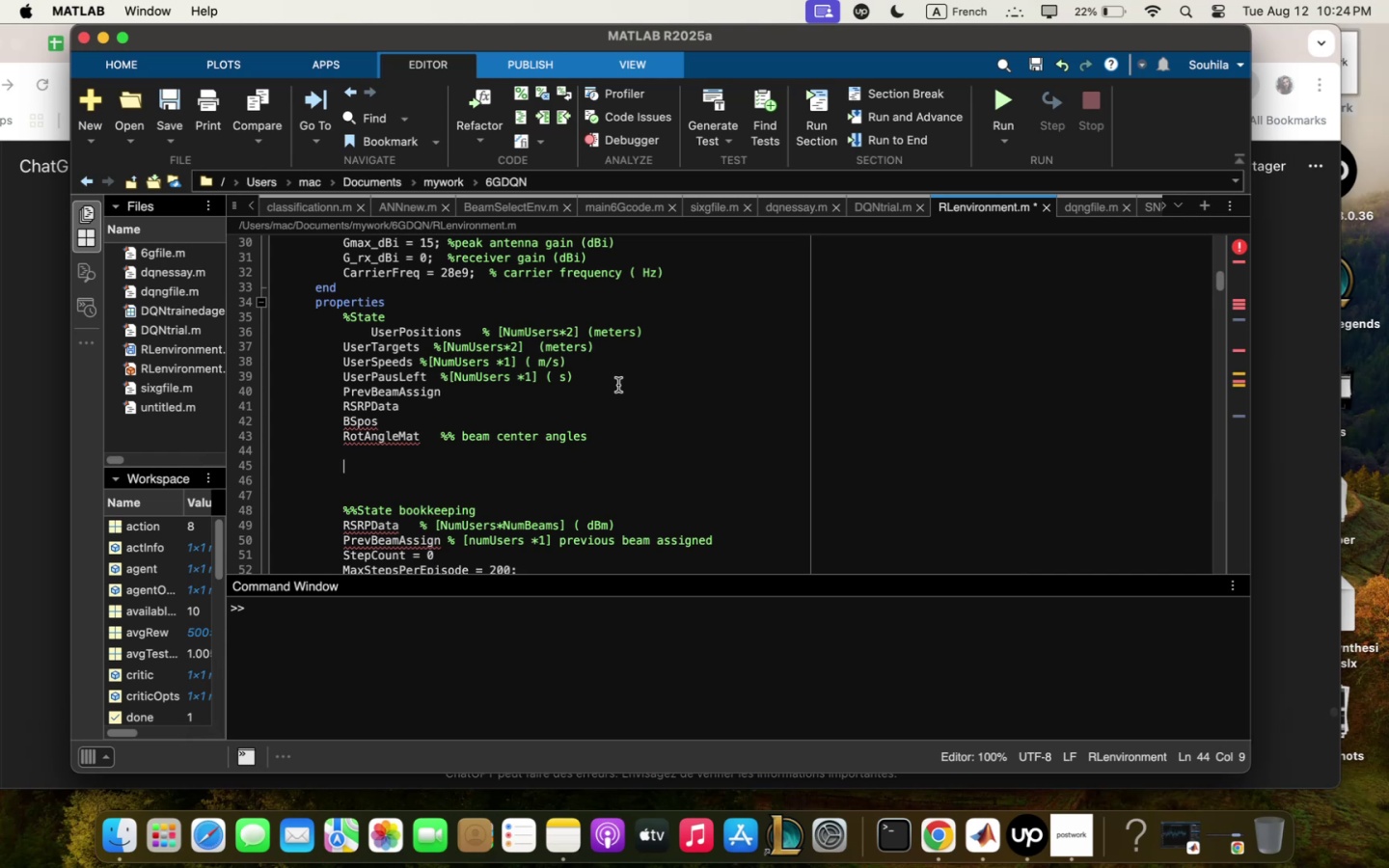 
key(ArrowDown)
 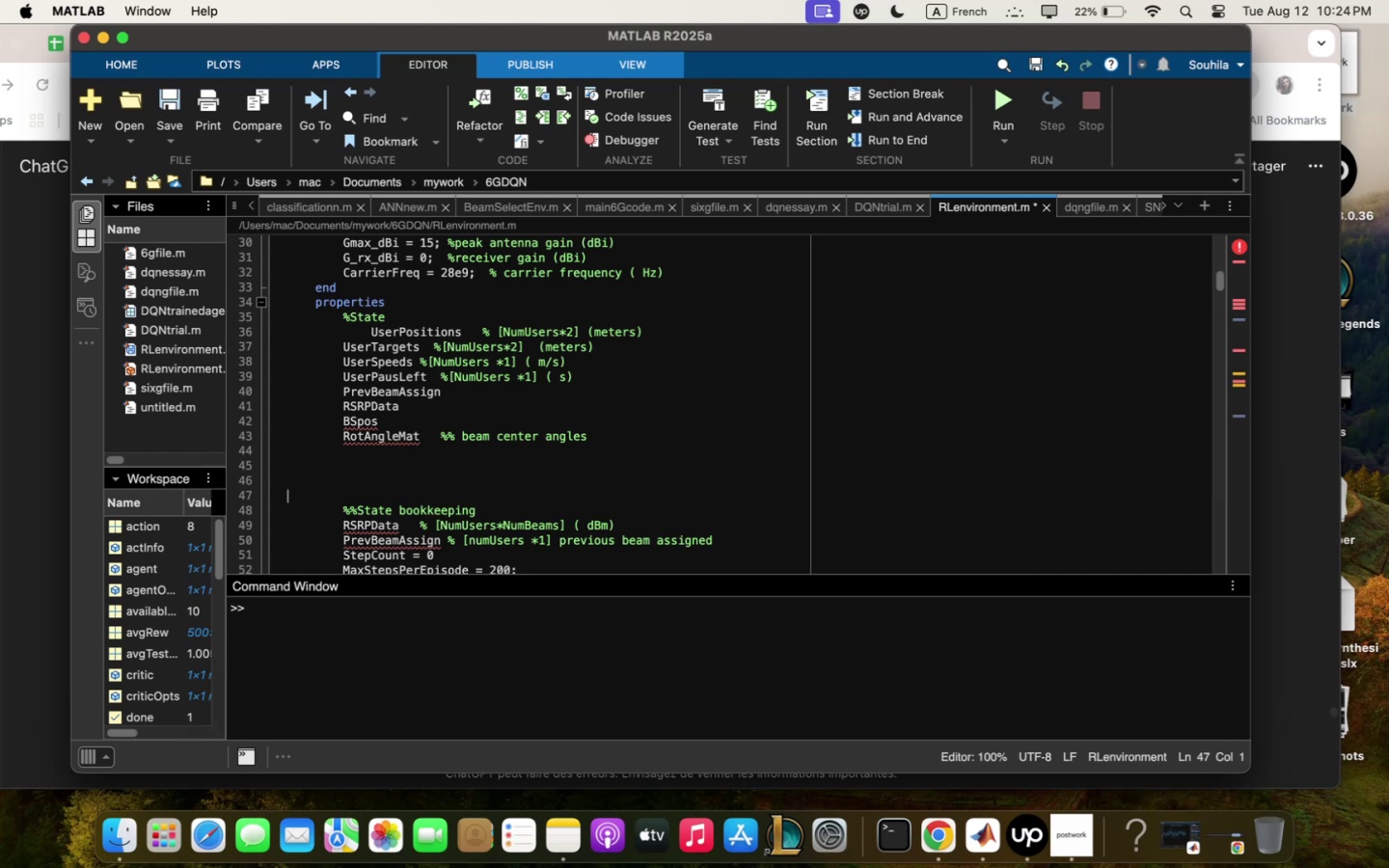 
key(Backspace)
 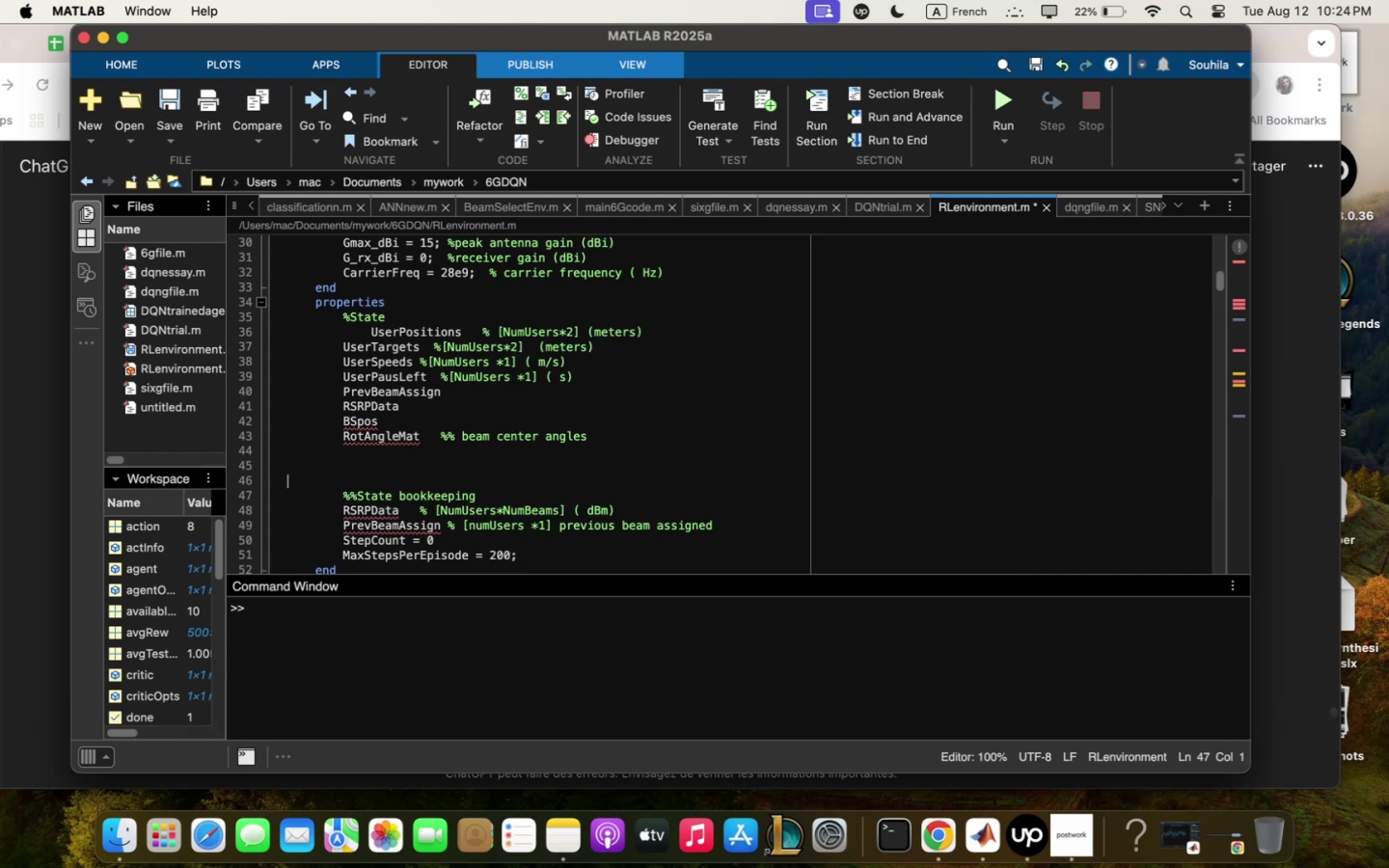 
key(Backspace)
 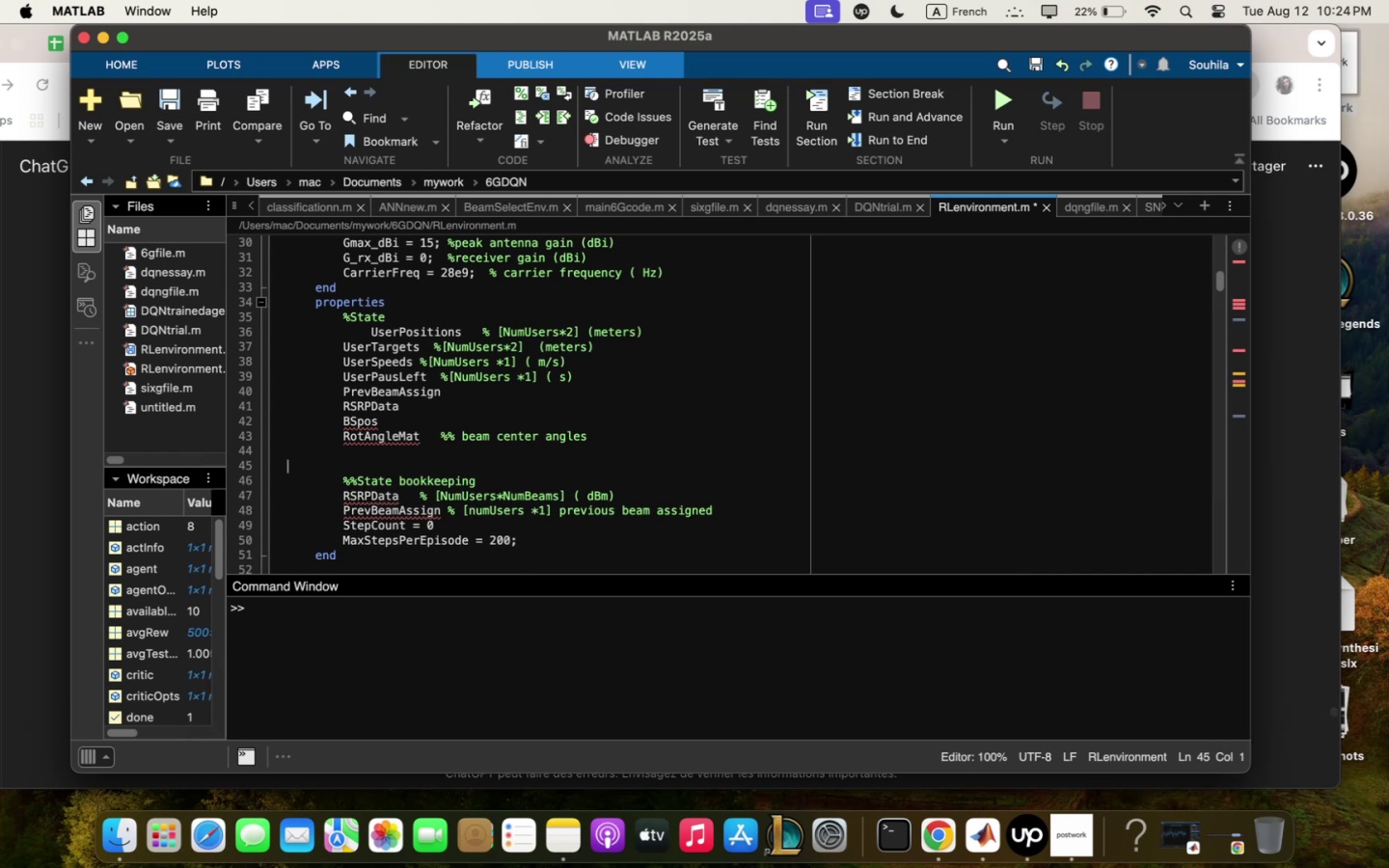 
key(ArrowDown)
 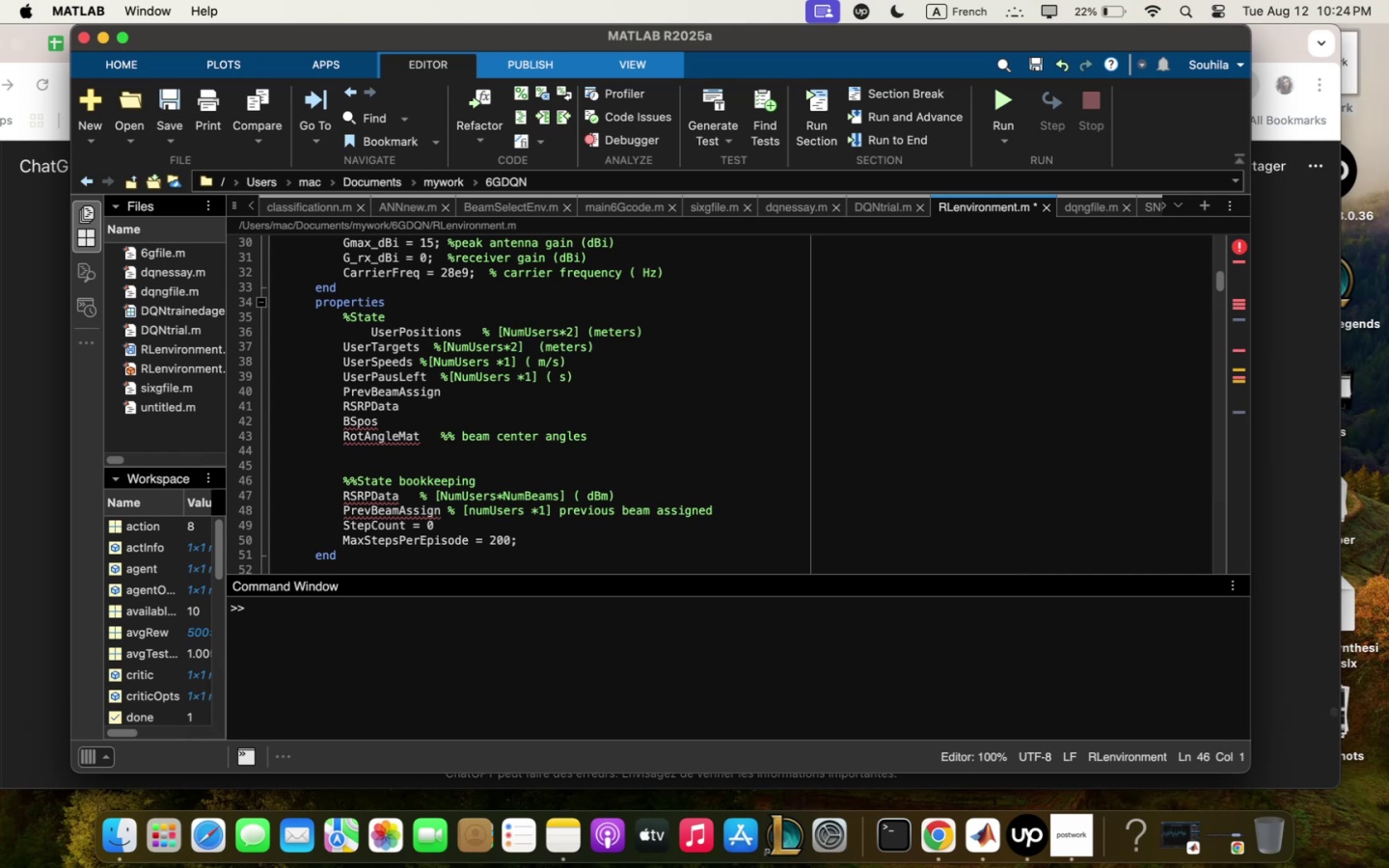 
wait(12.44)
 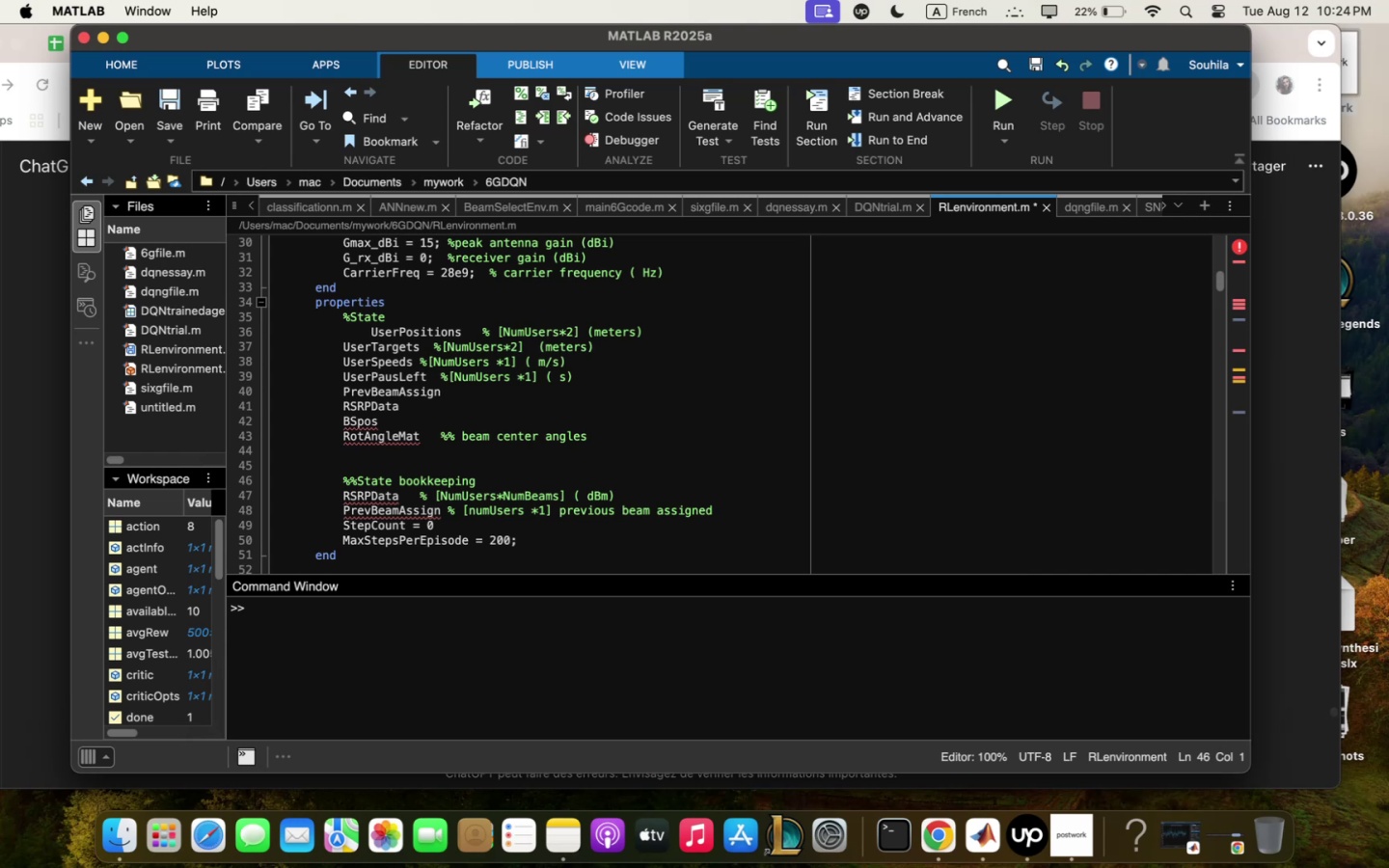 
scroll: coordinate [619, 379], scroll_direction: up, amount: 5.0
 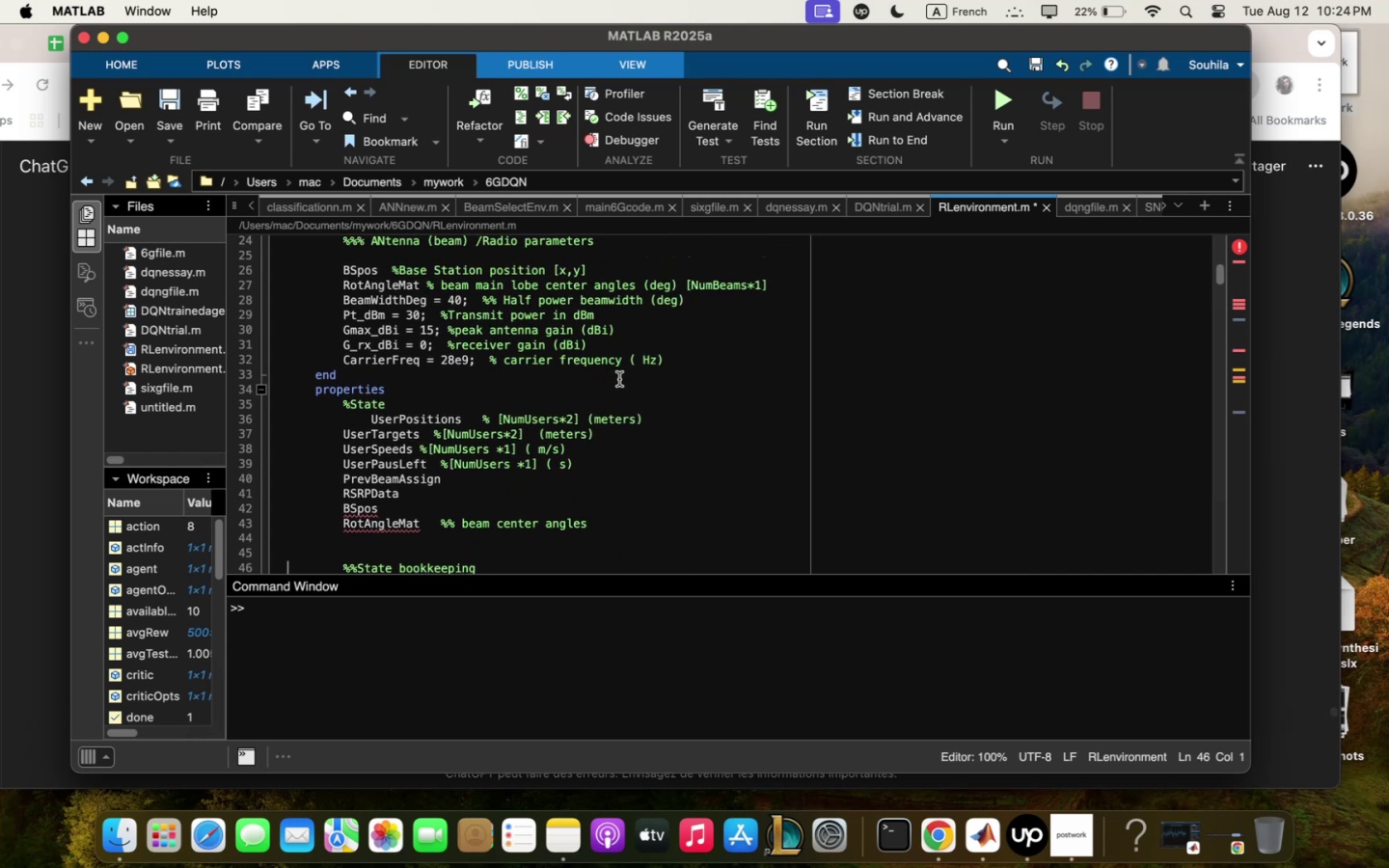 
scroll: coordinate [619, 378], scroll_direction: down, amount: 5.0
 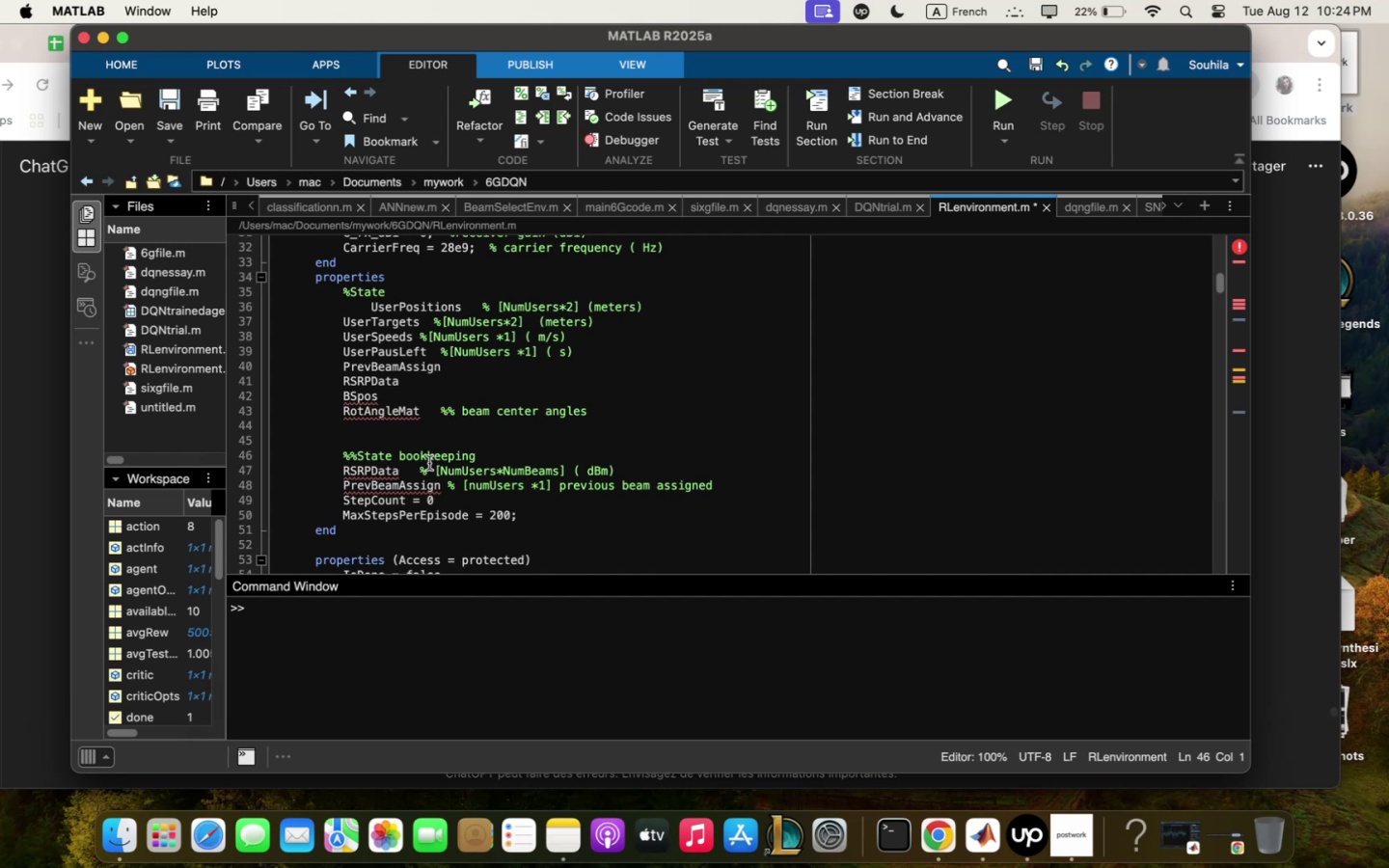 
wait(7.96)
 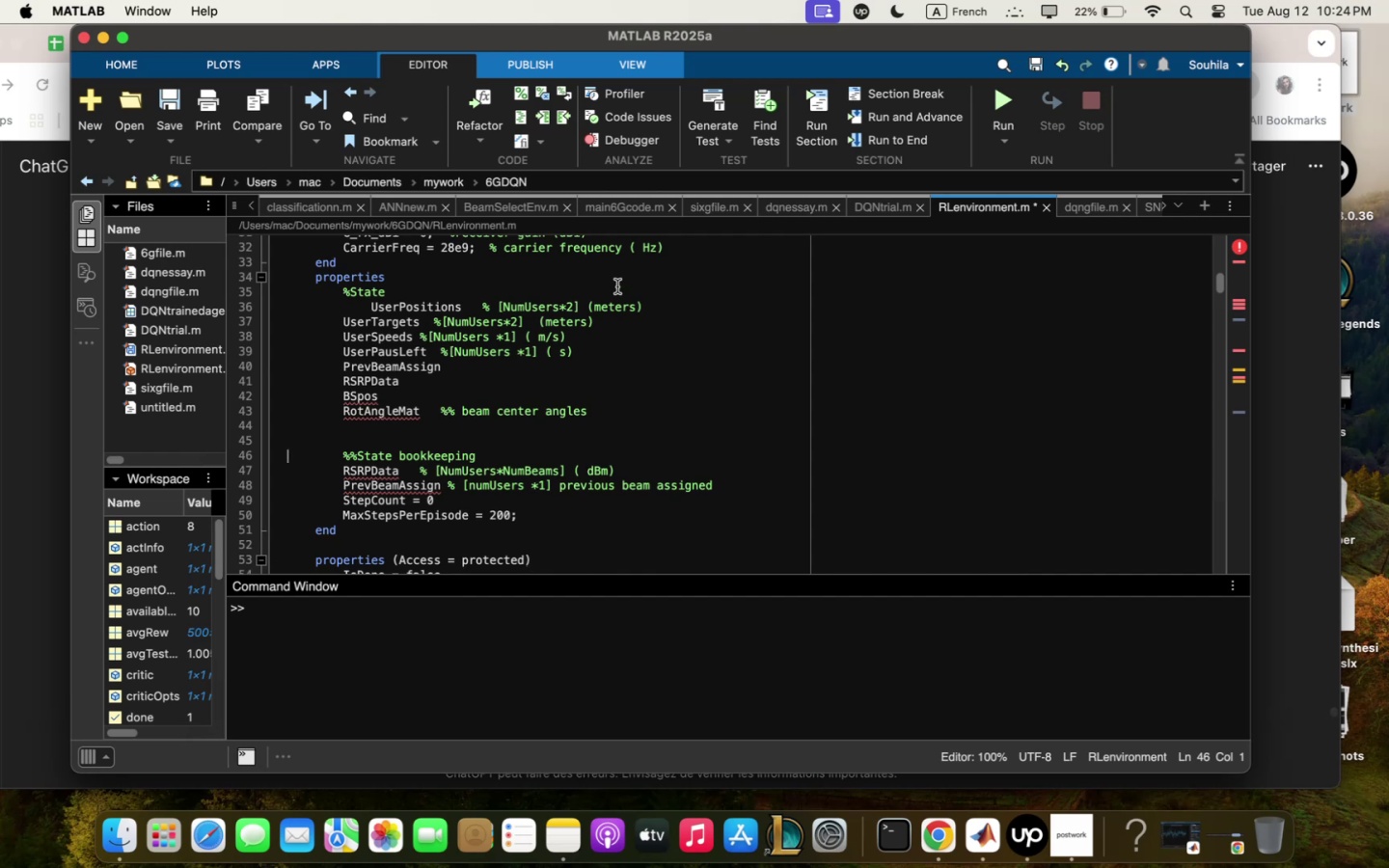 
left_click_drag(start_coordinate=[344, 469], to_coordinate=[722, 484])
 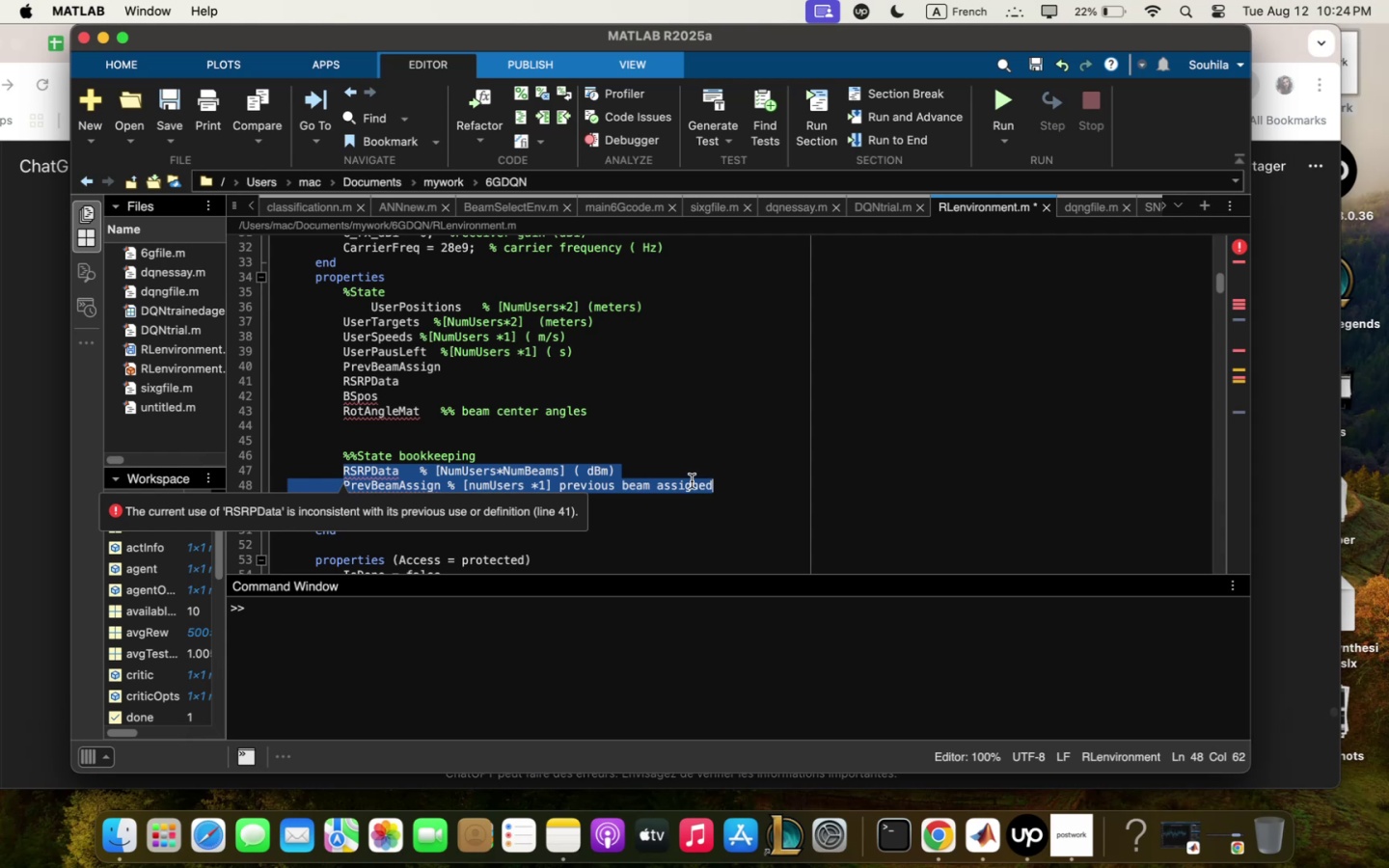 
left_click([673, 471])
 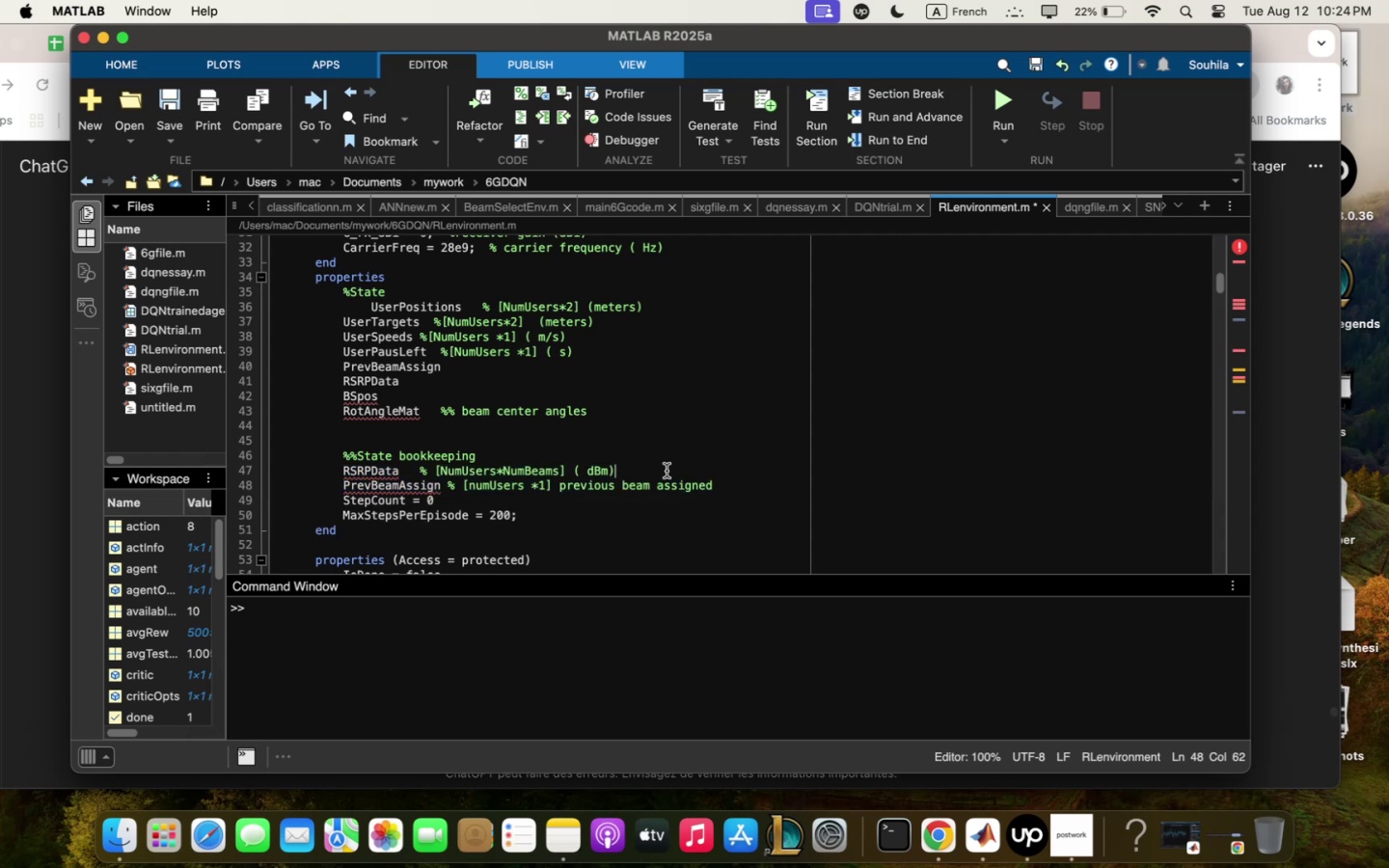 
left_click_drag(start_coordinate=[654, 469], to_coordinate=[418, 475])
 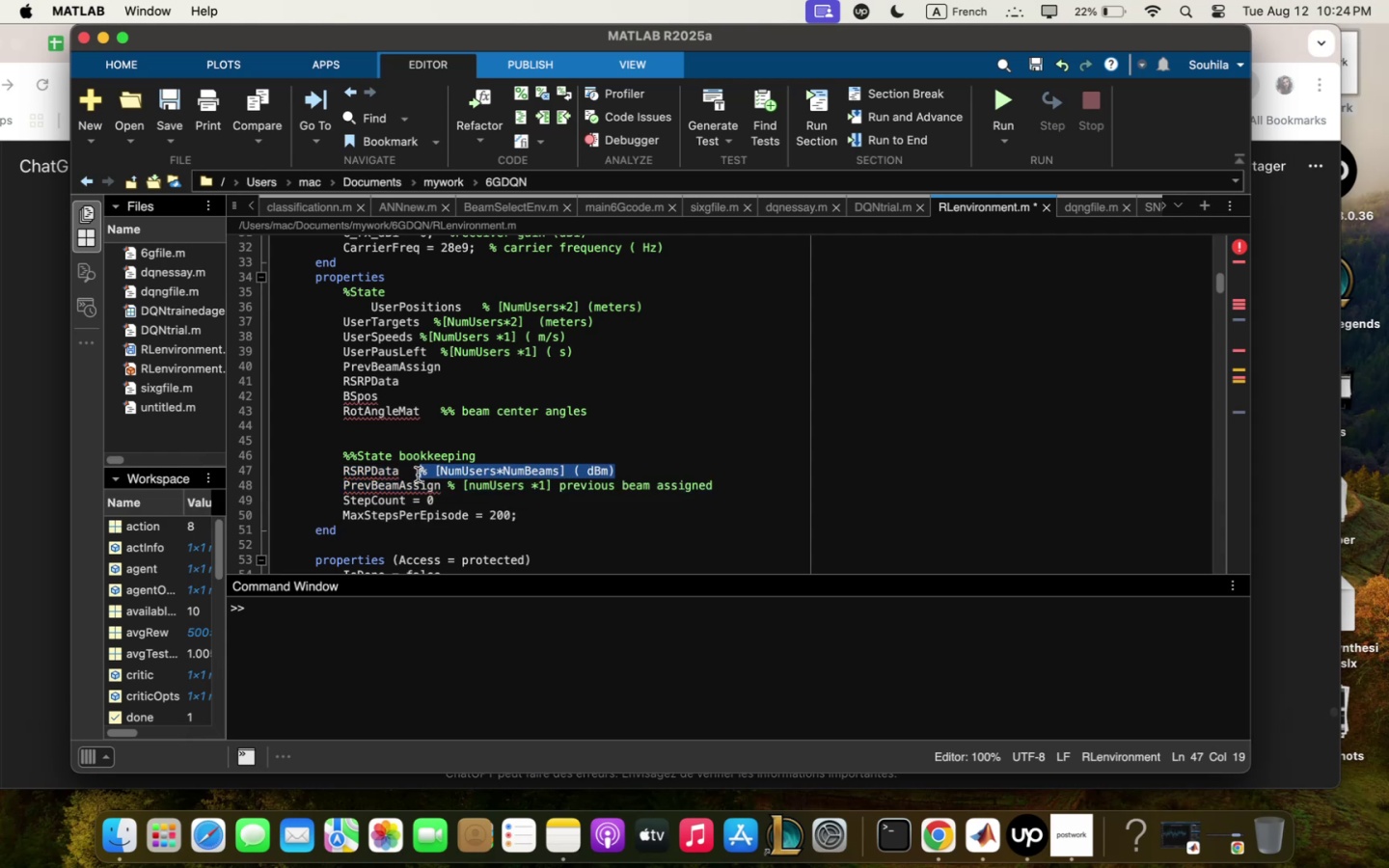 
key(Meta+X)
 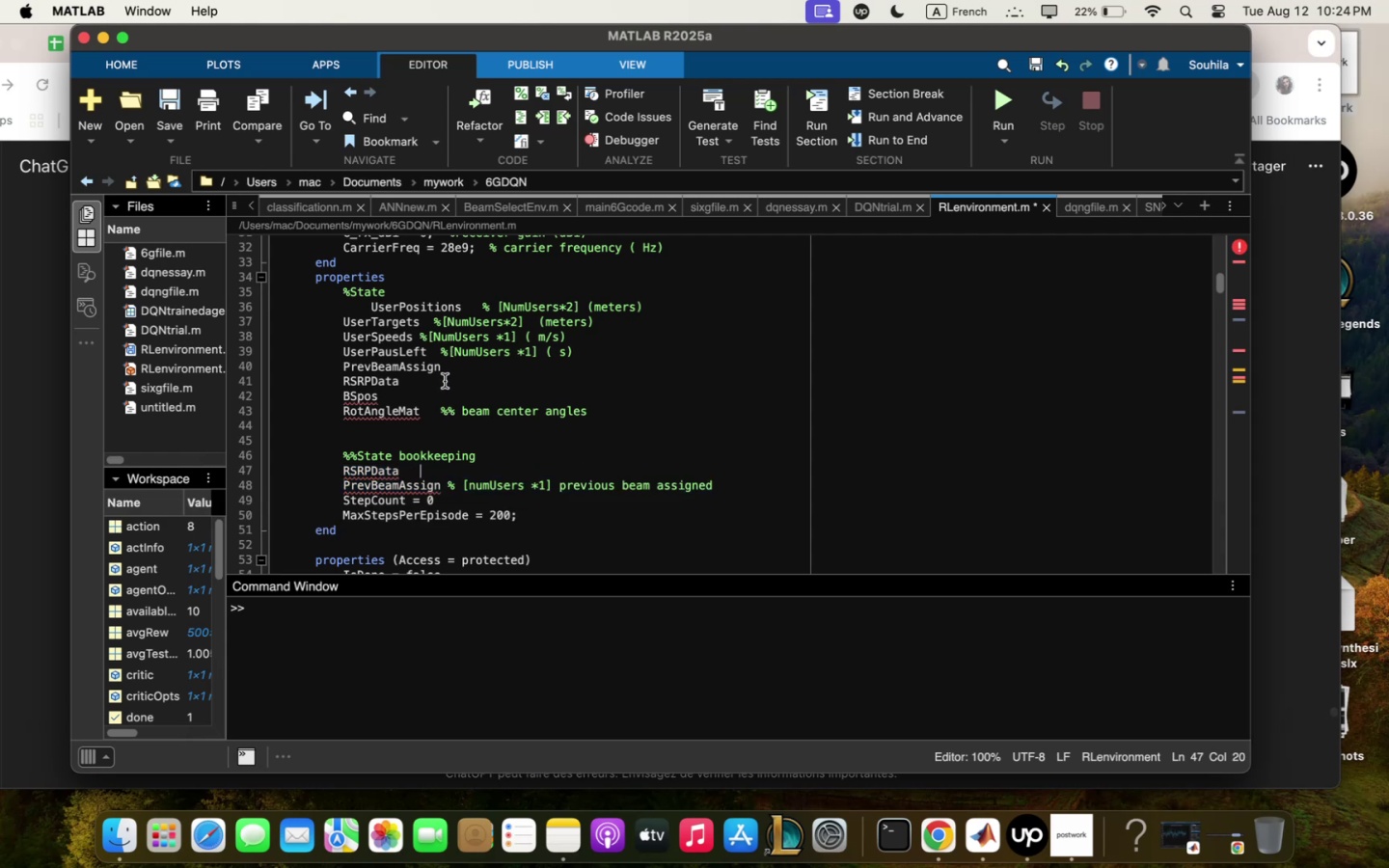 
left_click([433, 378])
 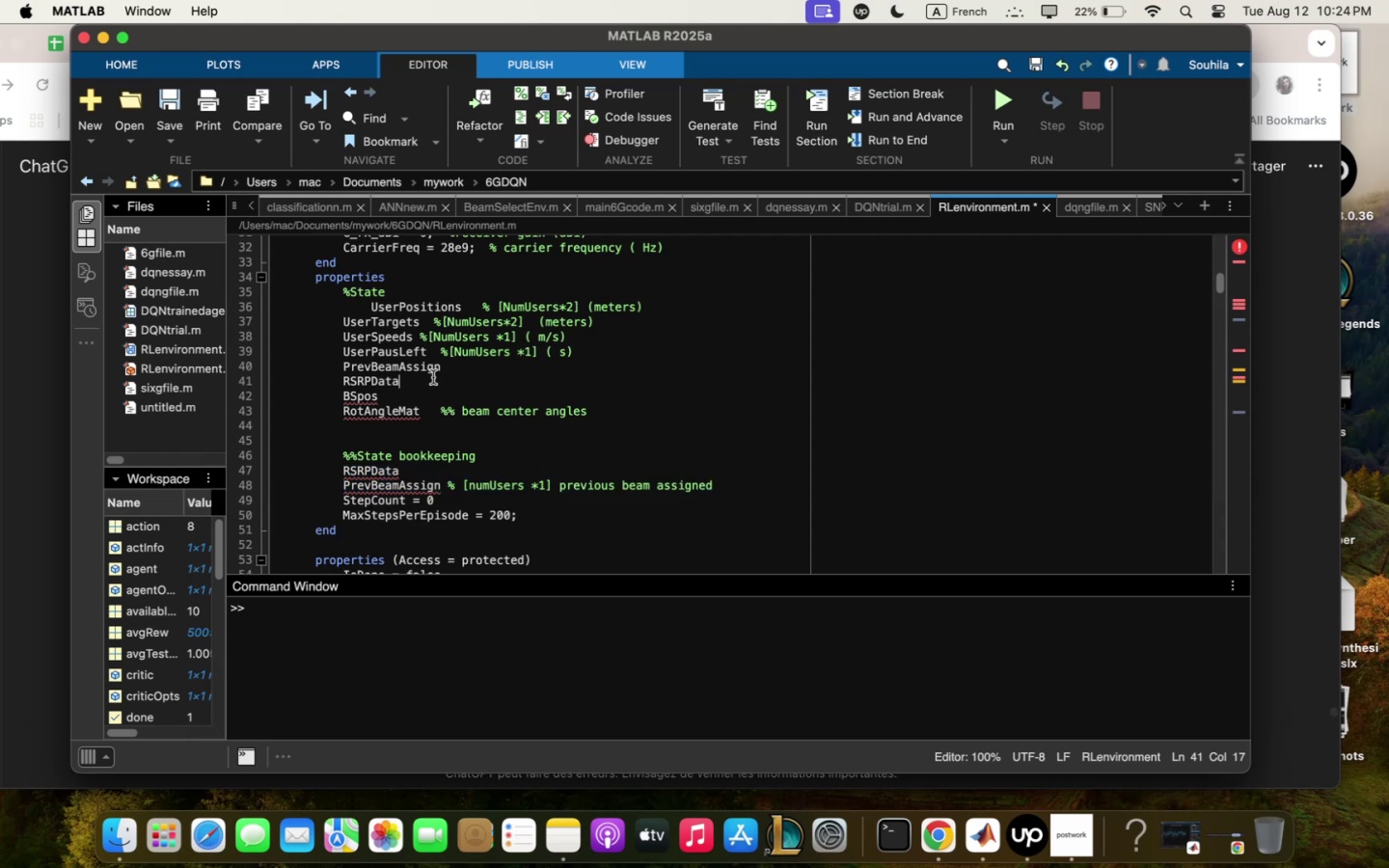 
key(Space)
 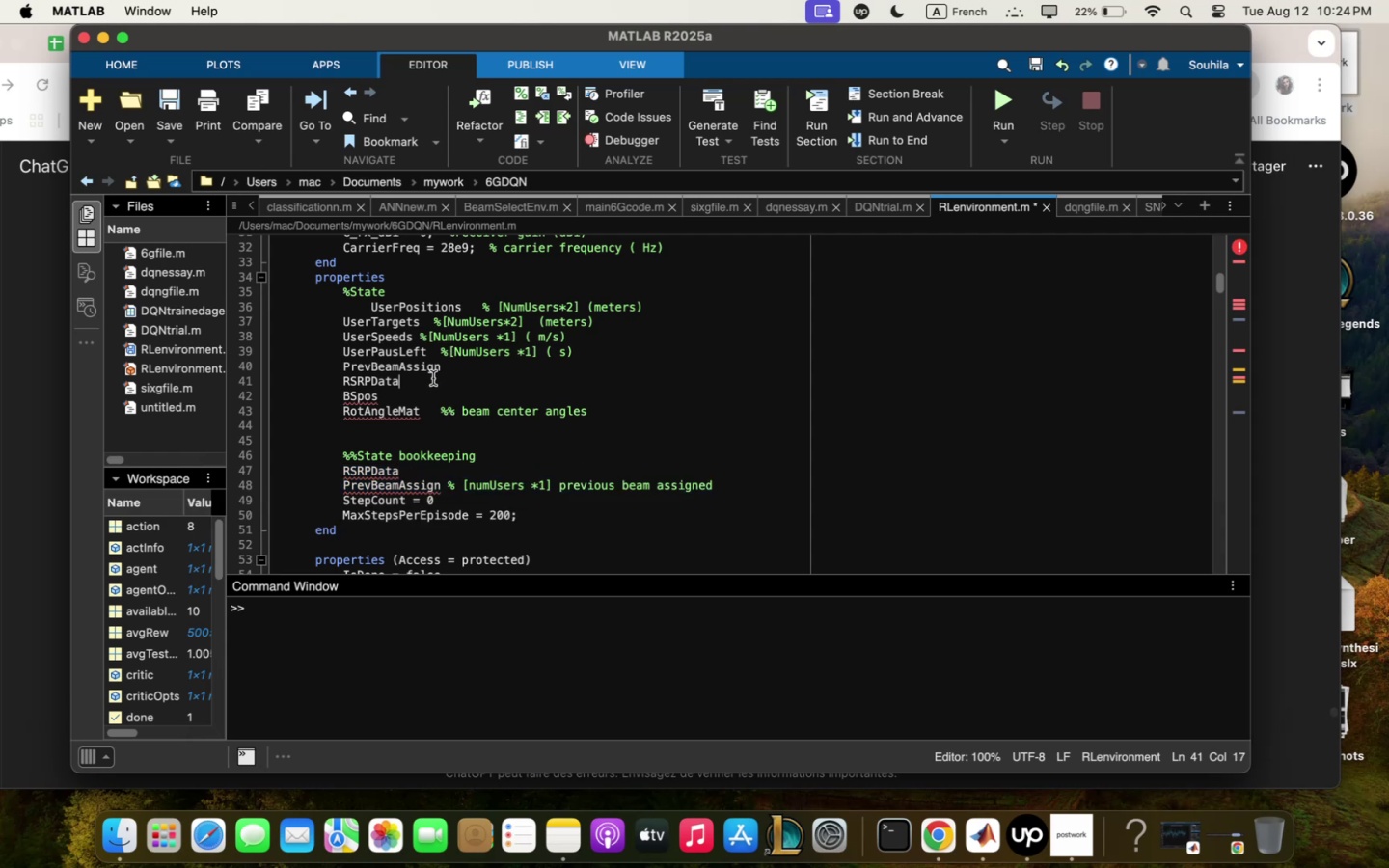 
key(Space)
 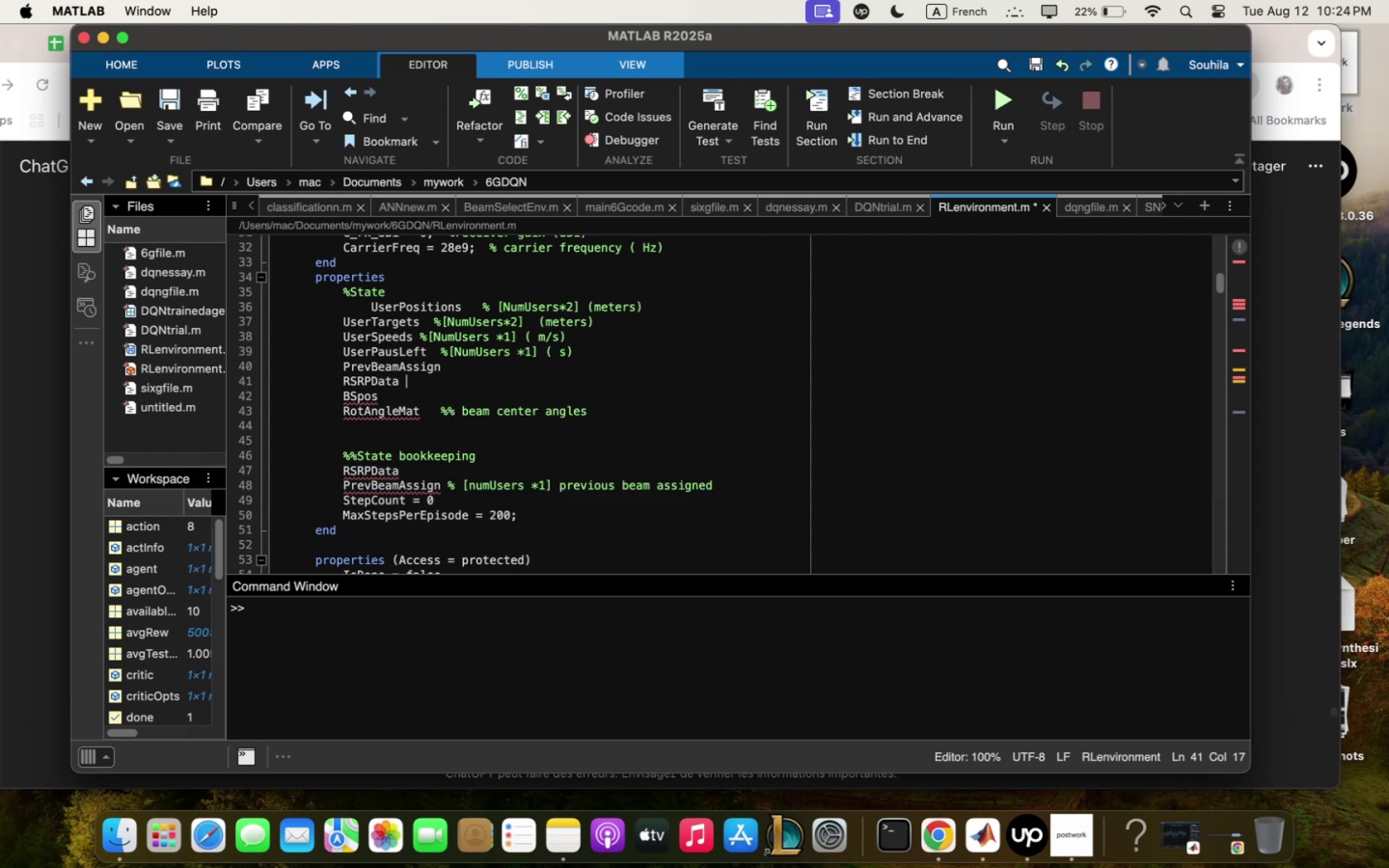 
key(Meta+V)
 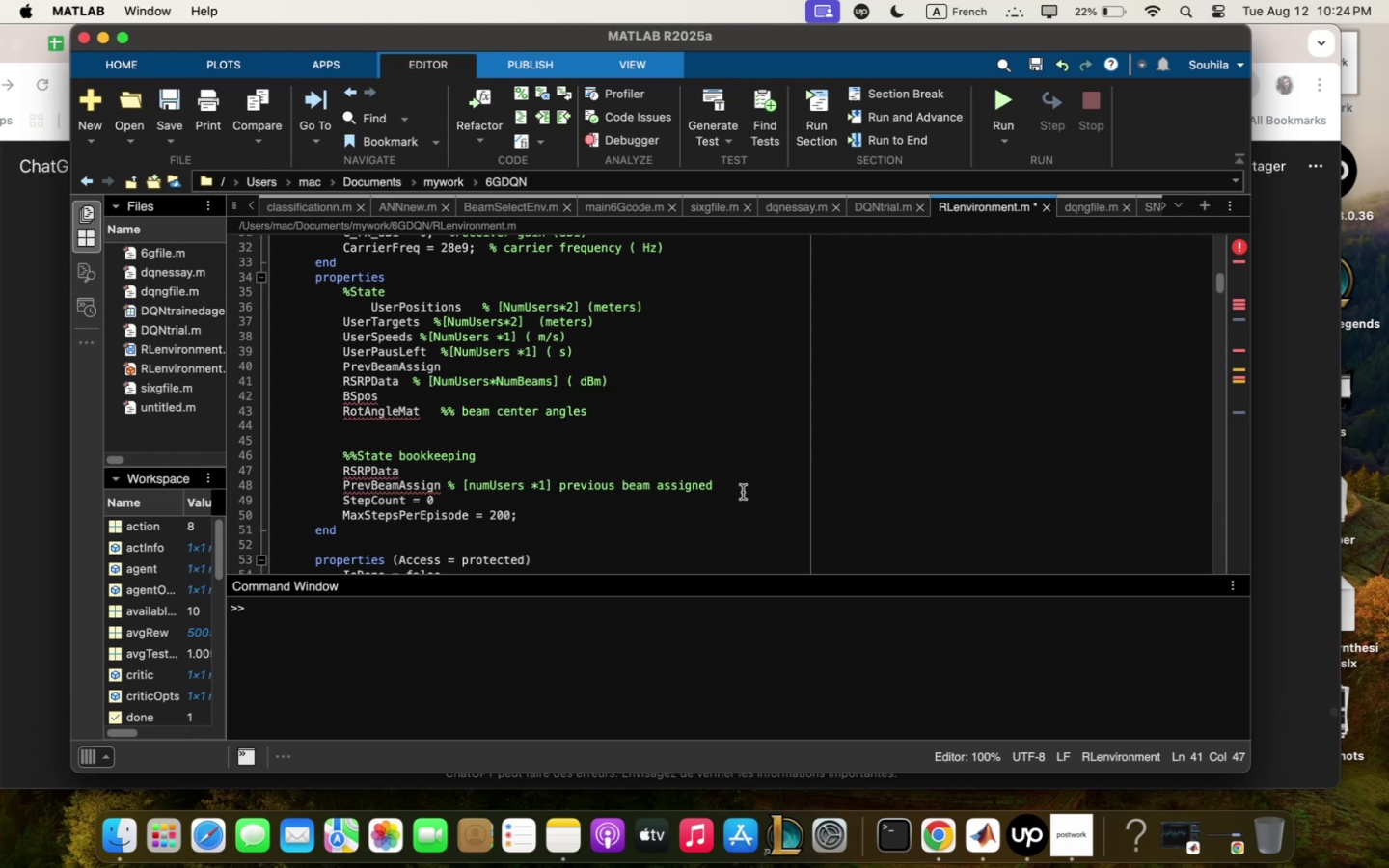 
left_click_drag(start_coordinate=[720, 484], to_coordinate=[449, 486])
 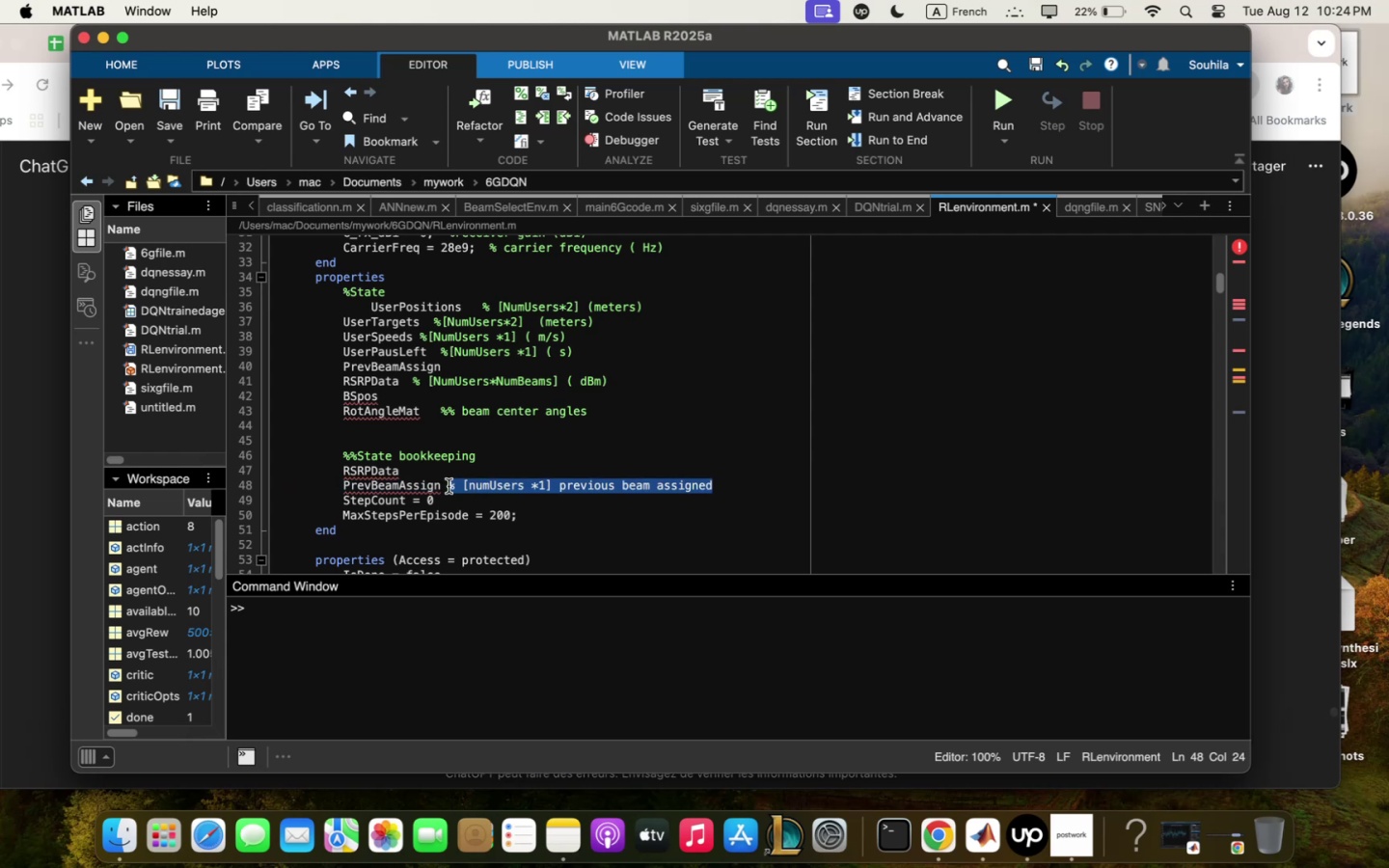 
key(Meta+X)
 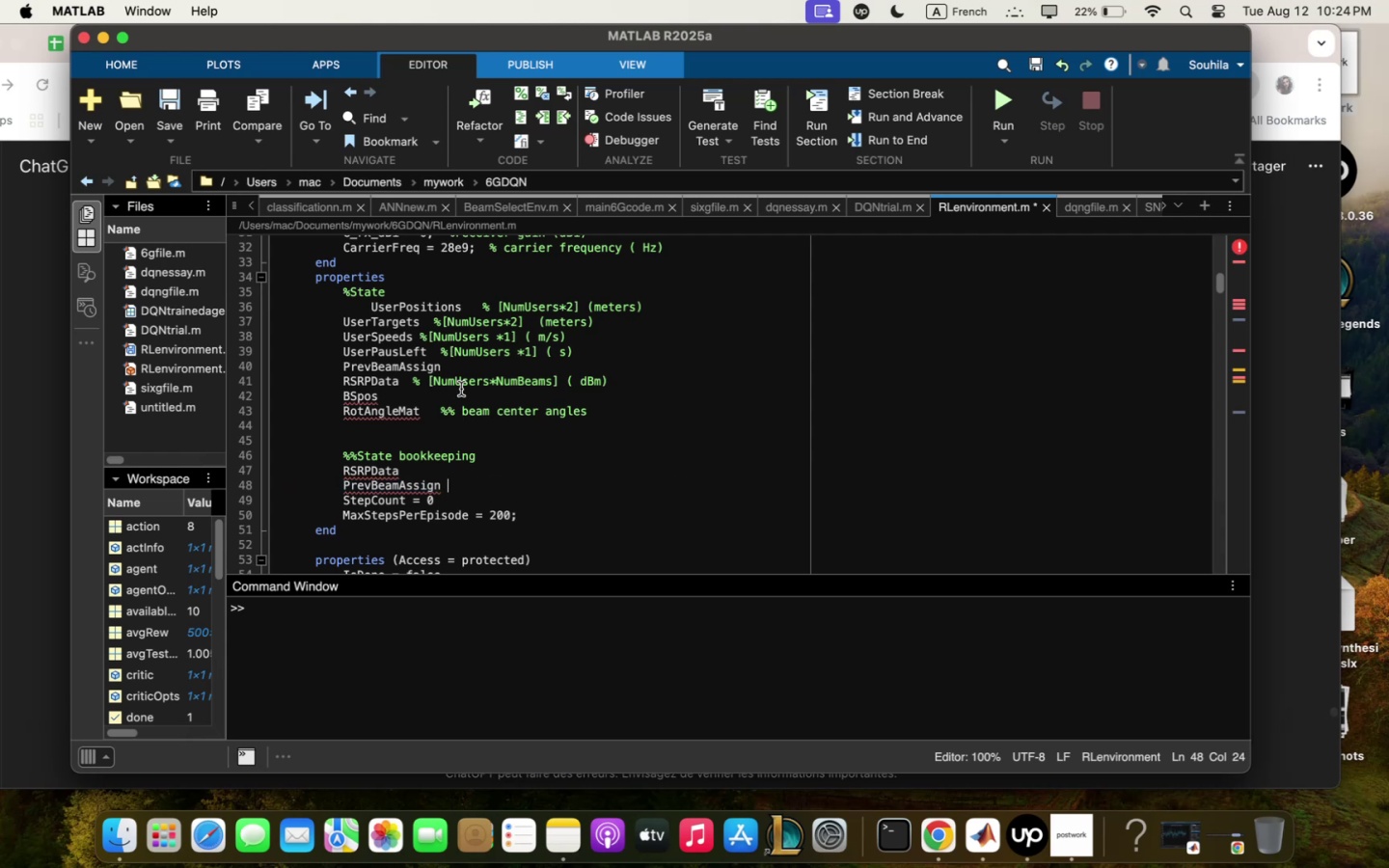 
left_click([470, 364])
 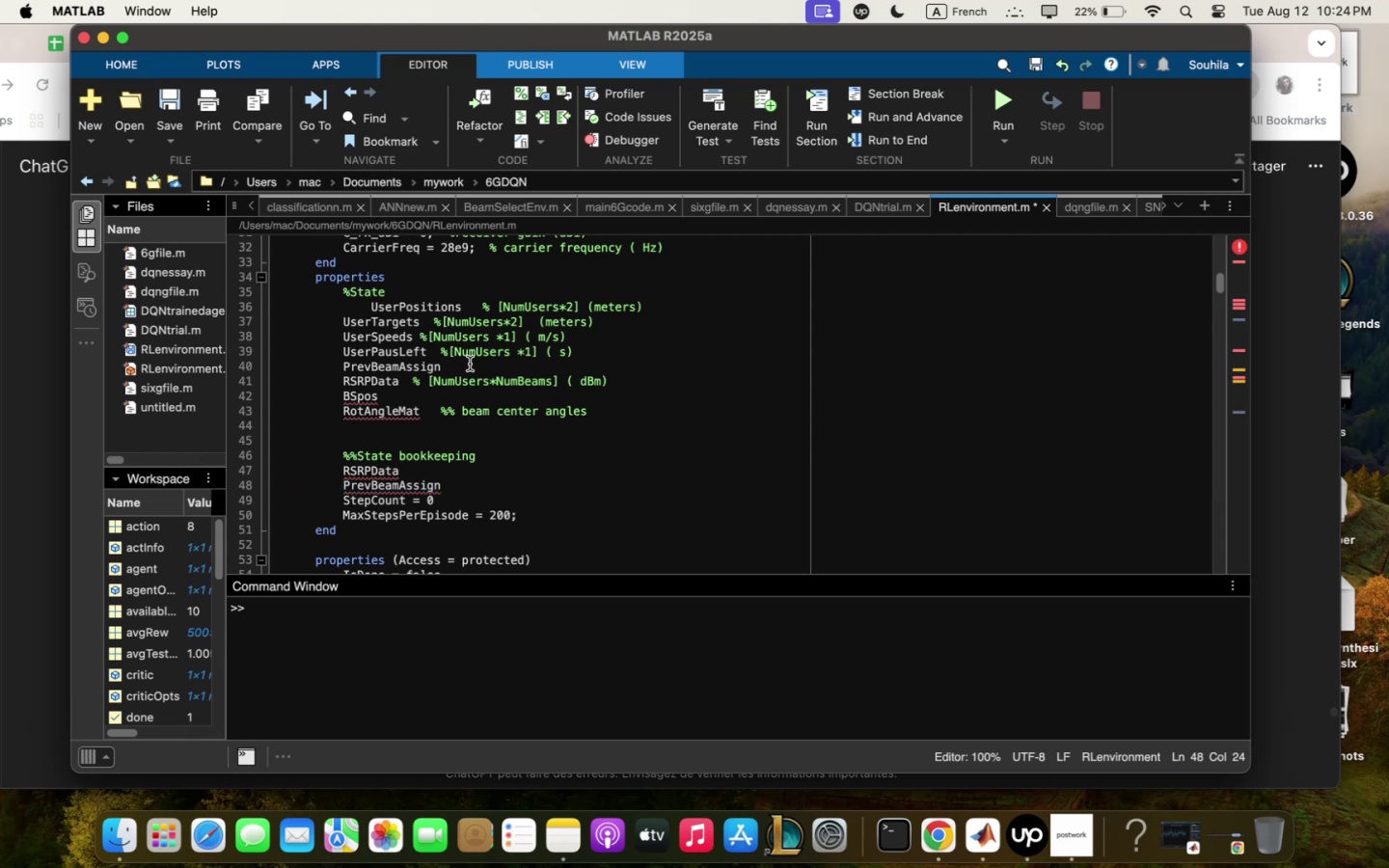 
key(Meta+CommandLeft)
 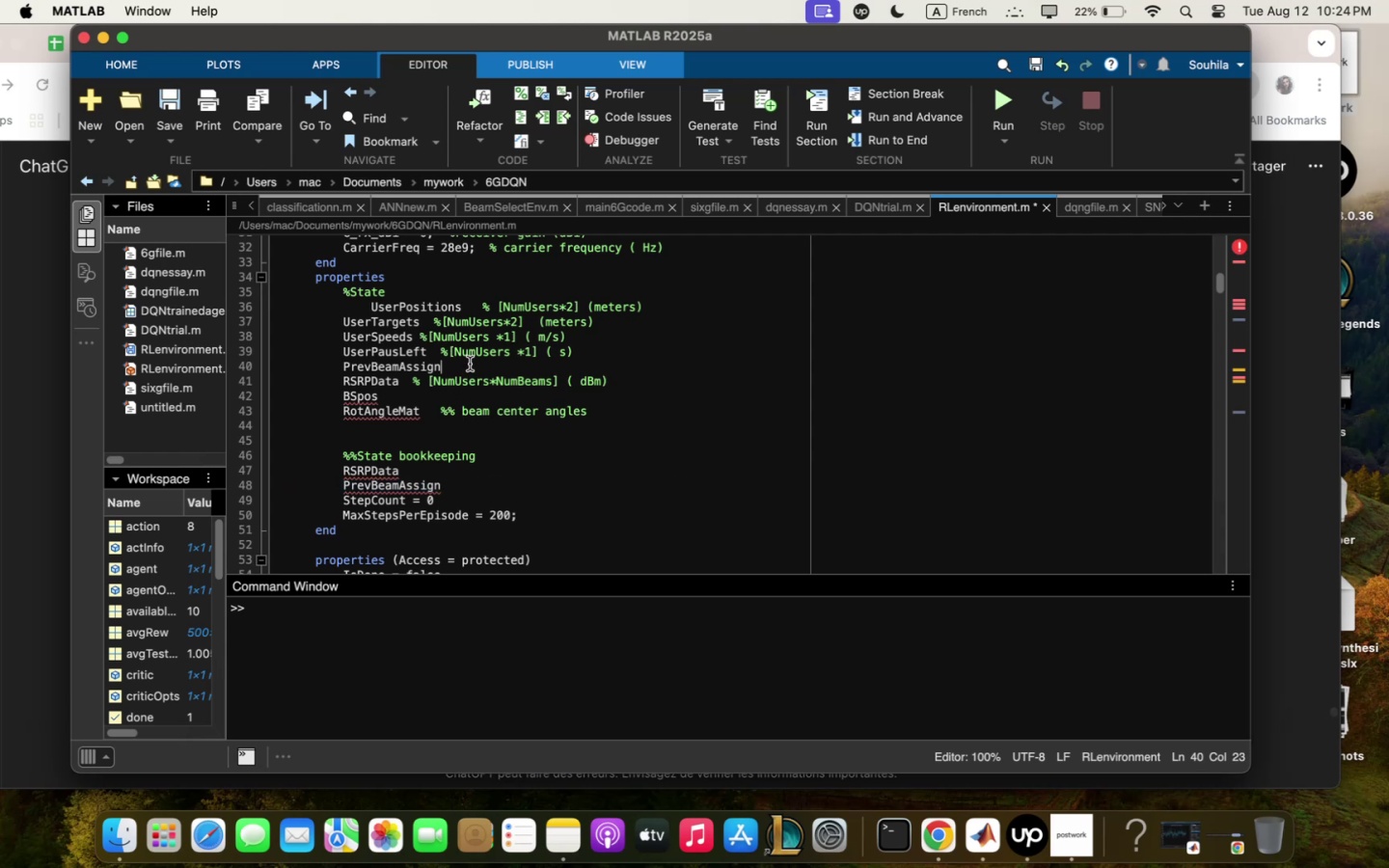 
key(Space)
 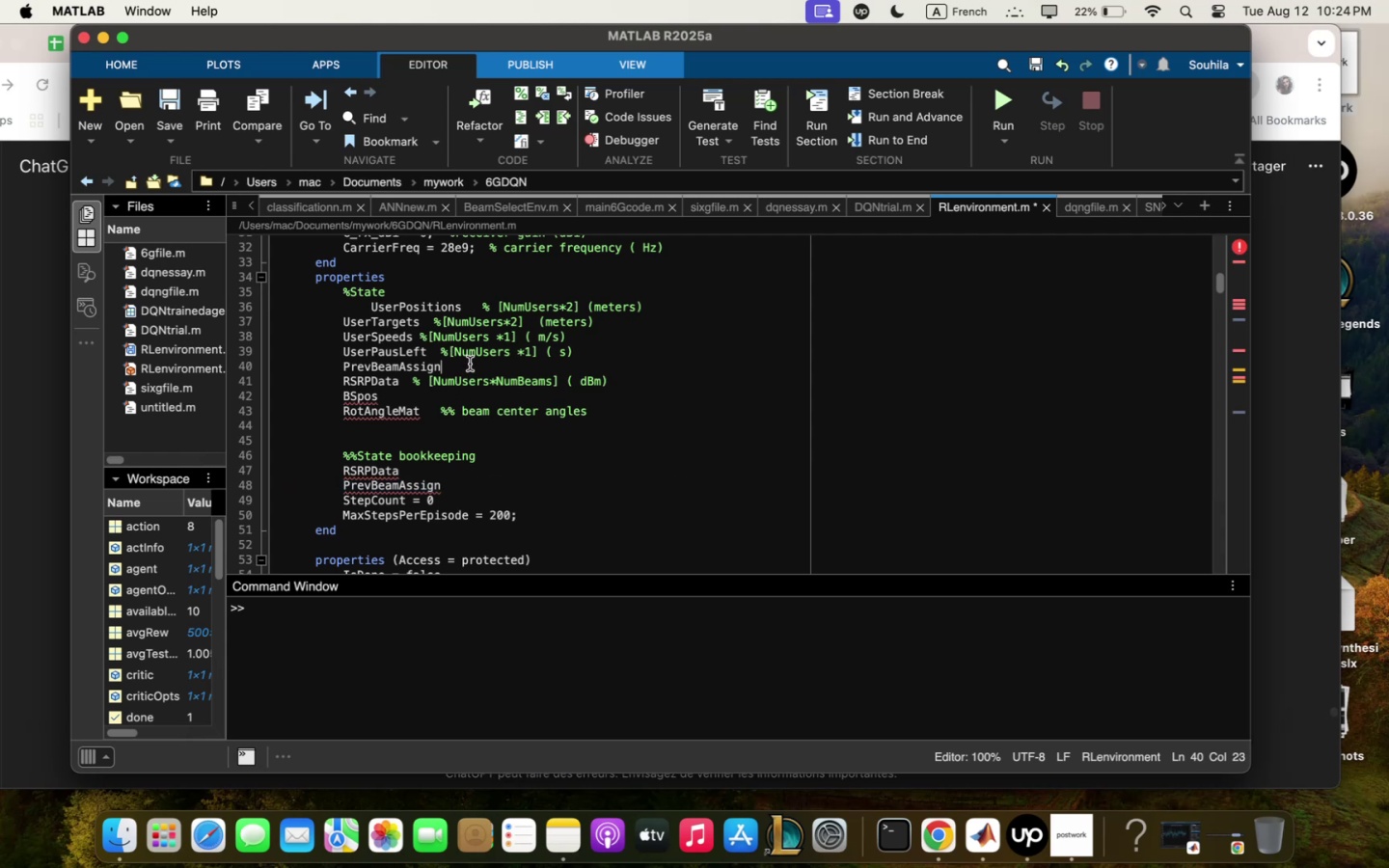 
key(Meta+CommandLeft)
 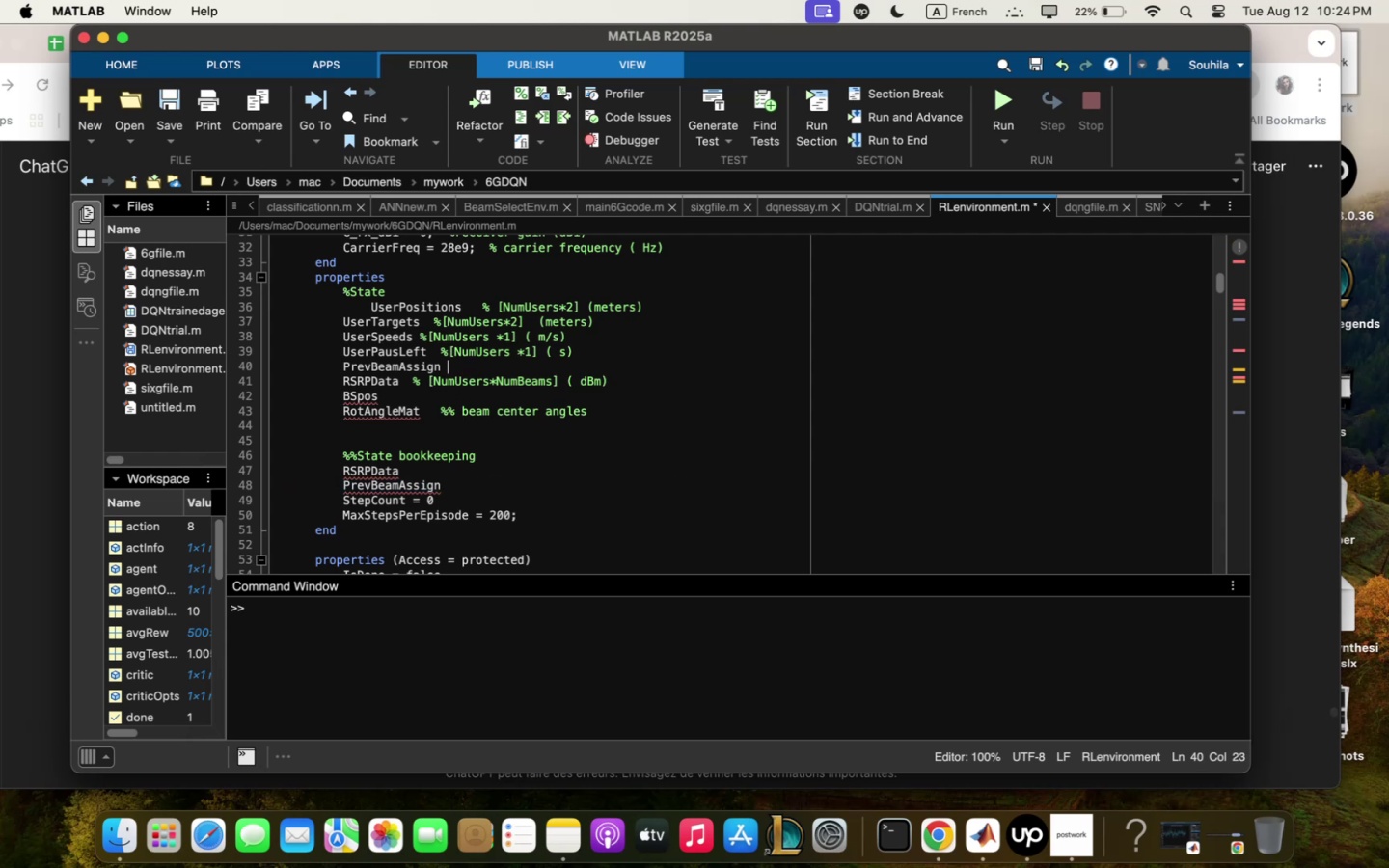 
key(Meta+V)
 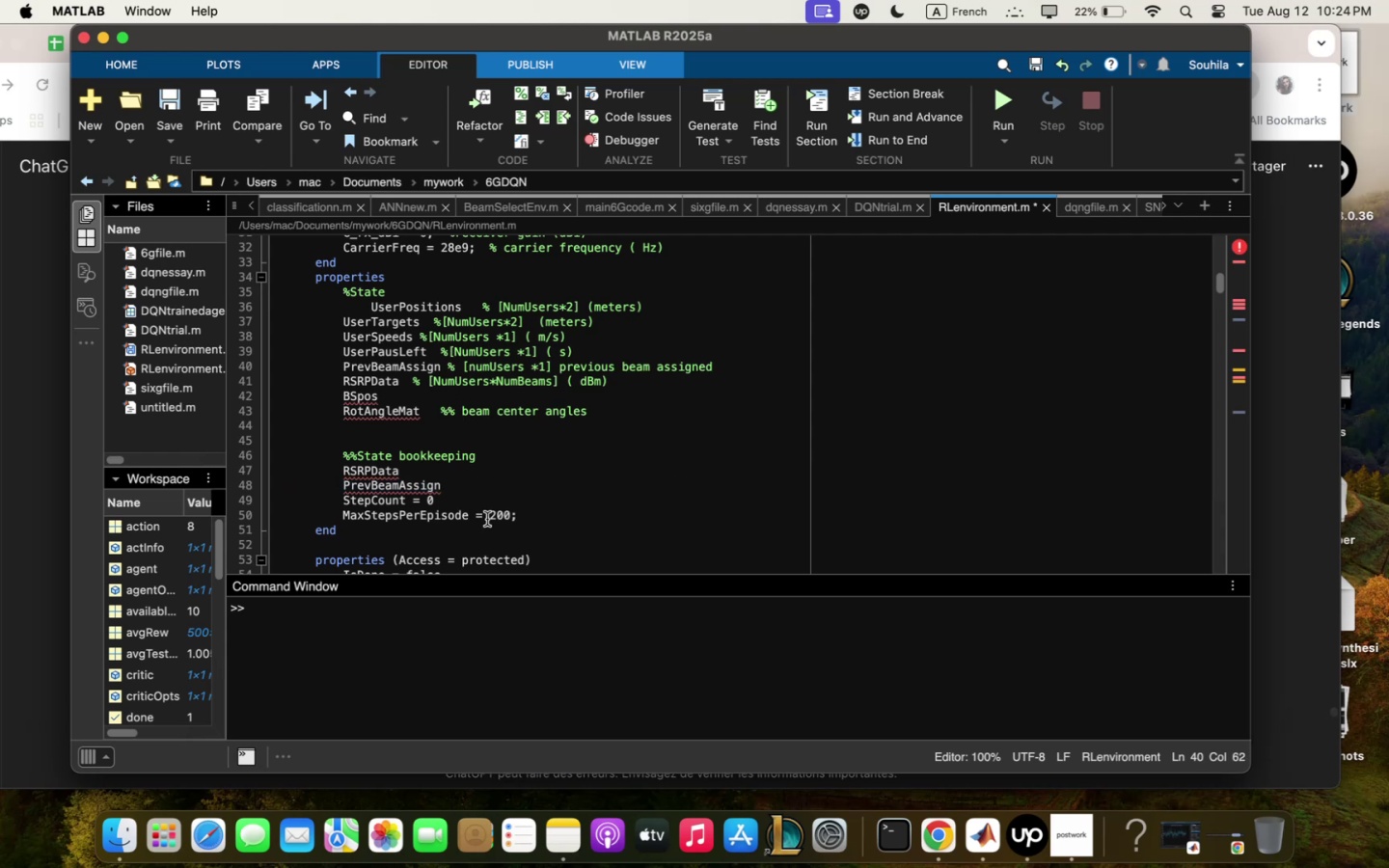 
left_click_drag(start_coordinate=[463, 487], to_coordinate=[319, 475])
 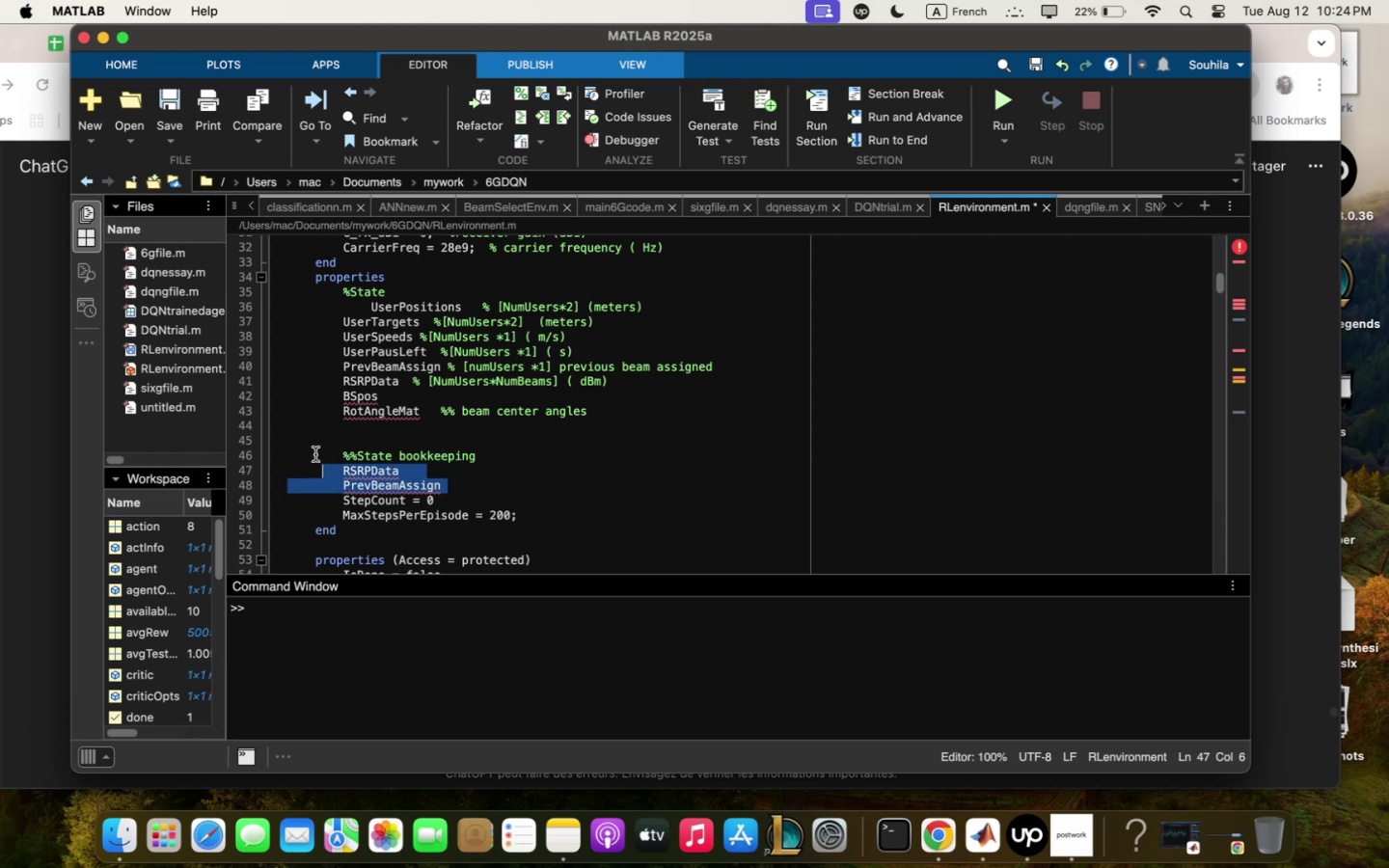 
key(Backspace)
 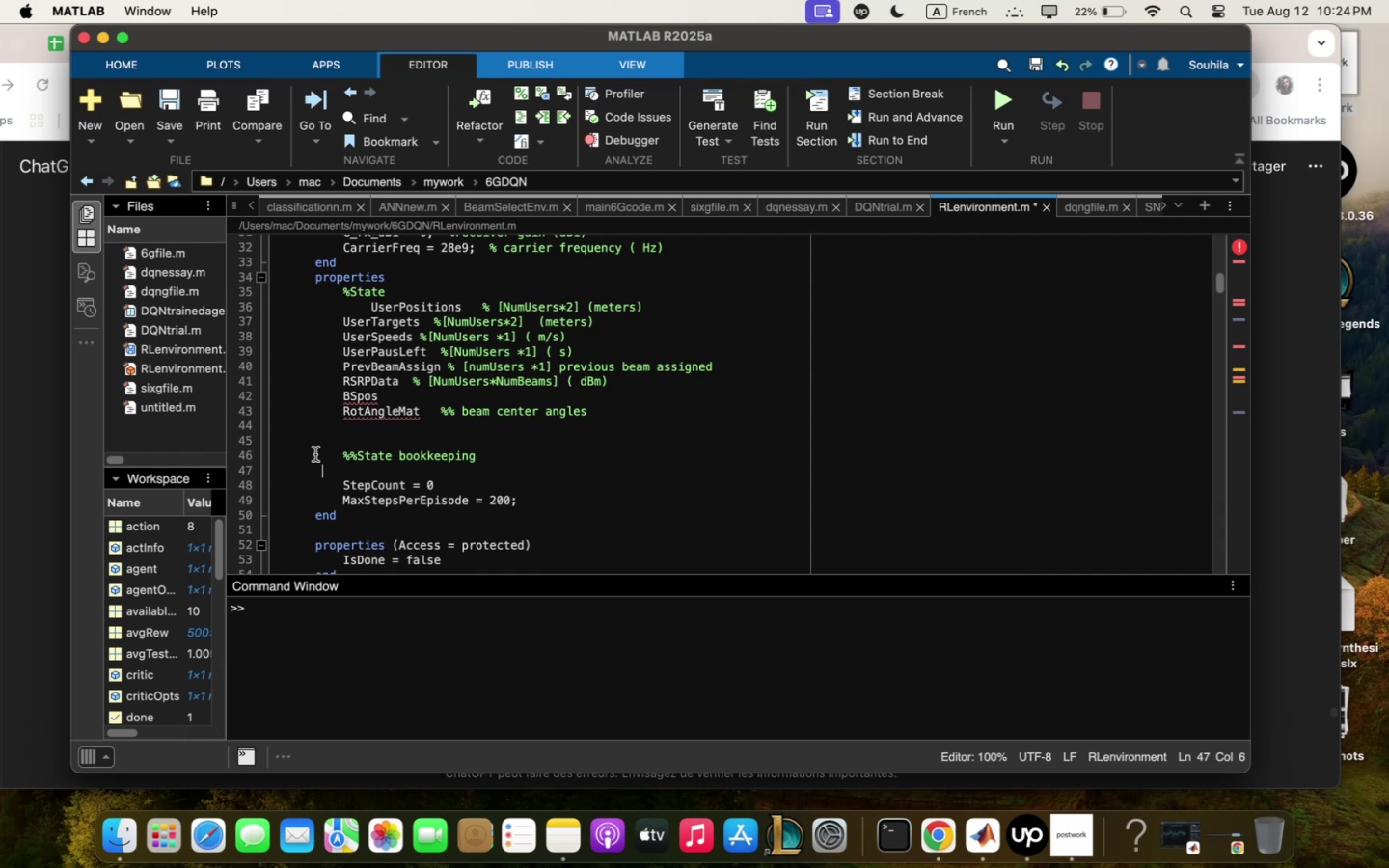 
scroll: coordinate [530, 483], scroll_direction: down, amount: 7.0
 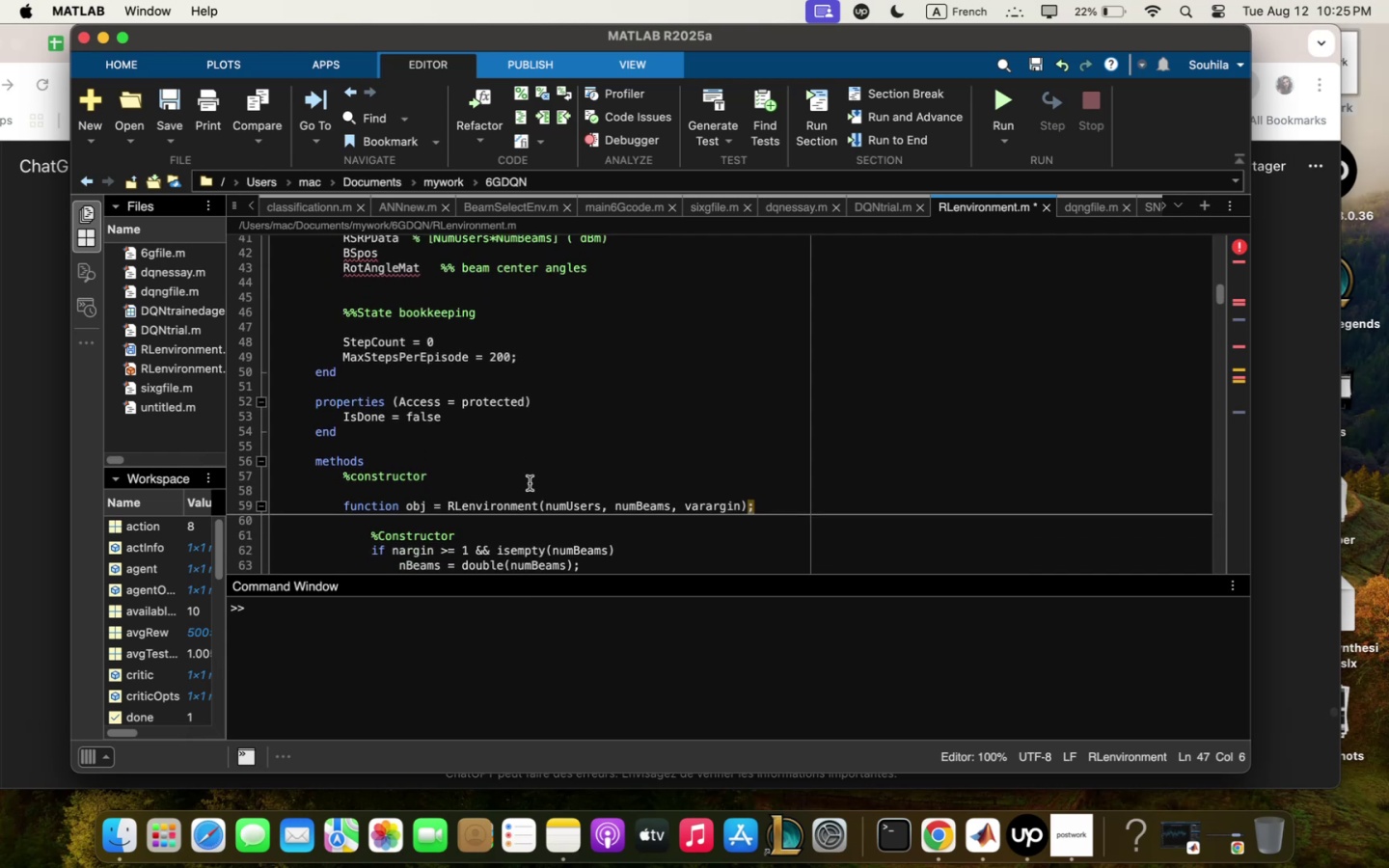 
wait(12.27)
 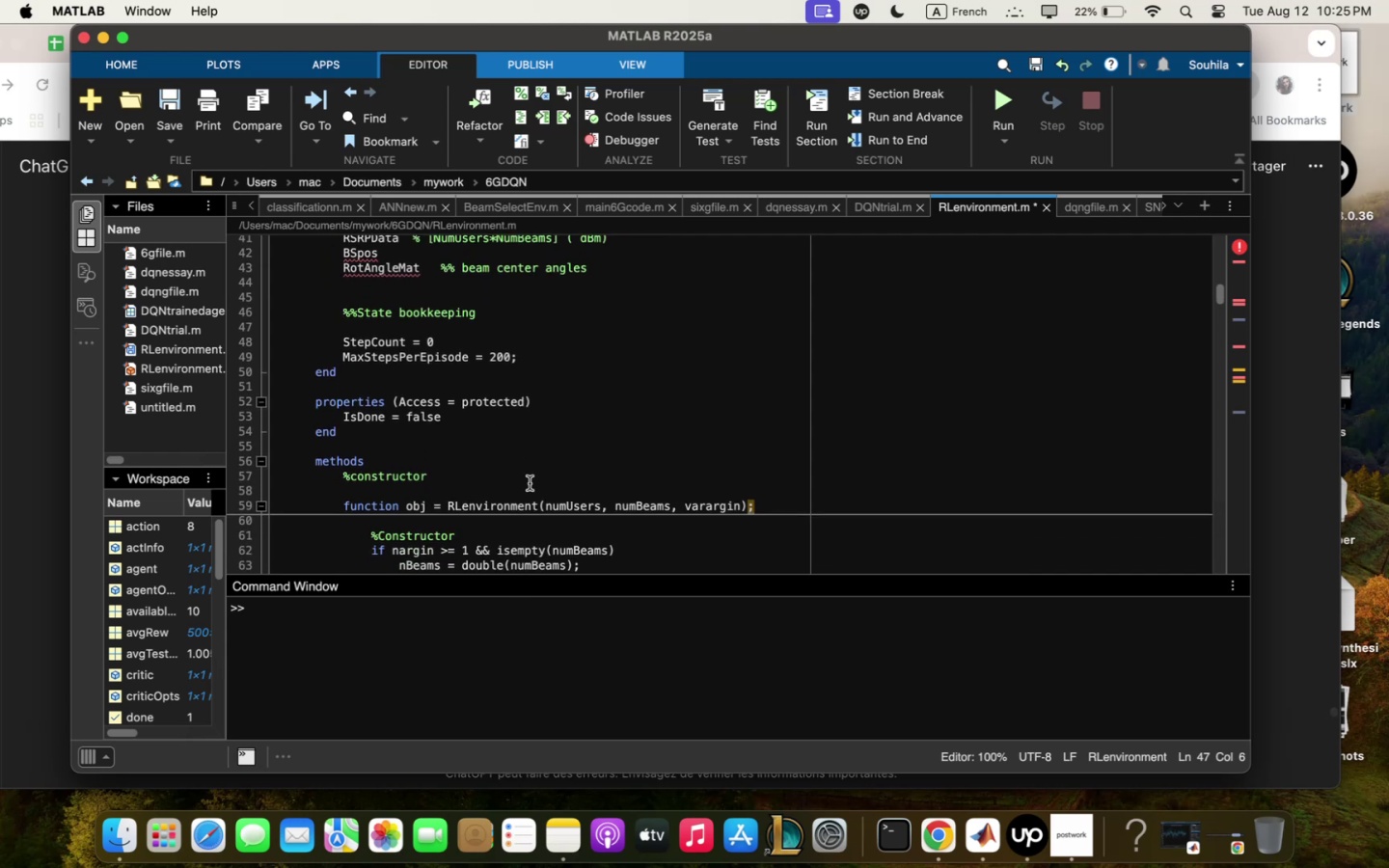 
scroll: coordinate [529, 482], scroll_direction: down, amount: 2.0
 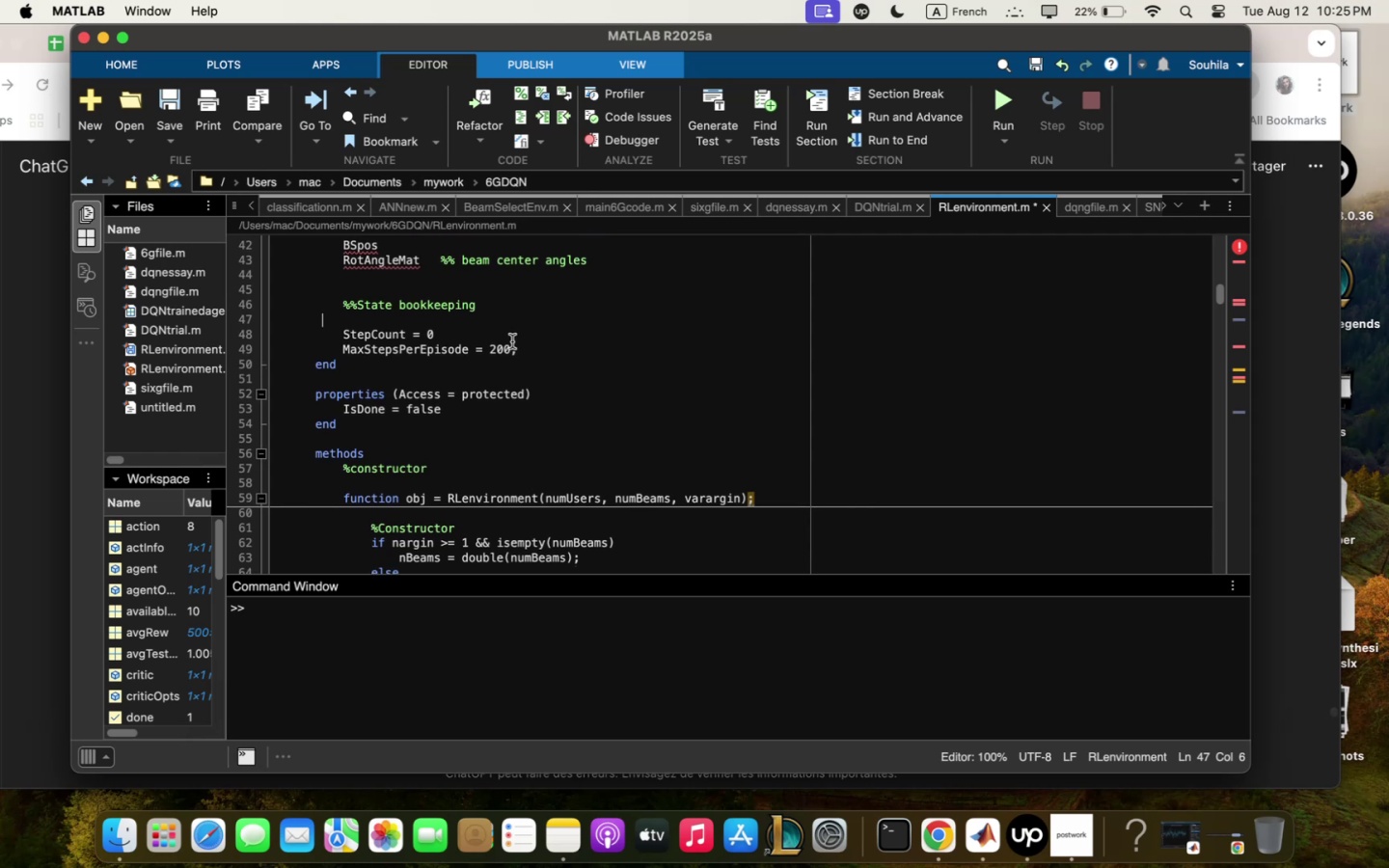 
left_click([497, 344])
 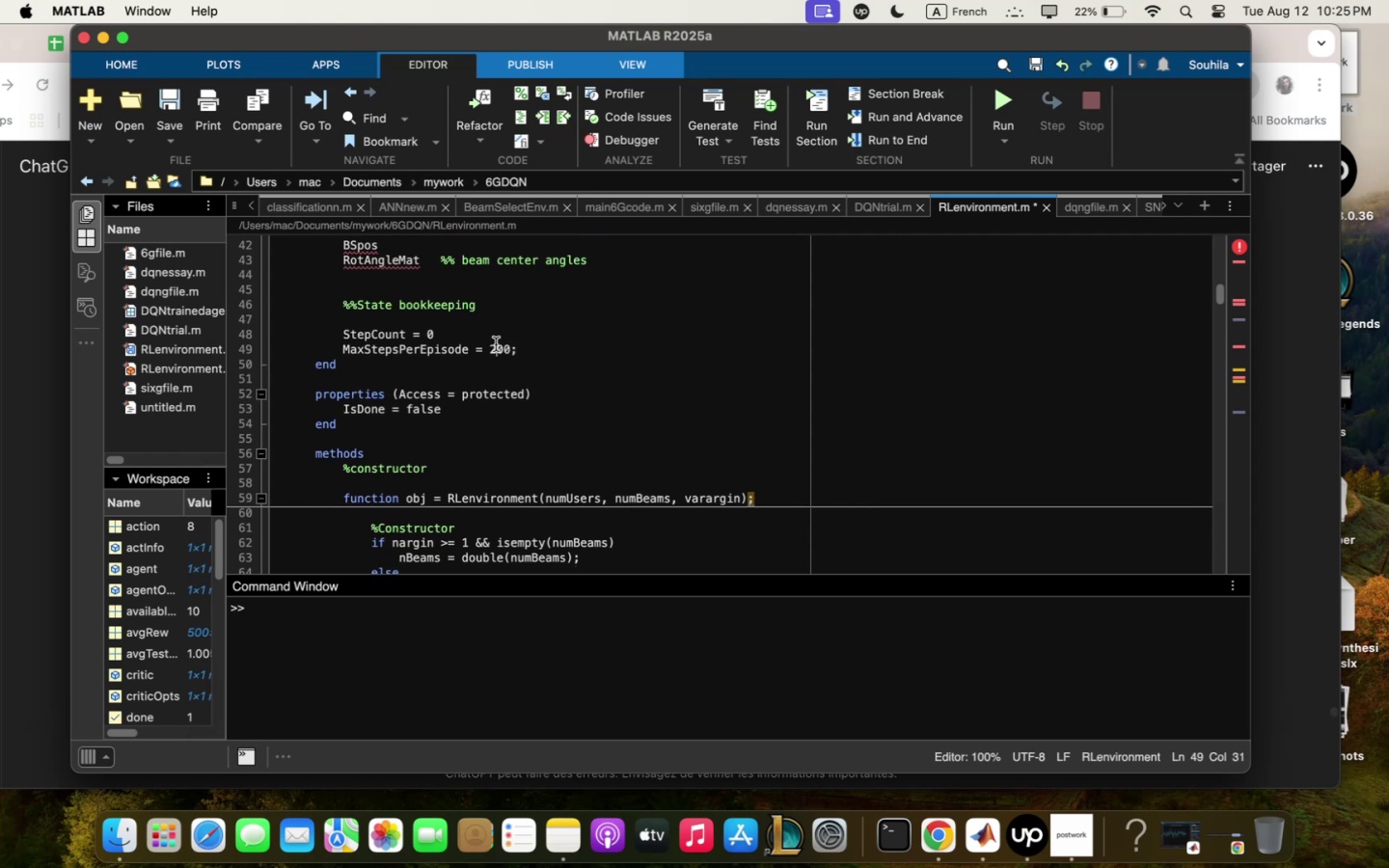 
key(Backspace)
 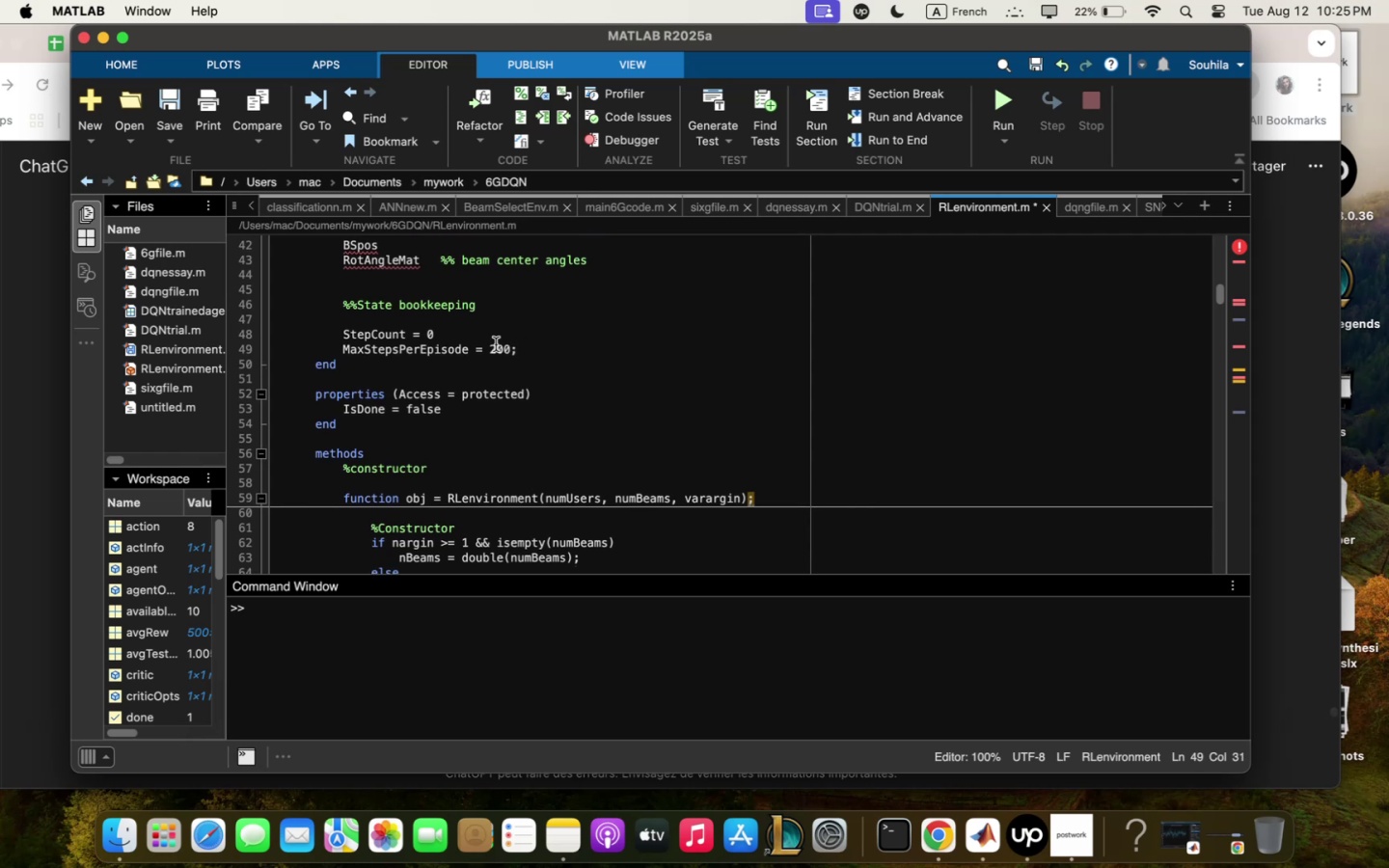 
key(Shift+1)
 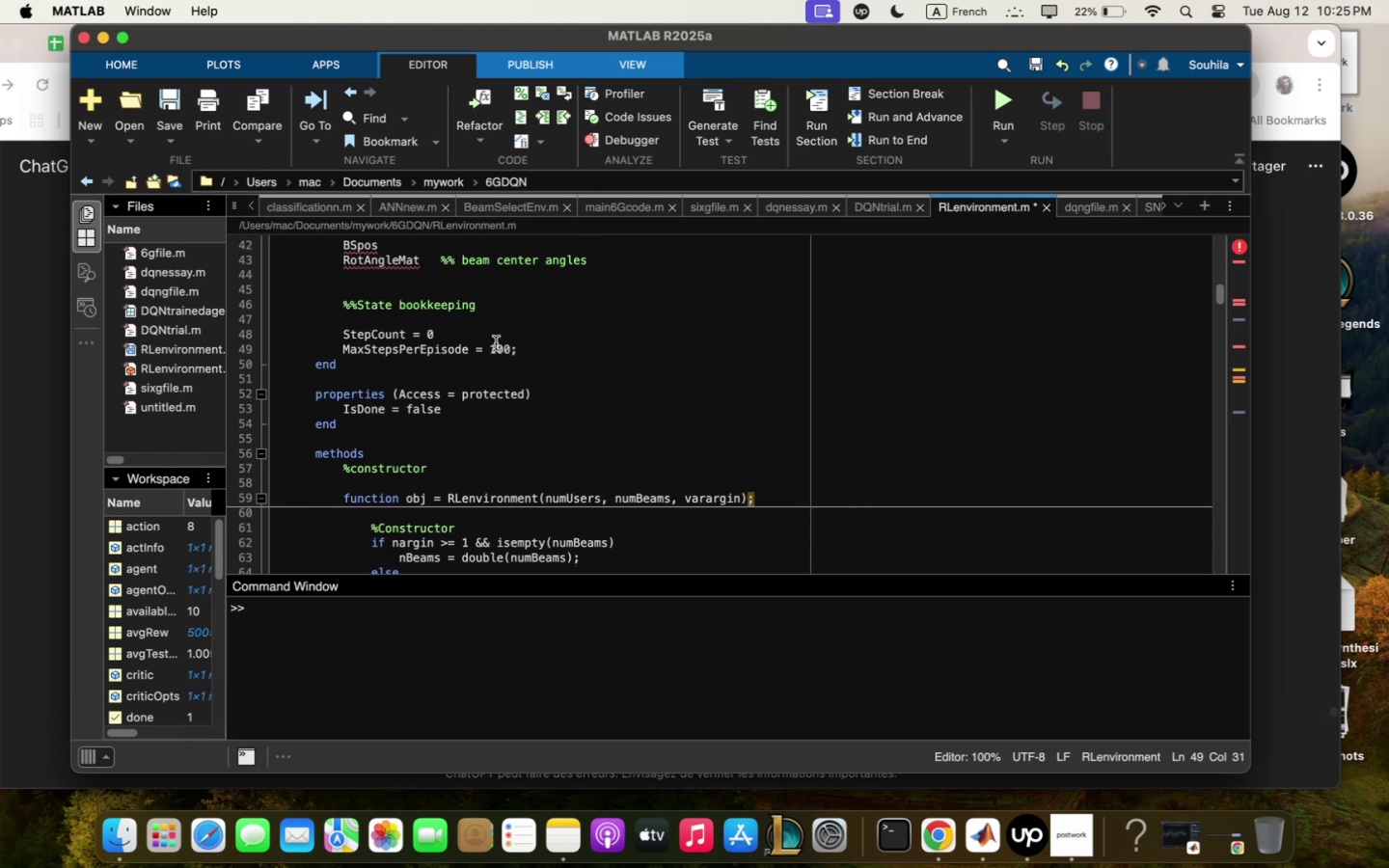 
scroll: coordinate [501, 408], scroll_direction: down, amount: 5.0
 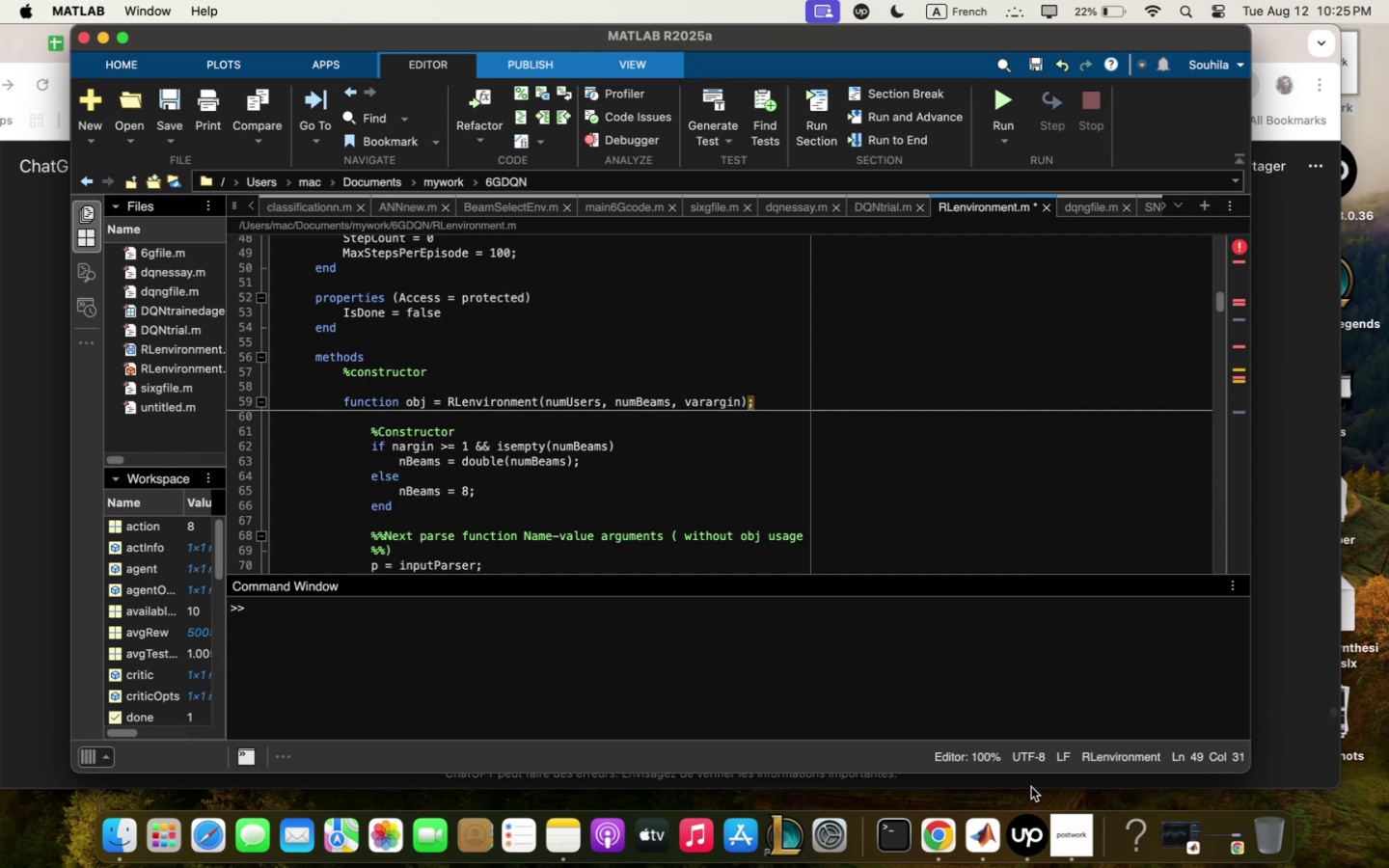 
left_click([1040, 852])
 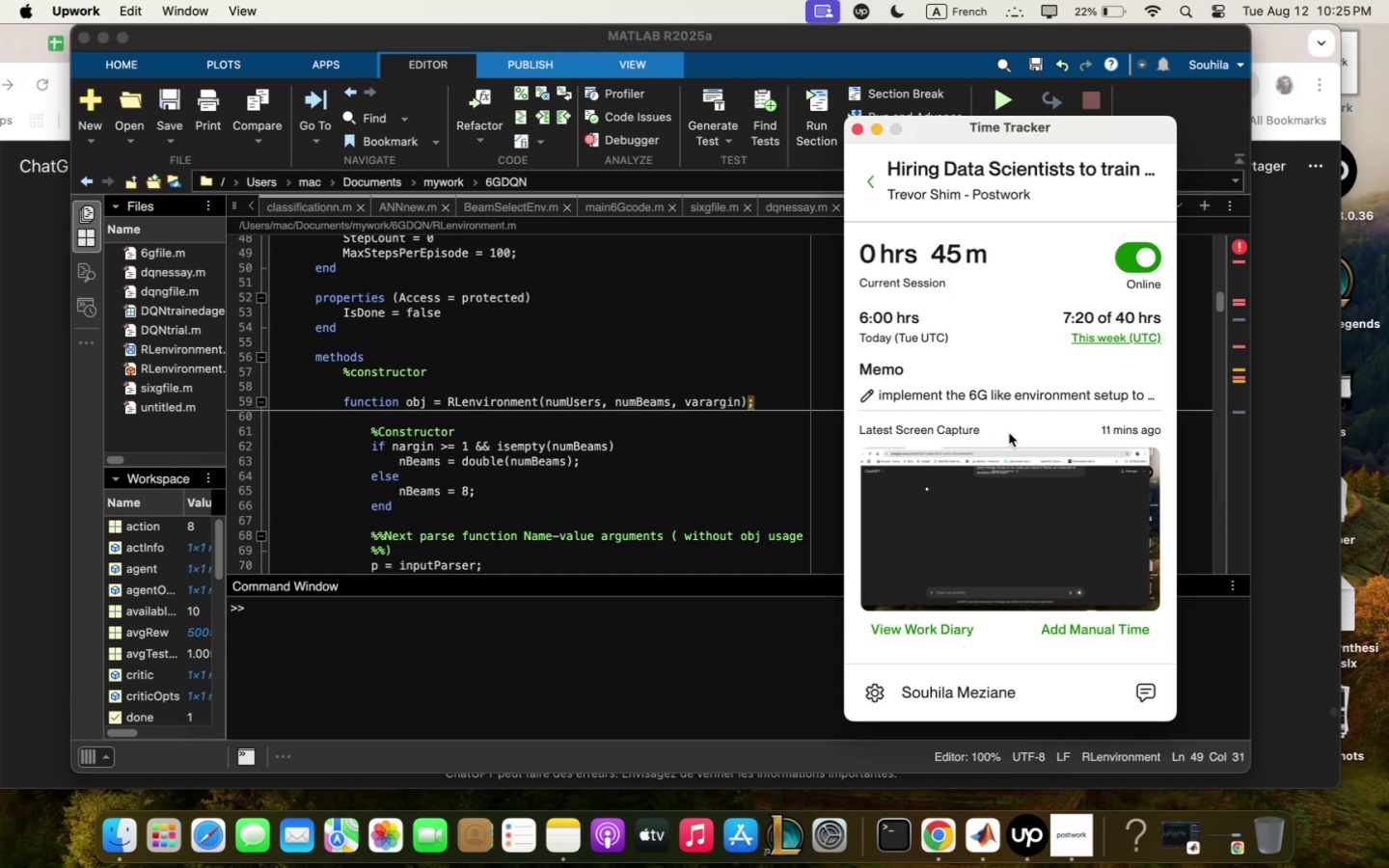 
left_click([1048, 397])
 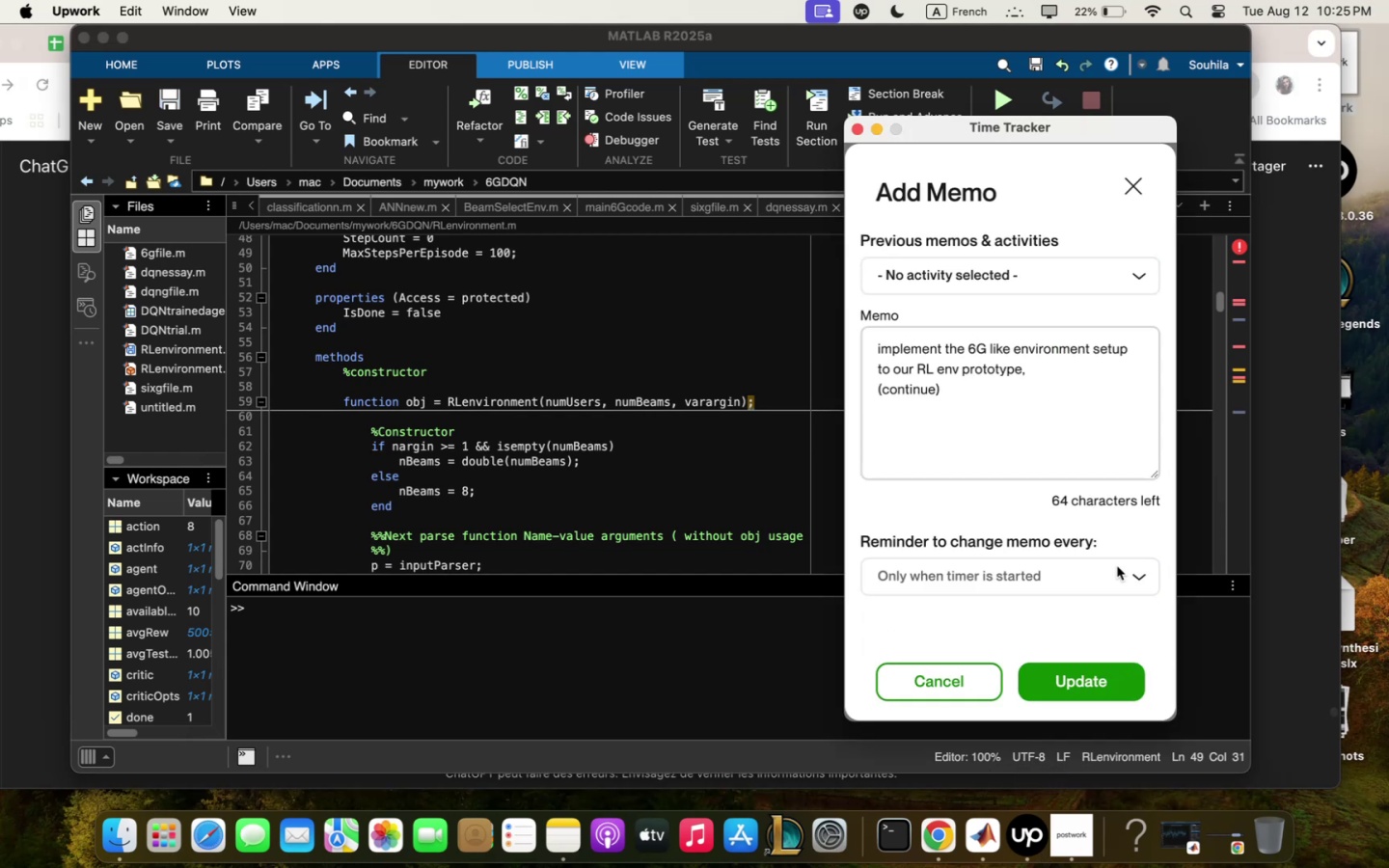 
left_click([1086, 682])
 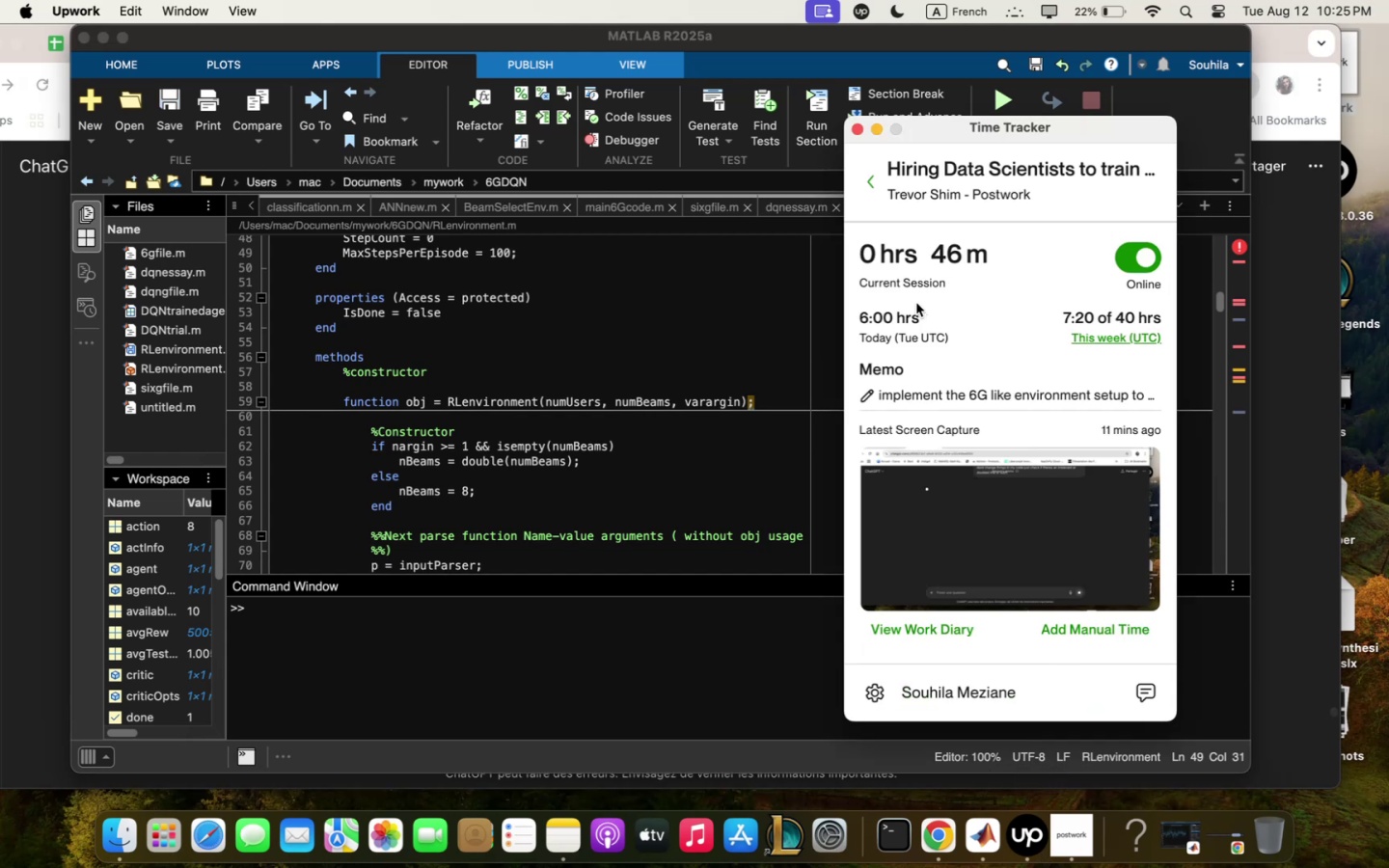 
left_click([695, 452])
 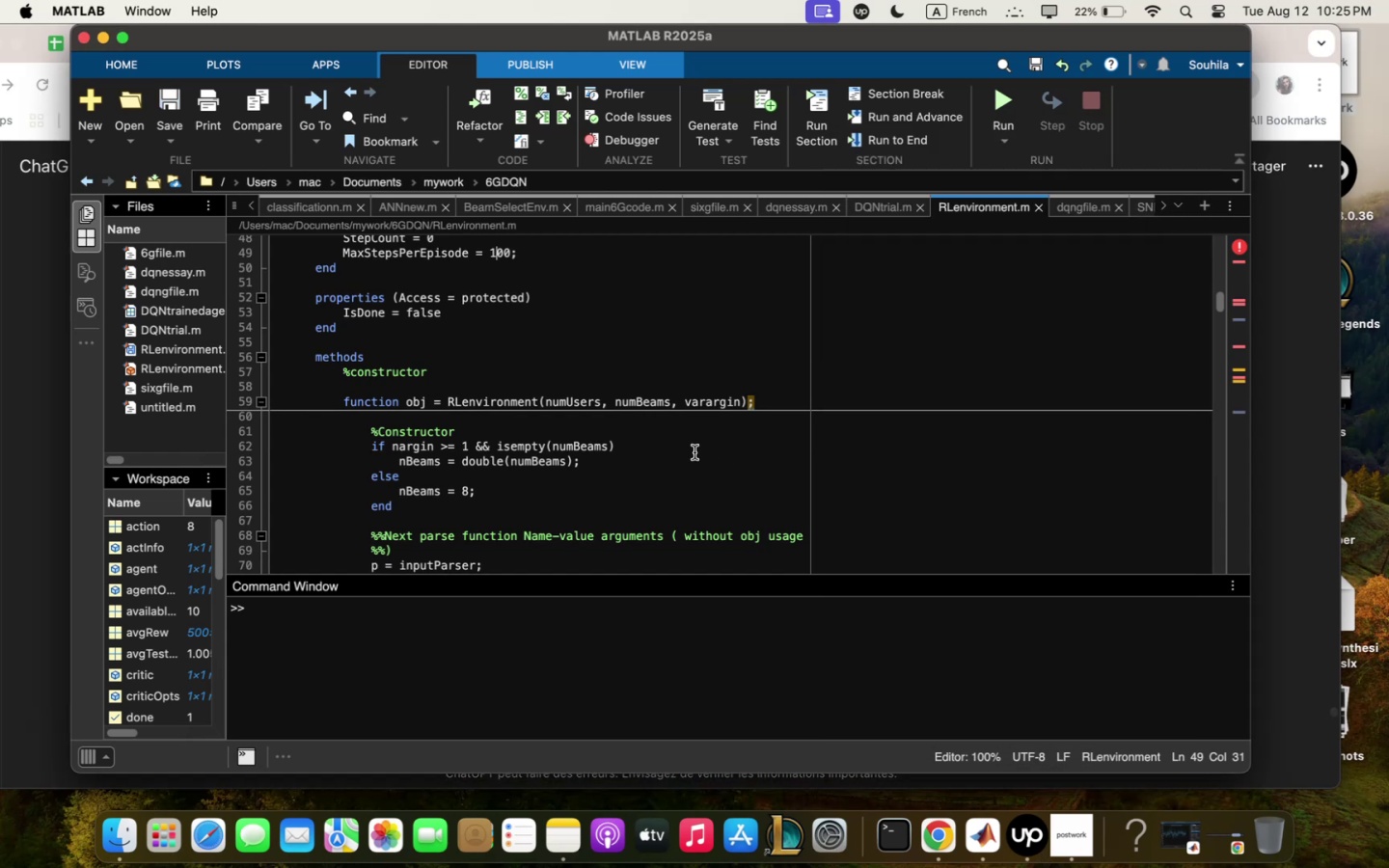 
scroll: coordinate [694, 451], scroll_direction: down, amount: 3.0
 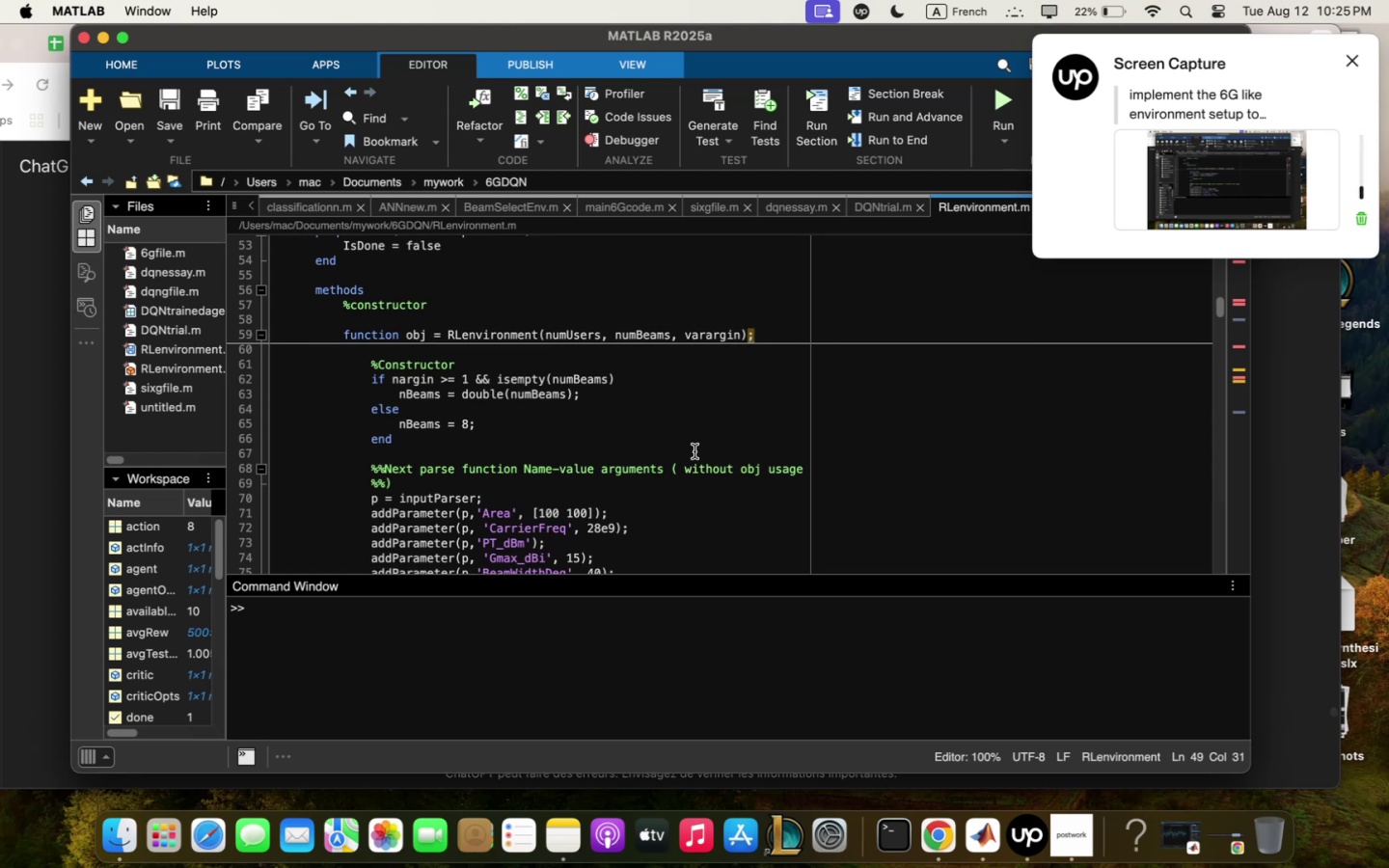 
wait(5.1)
 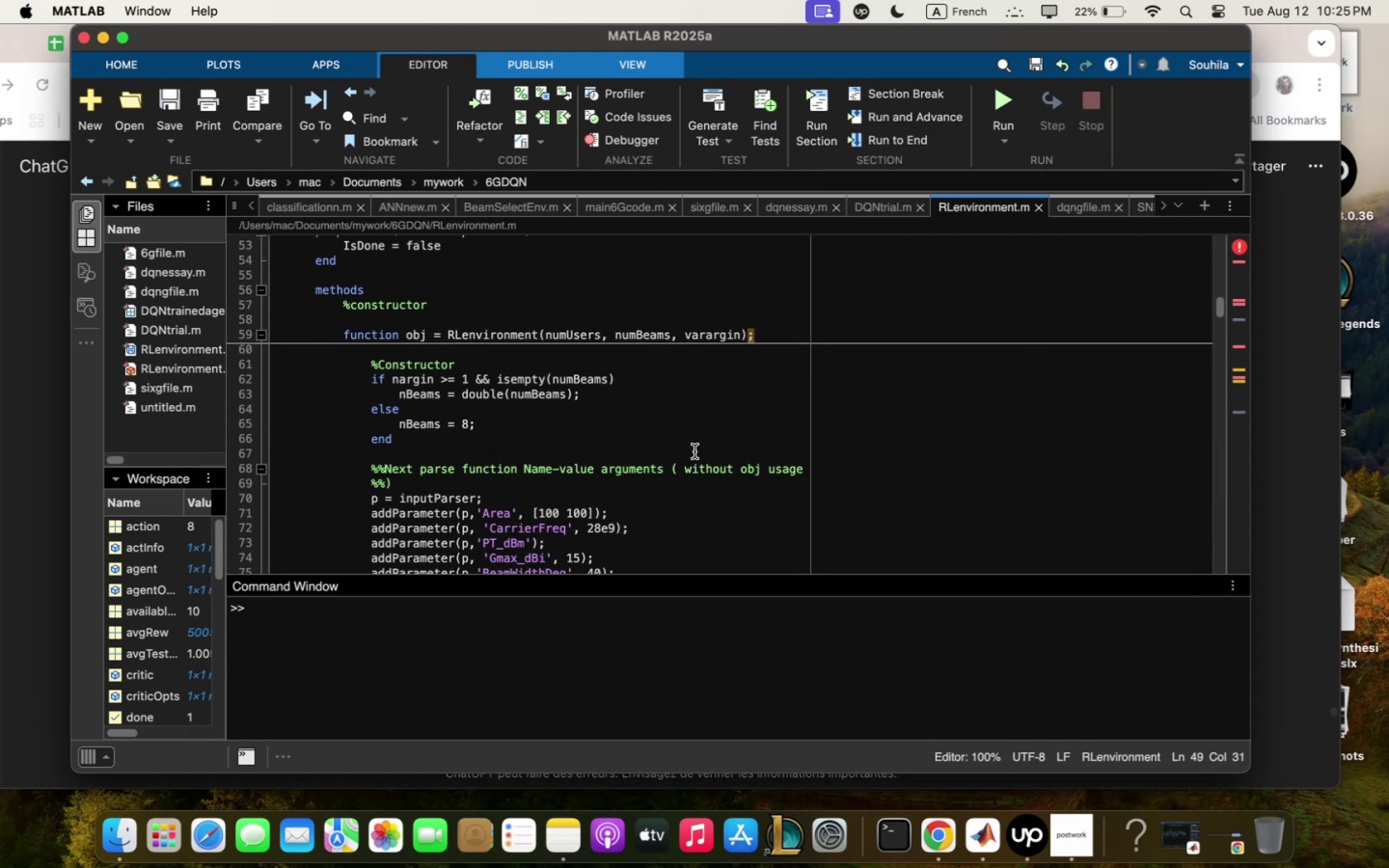 
scroll: coordinate [693, 450], scroll_direction: up, amount: 5.0
 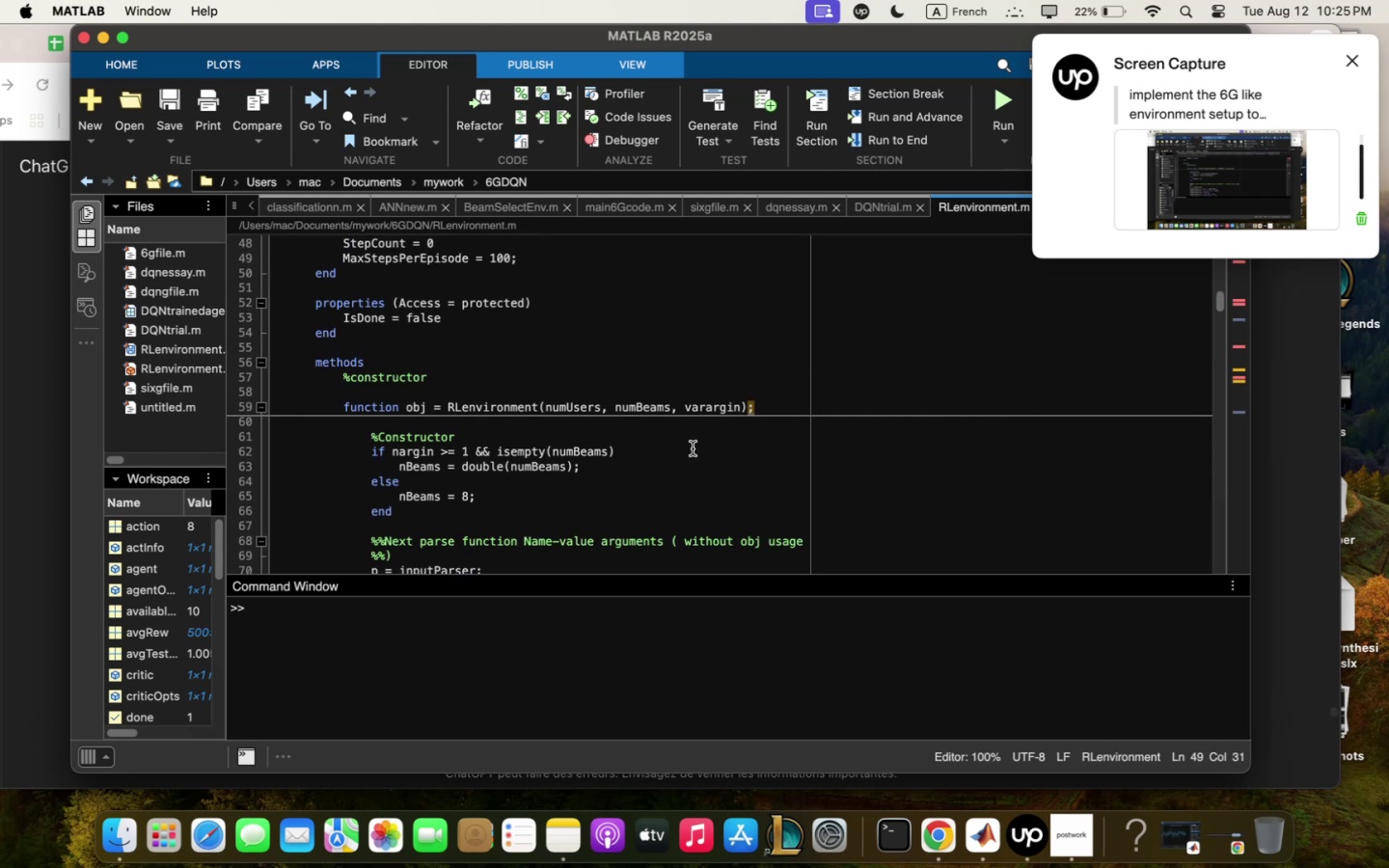 
scroll: coordinate [692, 448], scroll_direction: down, amount: 3.0
 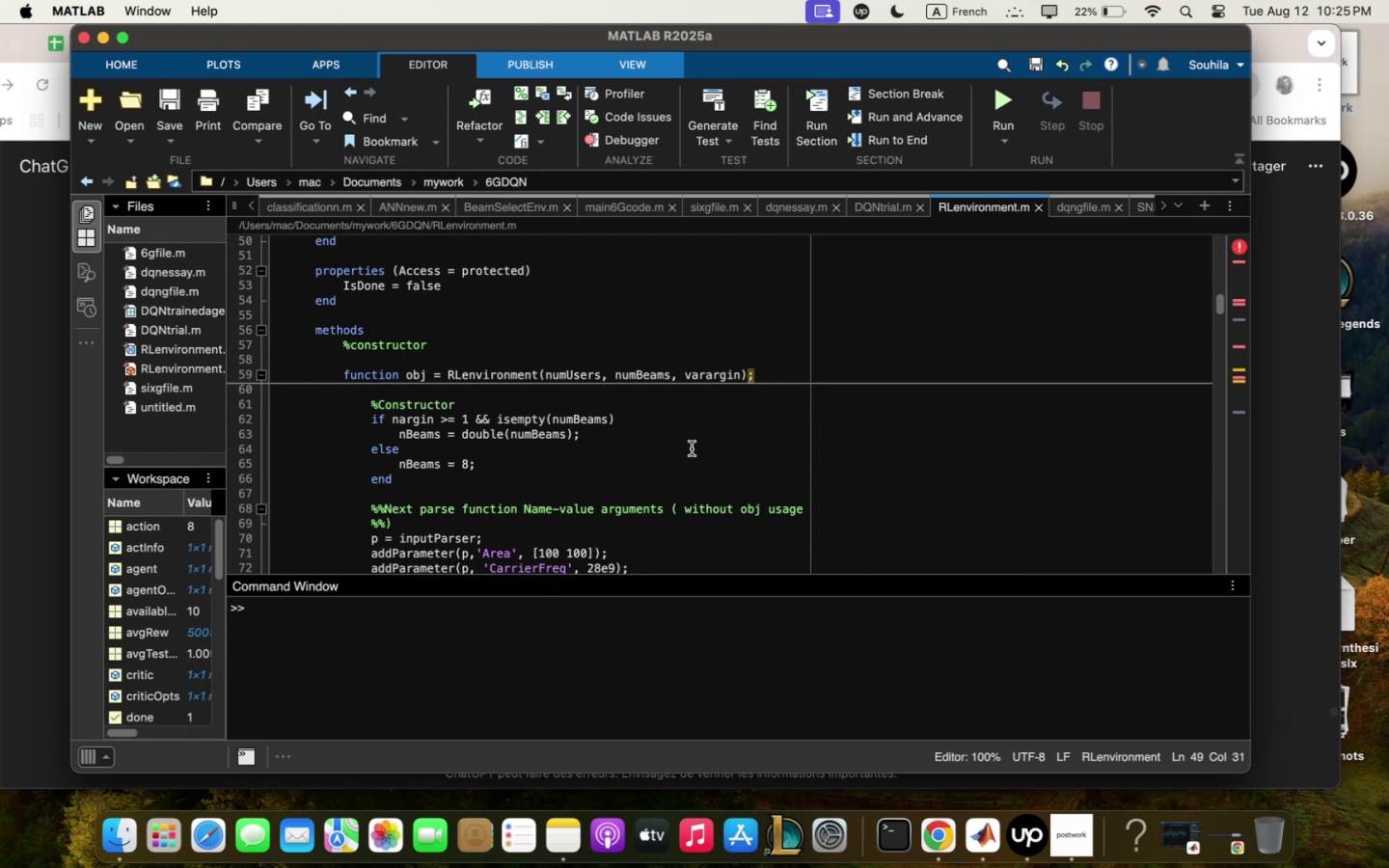 
wait(8.65)
 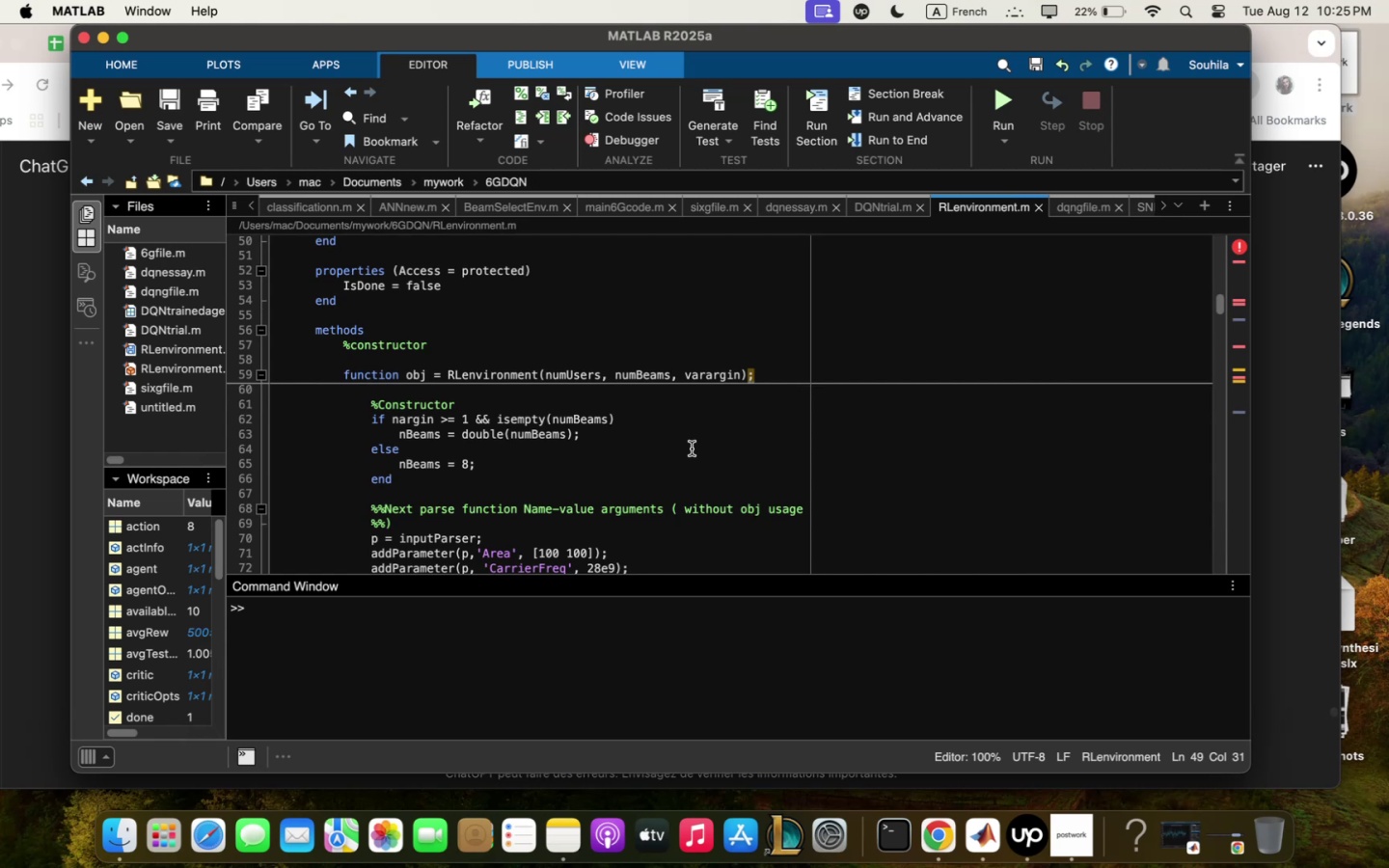 
scroll: coordinate [692, 448], scroll_direction: down, amount: 7.0
 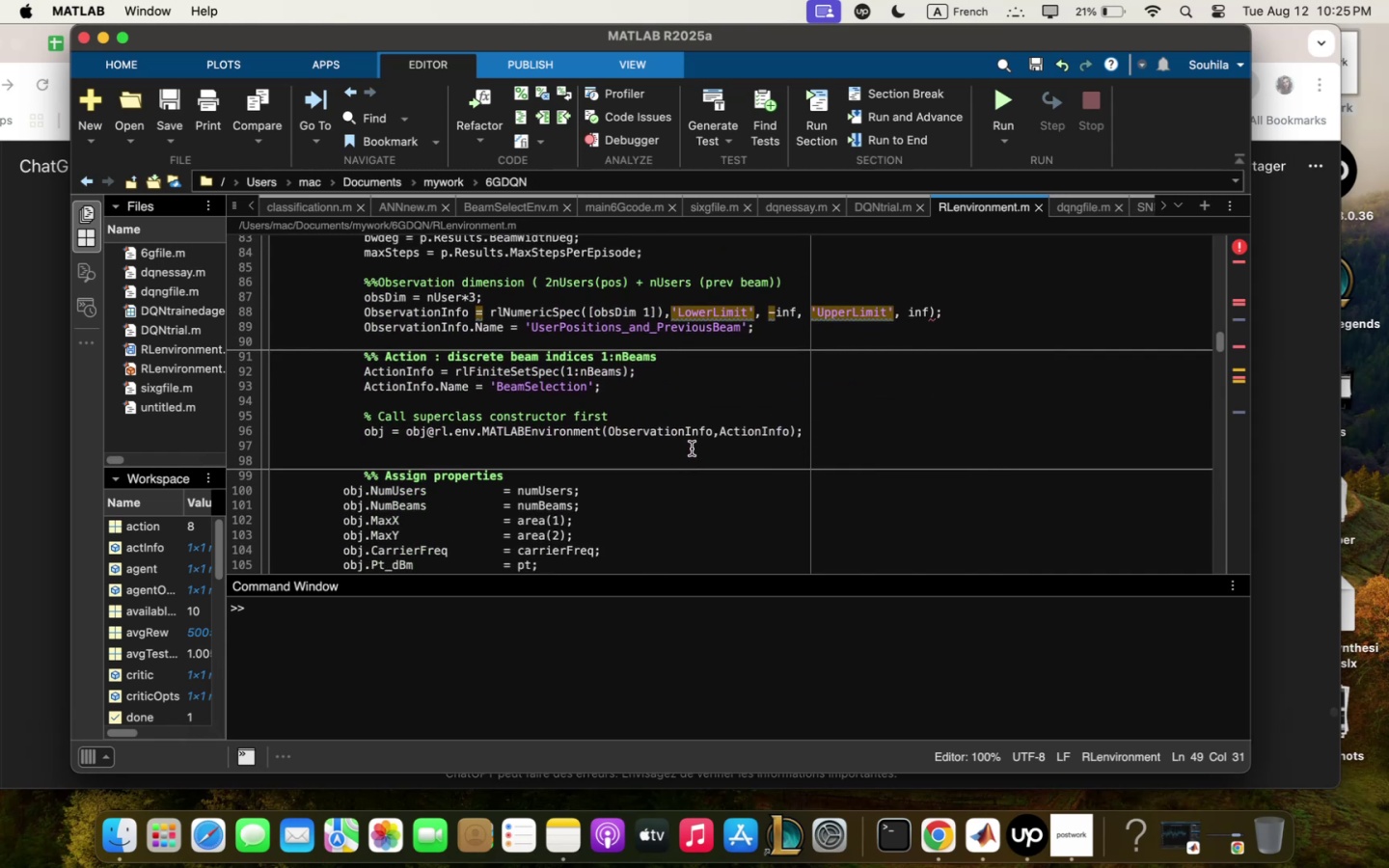 
scroll: coordinate [692, 448], scroll_direction: up, amount: 12.0
 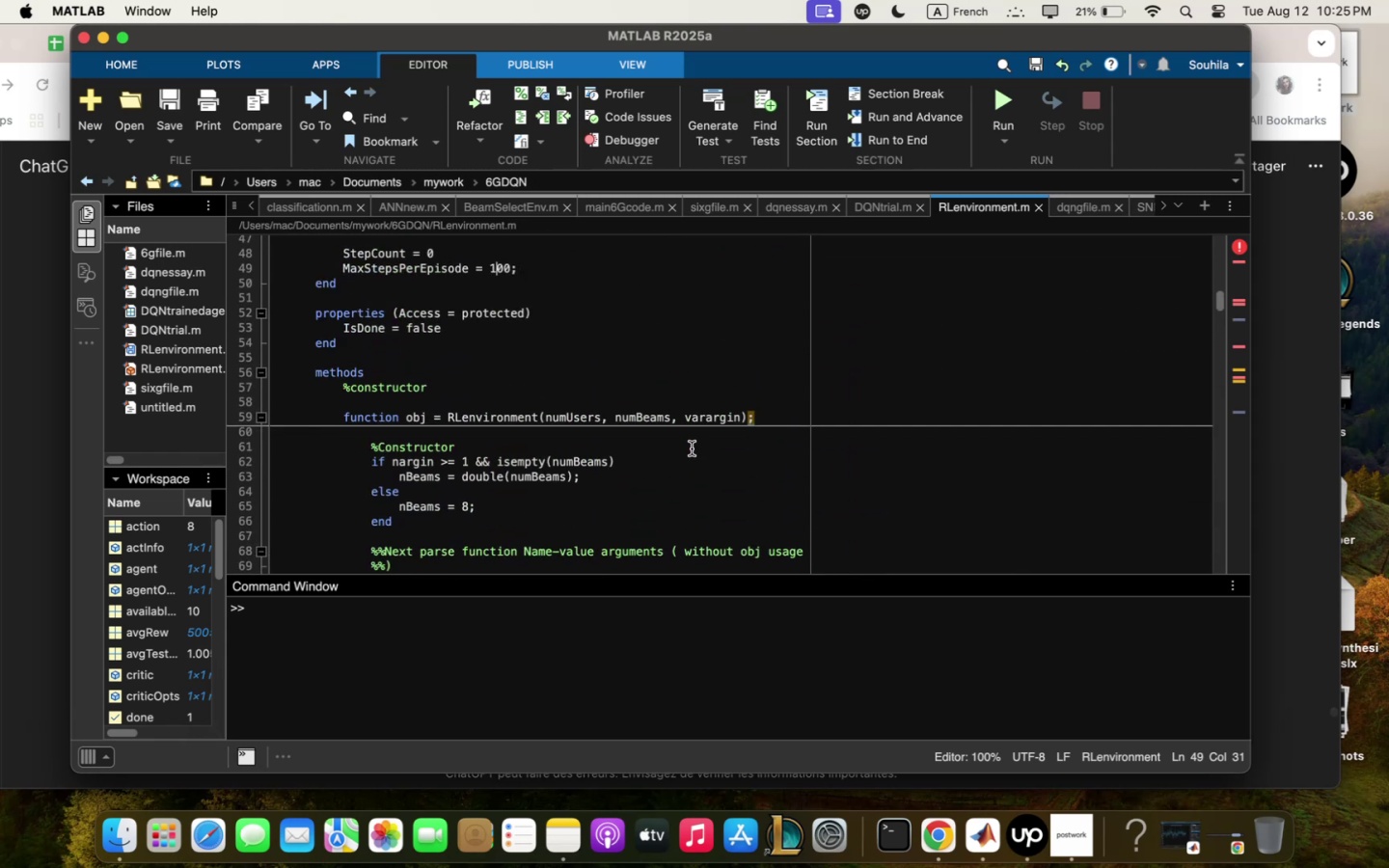 
scroll: coordinate [692, 448], scroll_direction: down, amount: 2.0
 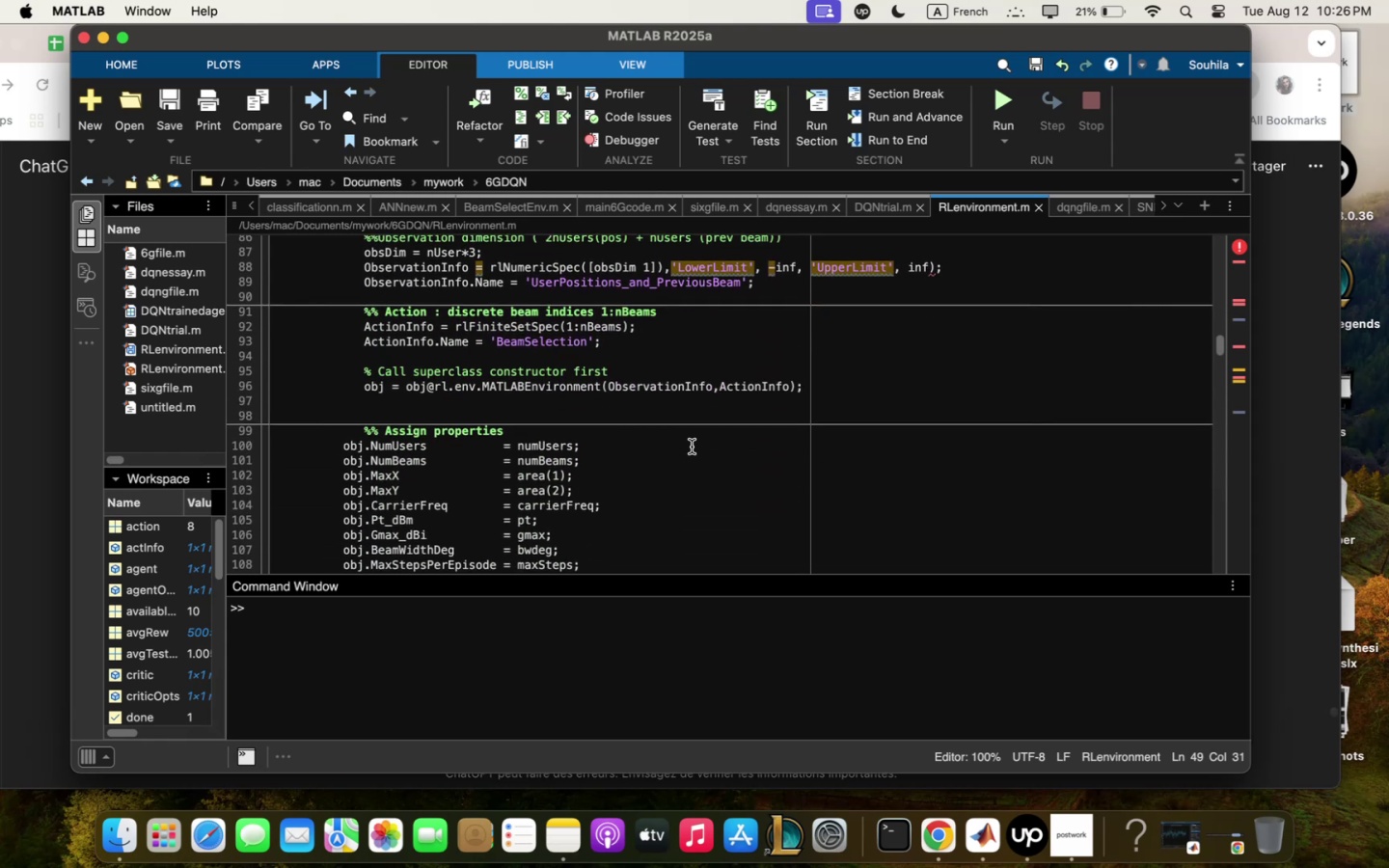 
wait(7.63)
 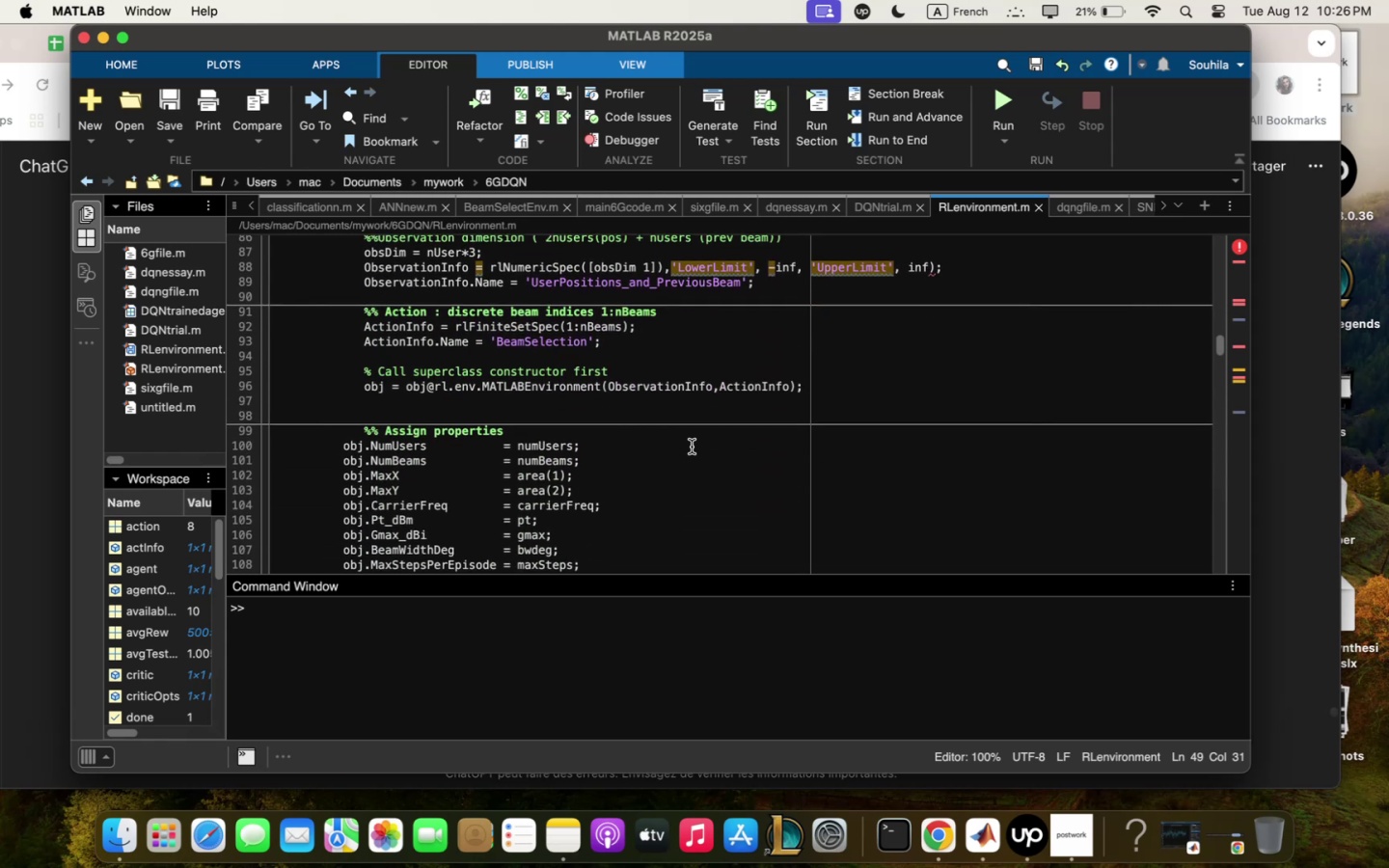 
scroll: coordinate [692, 447], scroll_direction: down, amount: 3.0
 